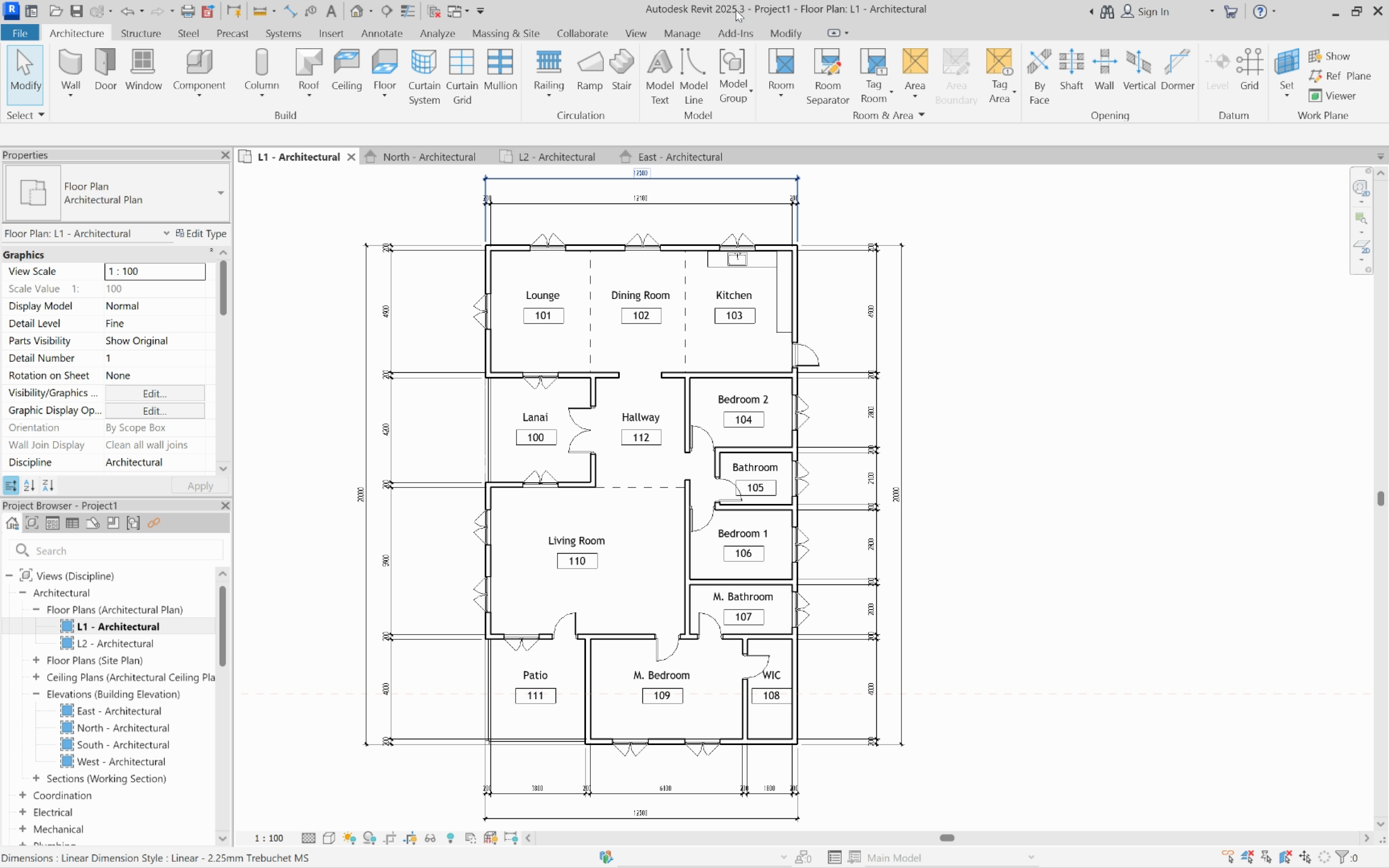 
wait(6.57)
 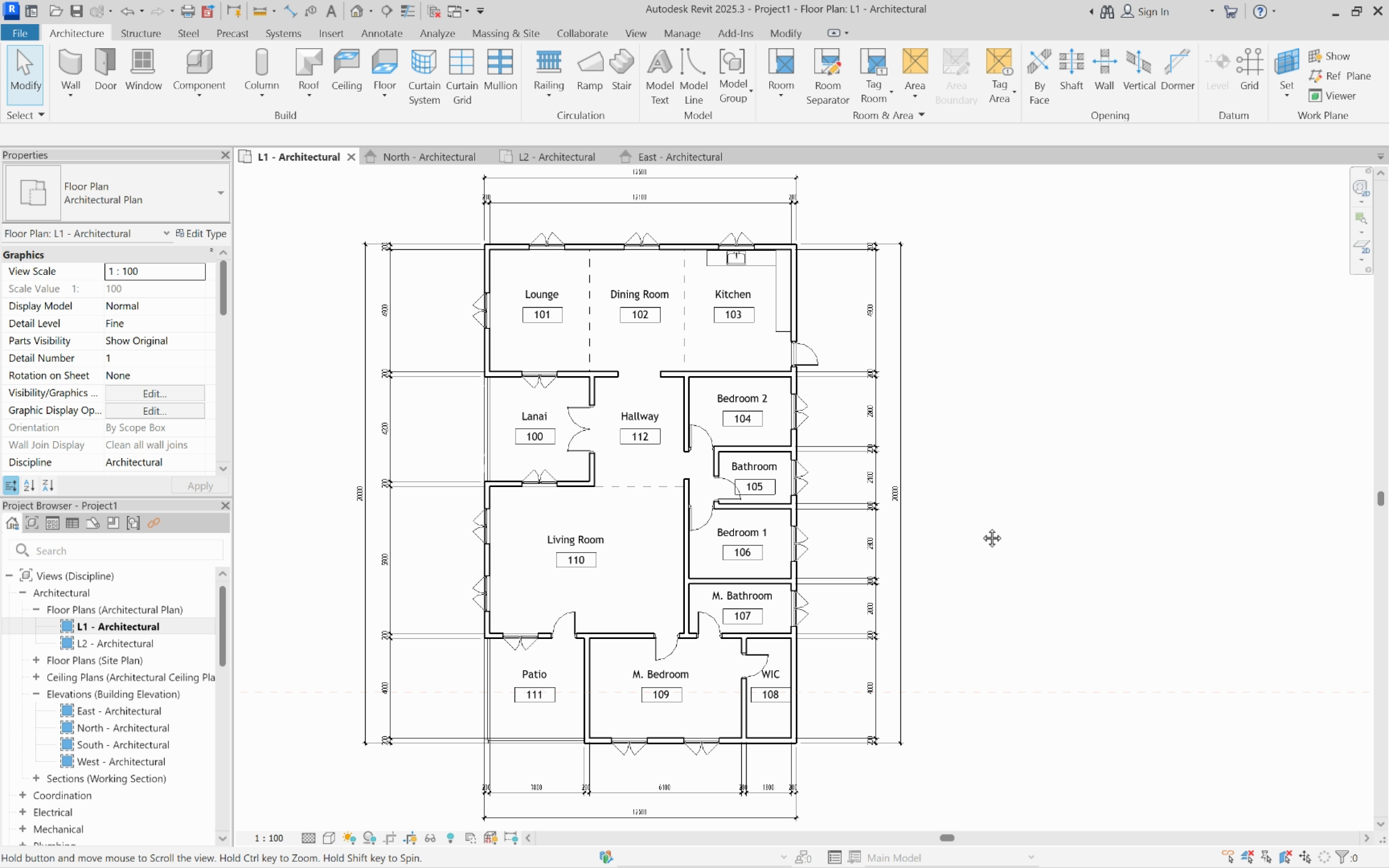 
left_click([623, 33])
 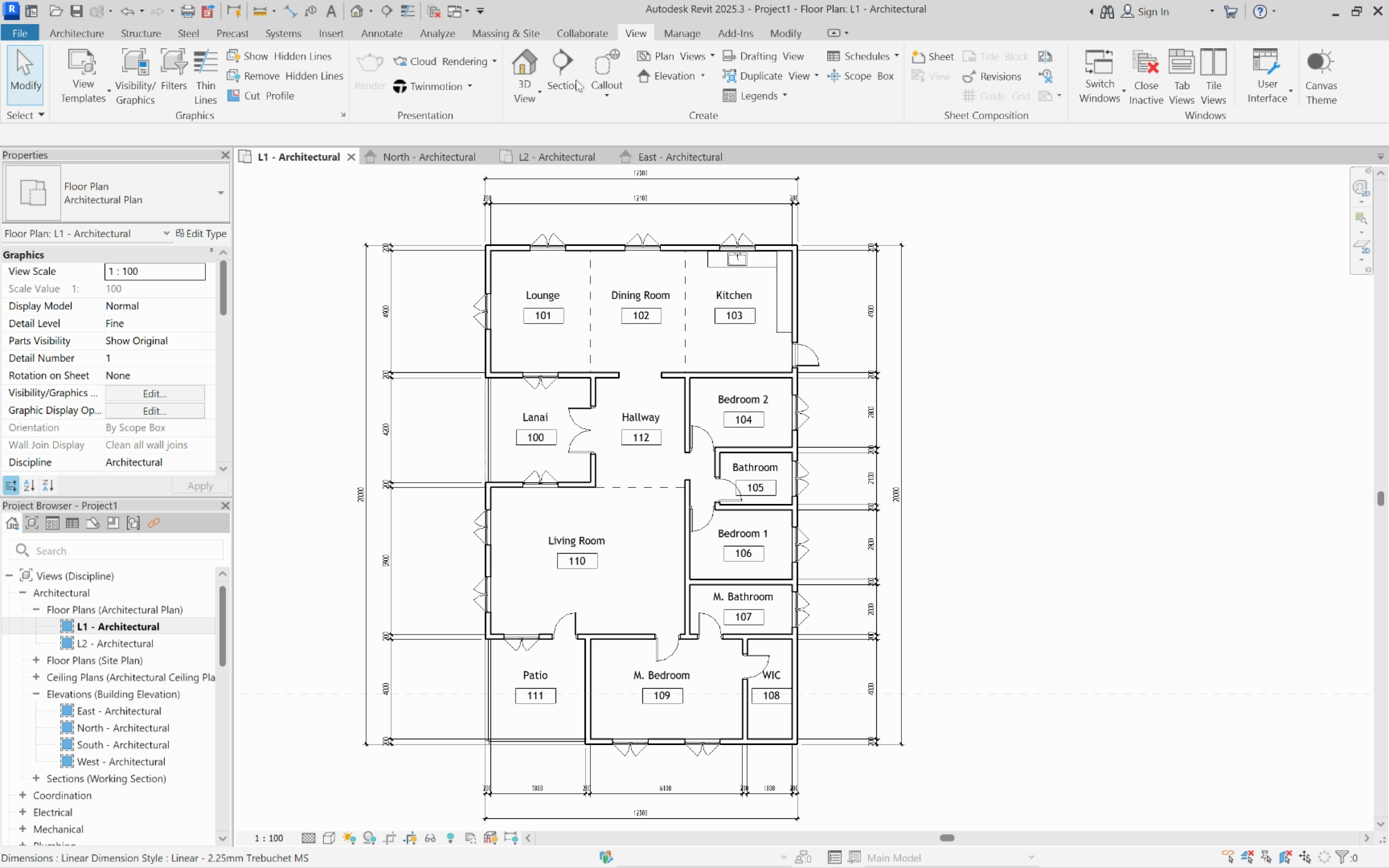 
left_click([534, 97])
 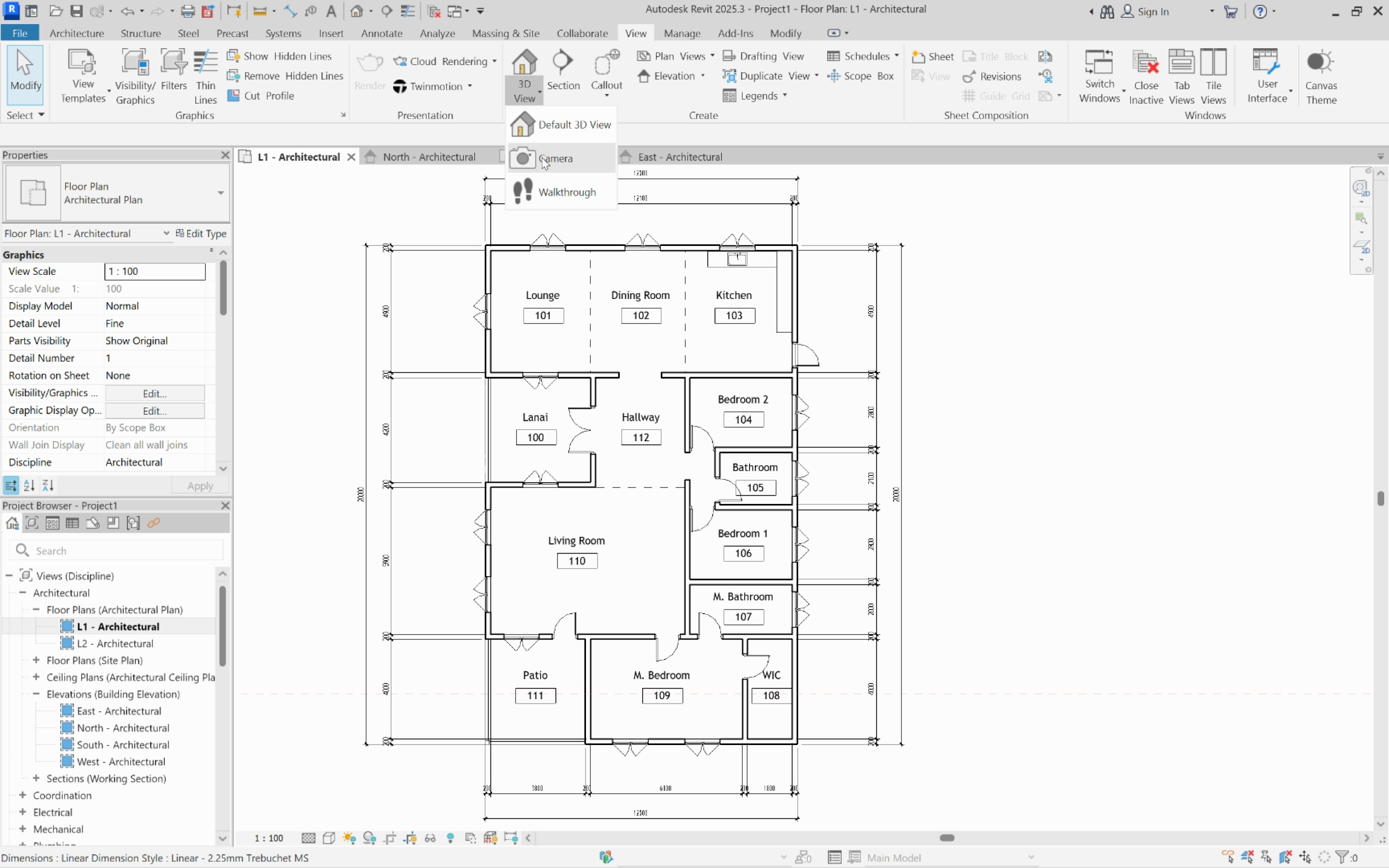 
left_click([542, 157])
 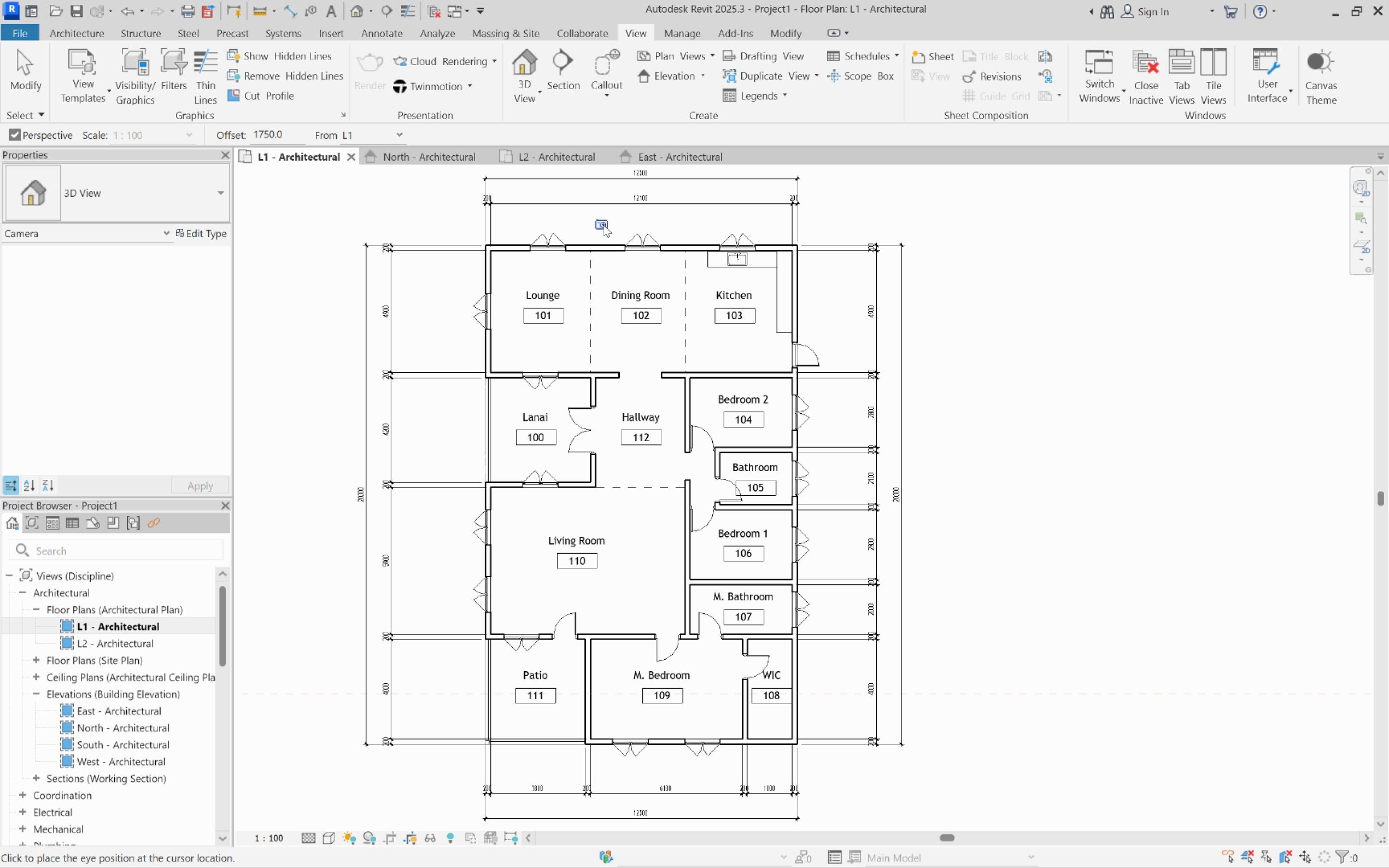 
scroll: coordinate [723, 307], scroll_direction: down, amount: 6.0
 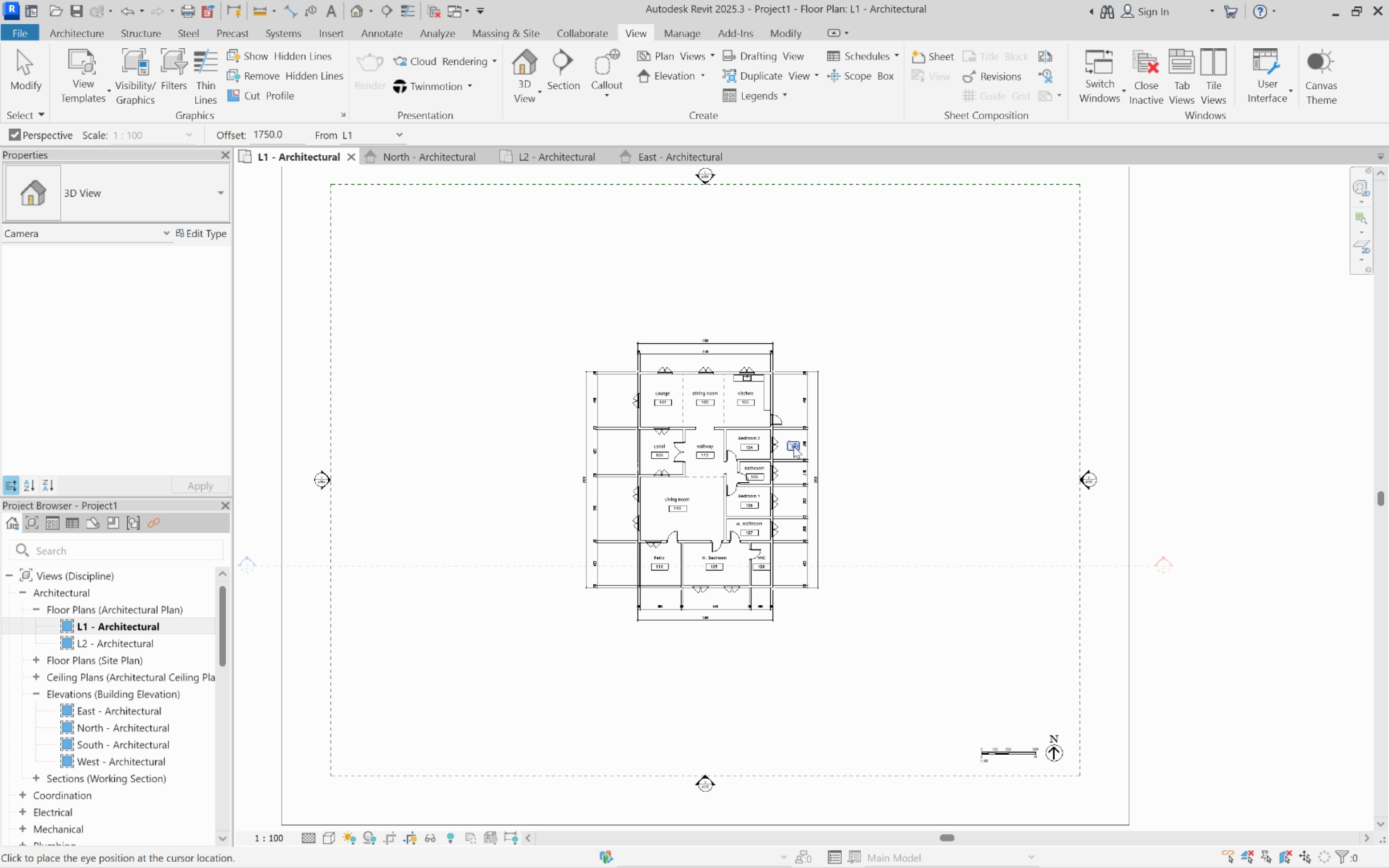 
scroll: coordinate [784, 447], scroll_direction: up, amount: 1.0
 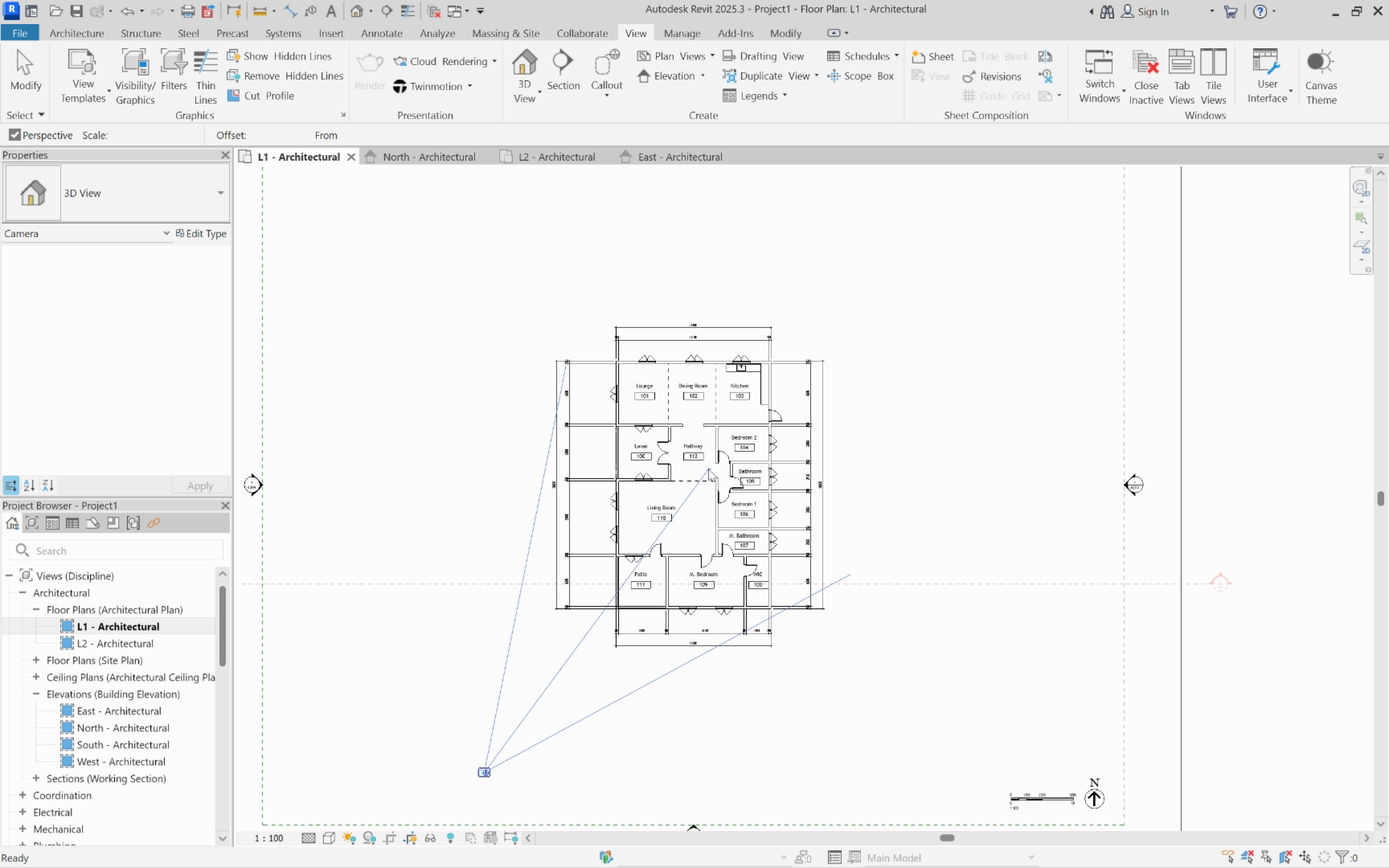 
scroll: coordinate [727, 423], scroll_direction: down, amount: 3.0
 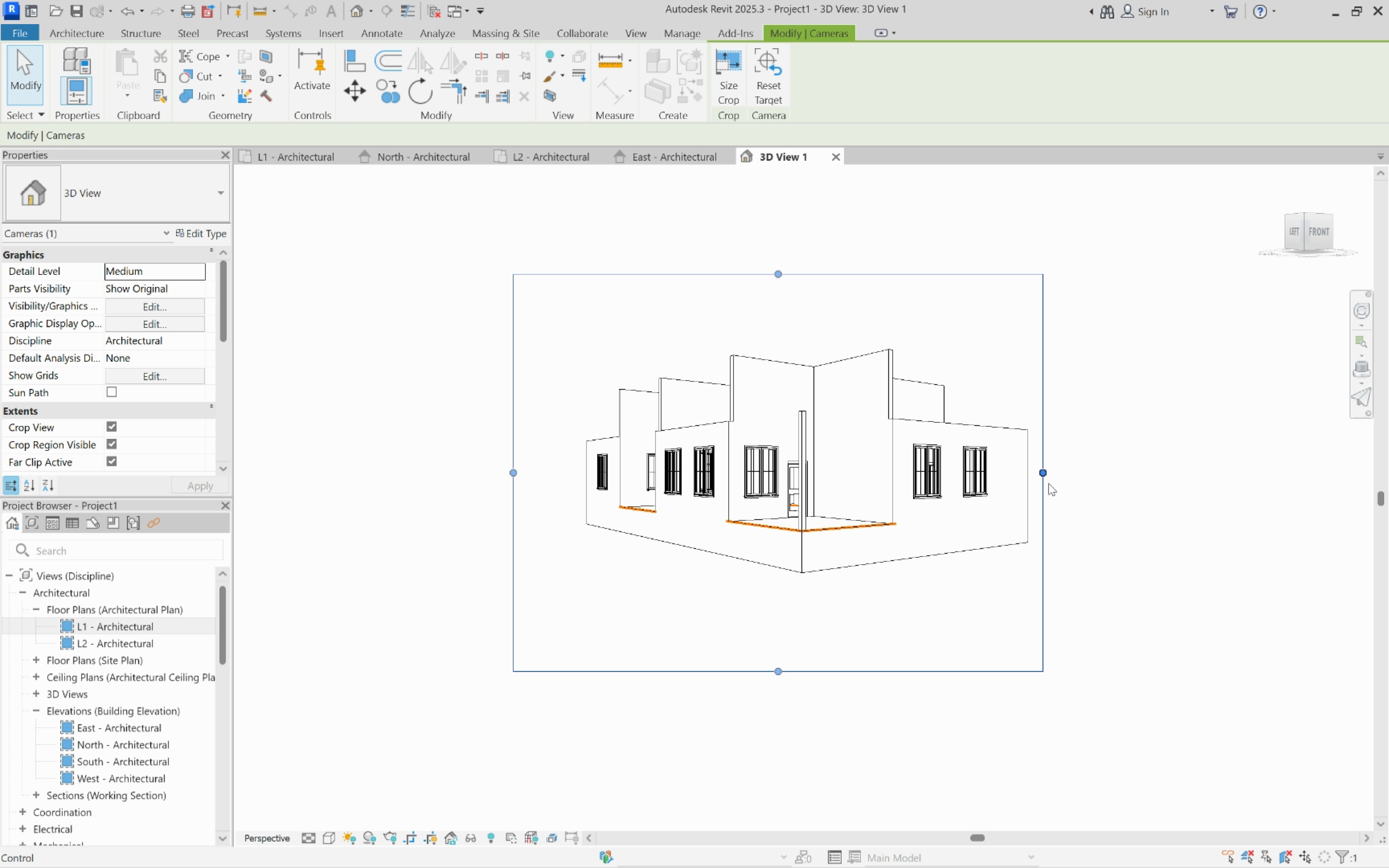 
left_click_drag(start_coordinate=[1048, 482], to_coordinate=[1111, 483])
 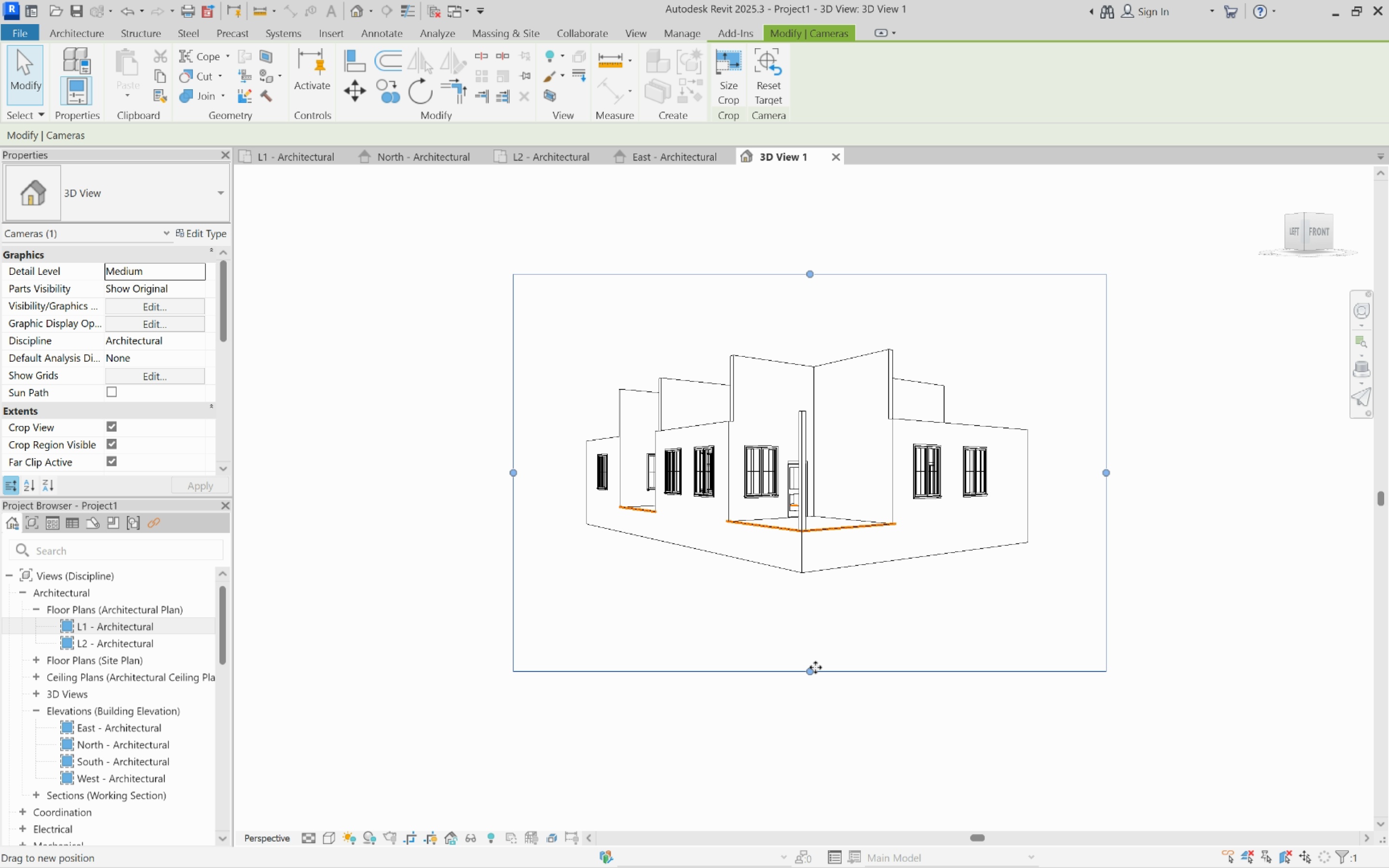 
left_click_drag(start_coordinate=[816, 667], to_coordinate=[837, 636])
 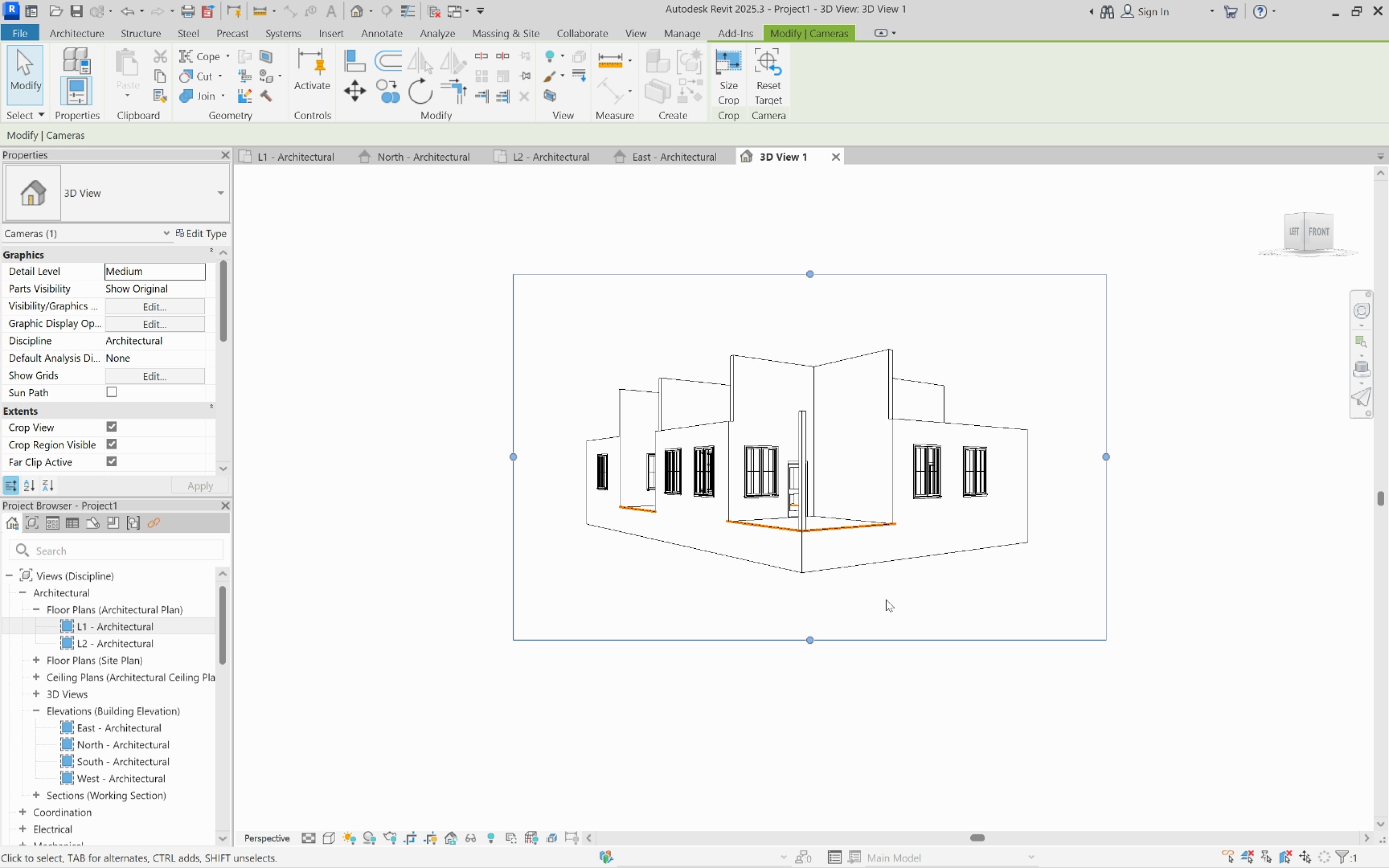 
scroll: coordinate [886, 599], scroll_direction: up, amount: 4.0
 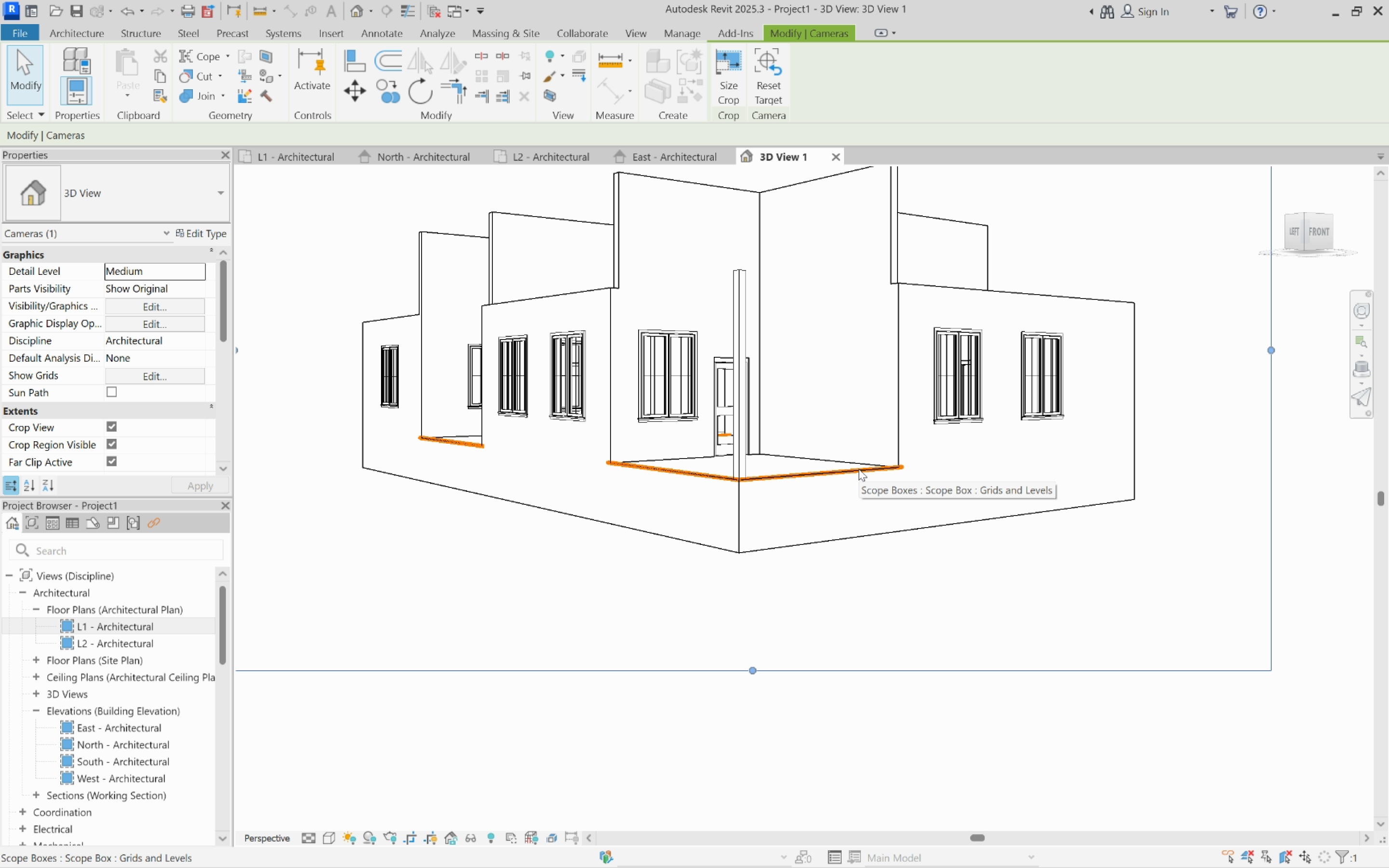 
right_click([858, 469])
 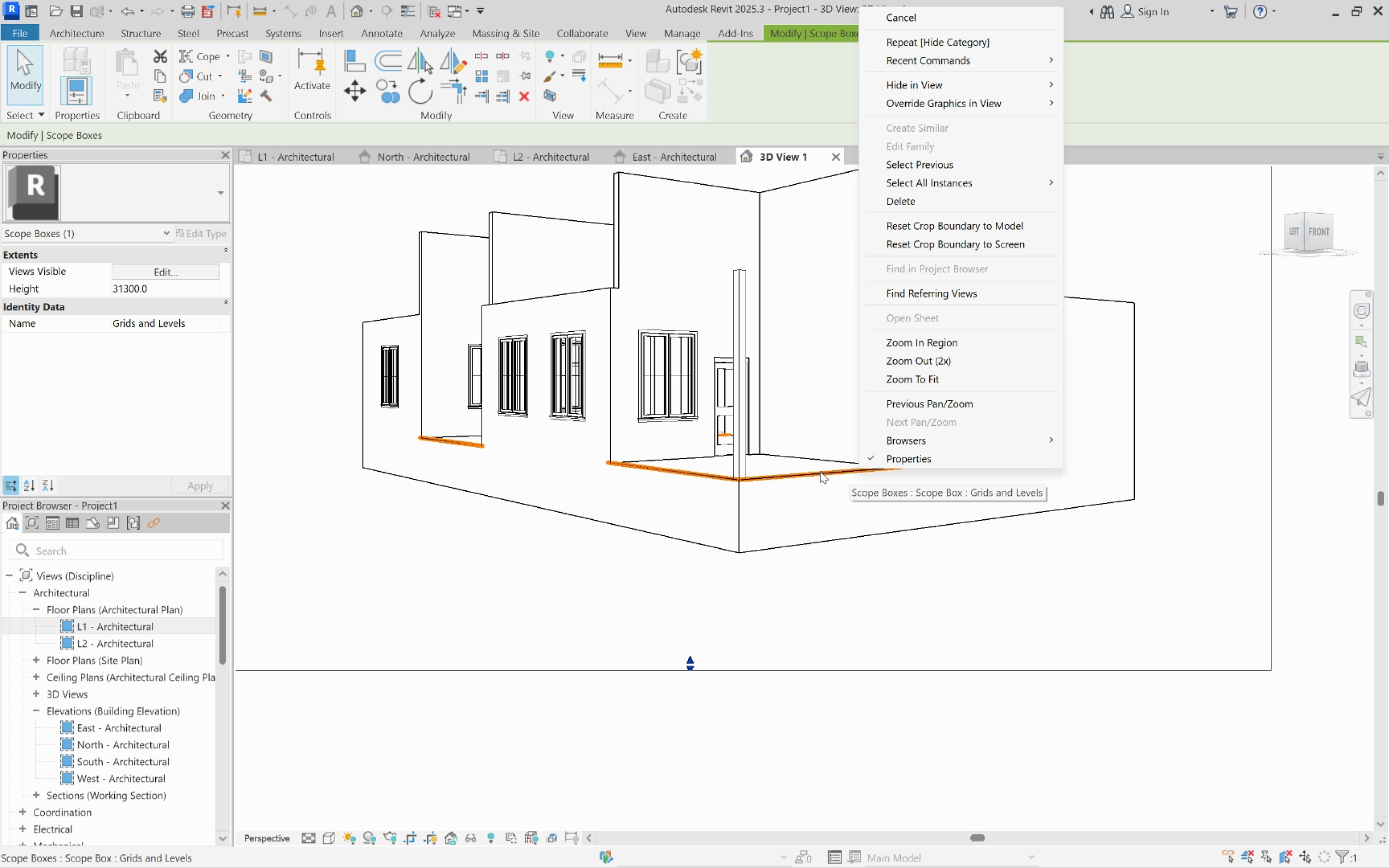 
left_click([809, 473])
 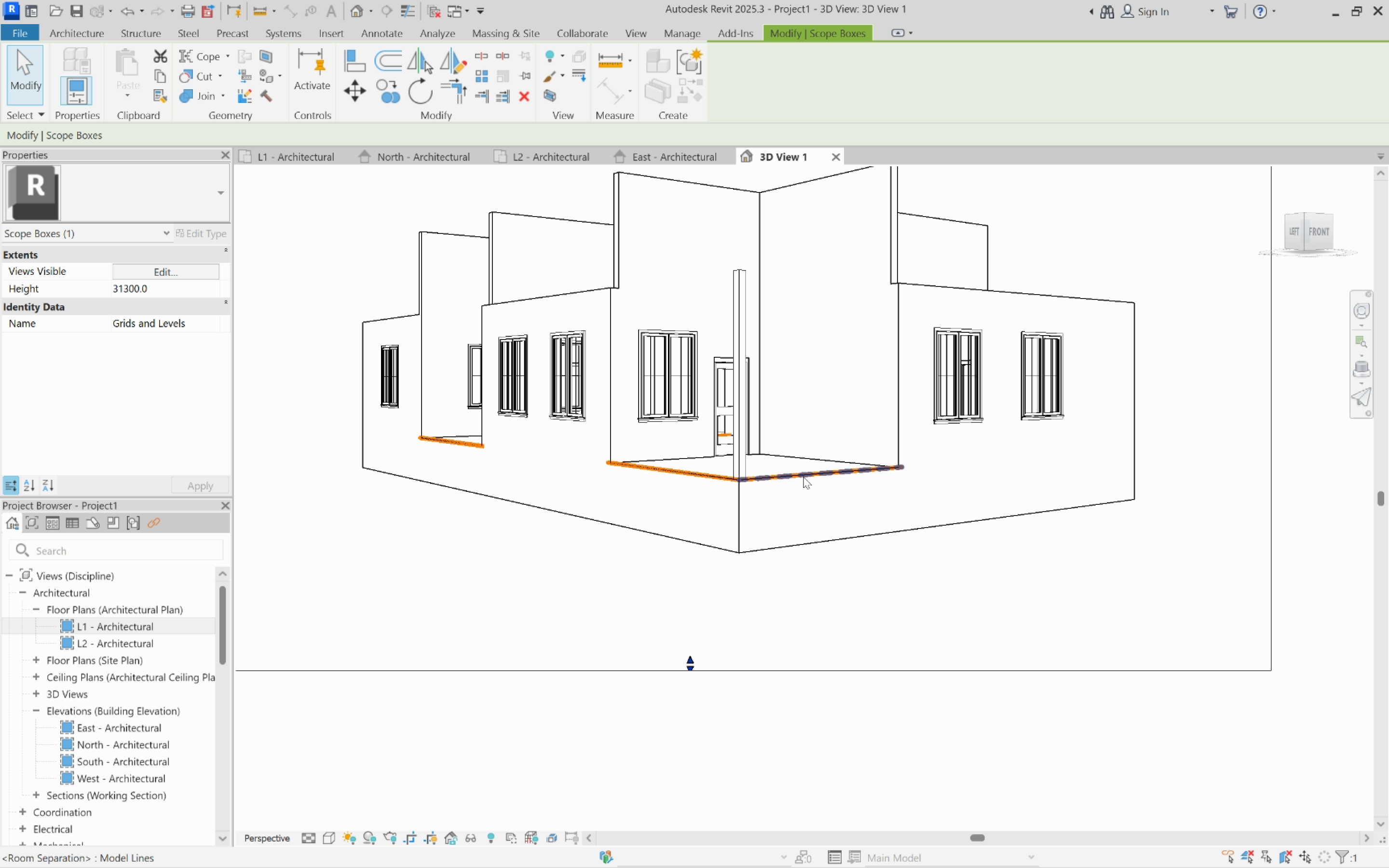 
left_click([803, 476])
 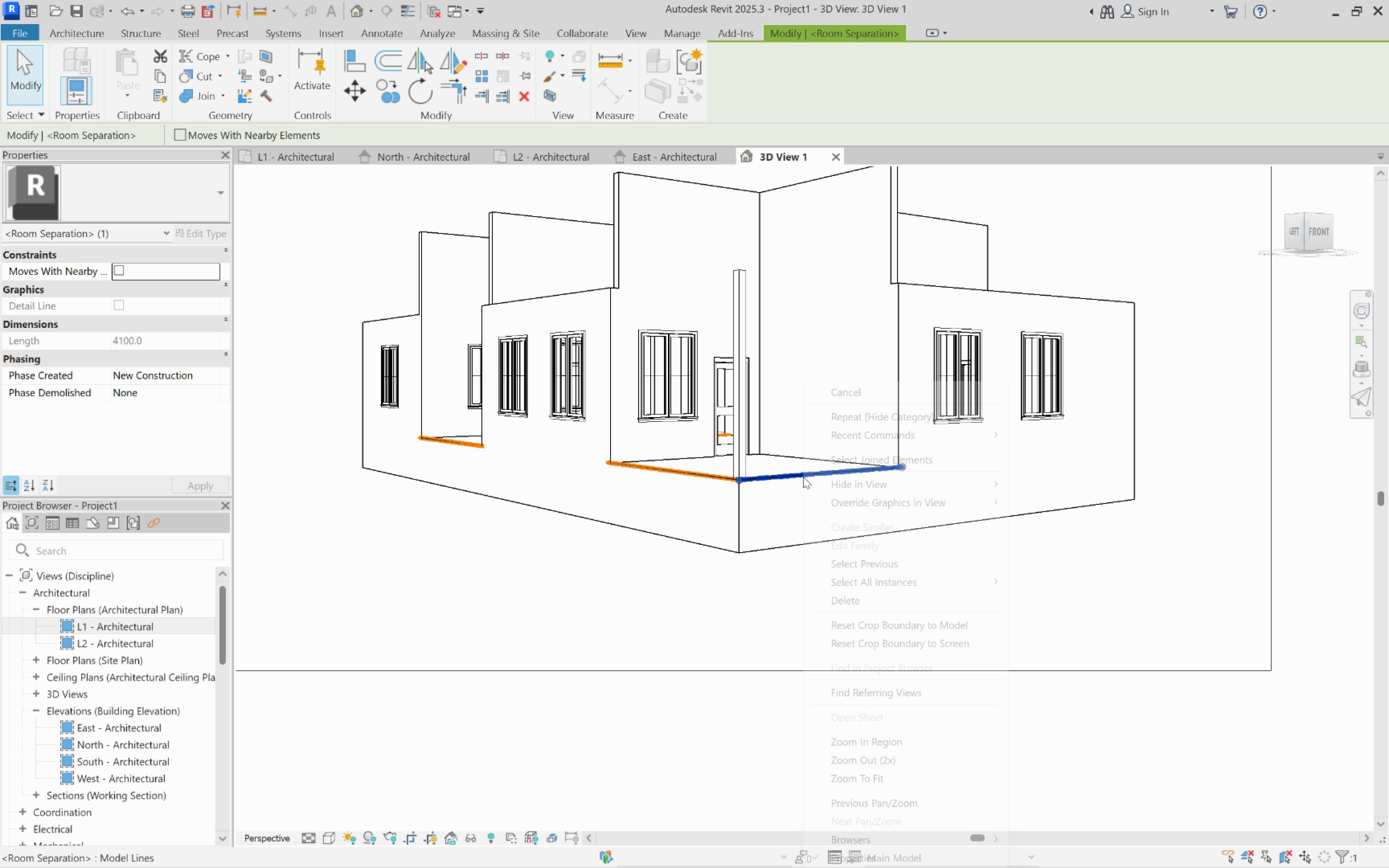 
right_click([803, 476])
 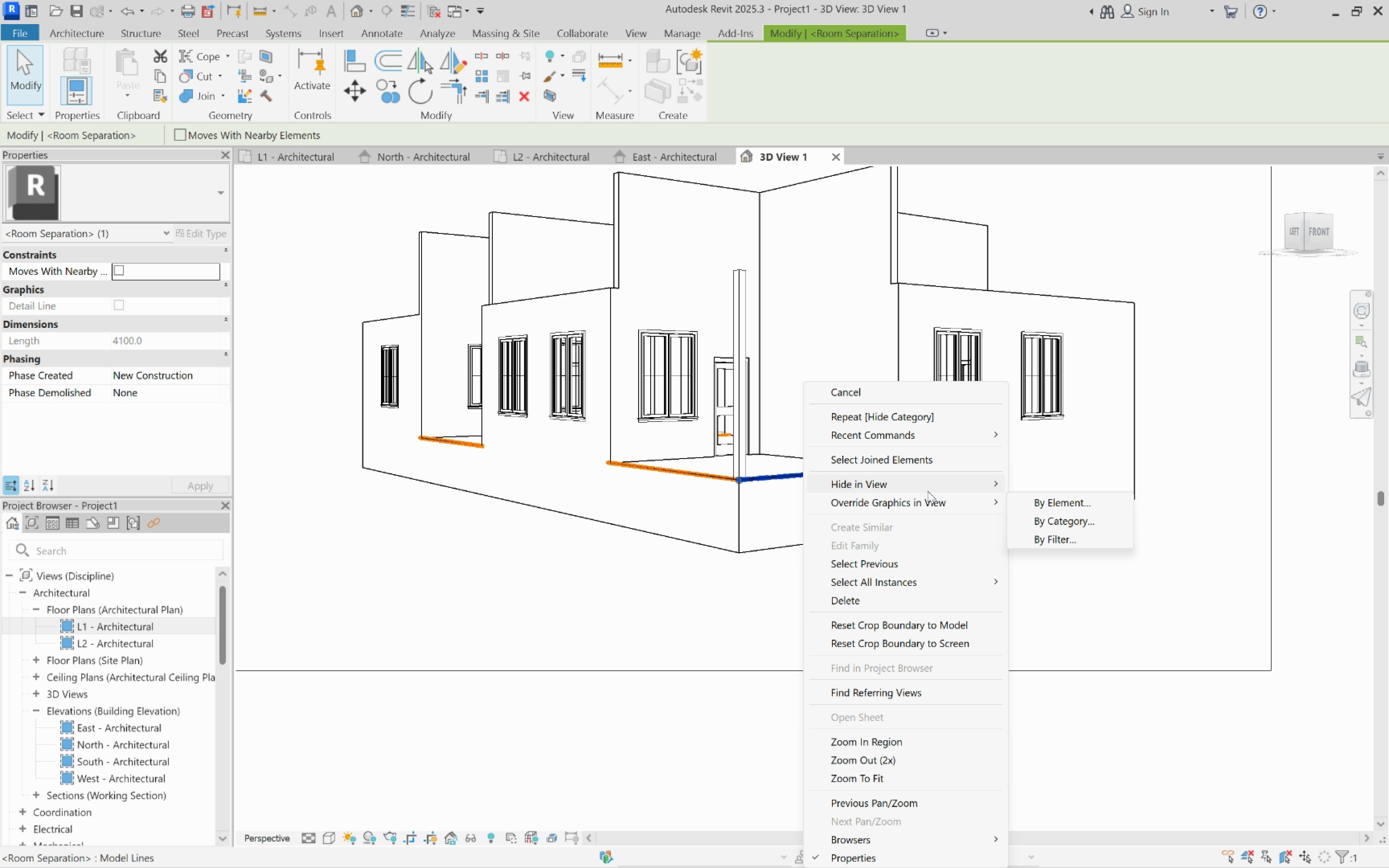 
double_click([935, 484])
 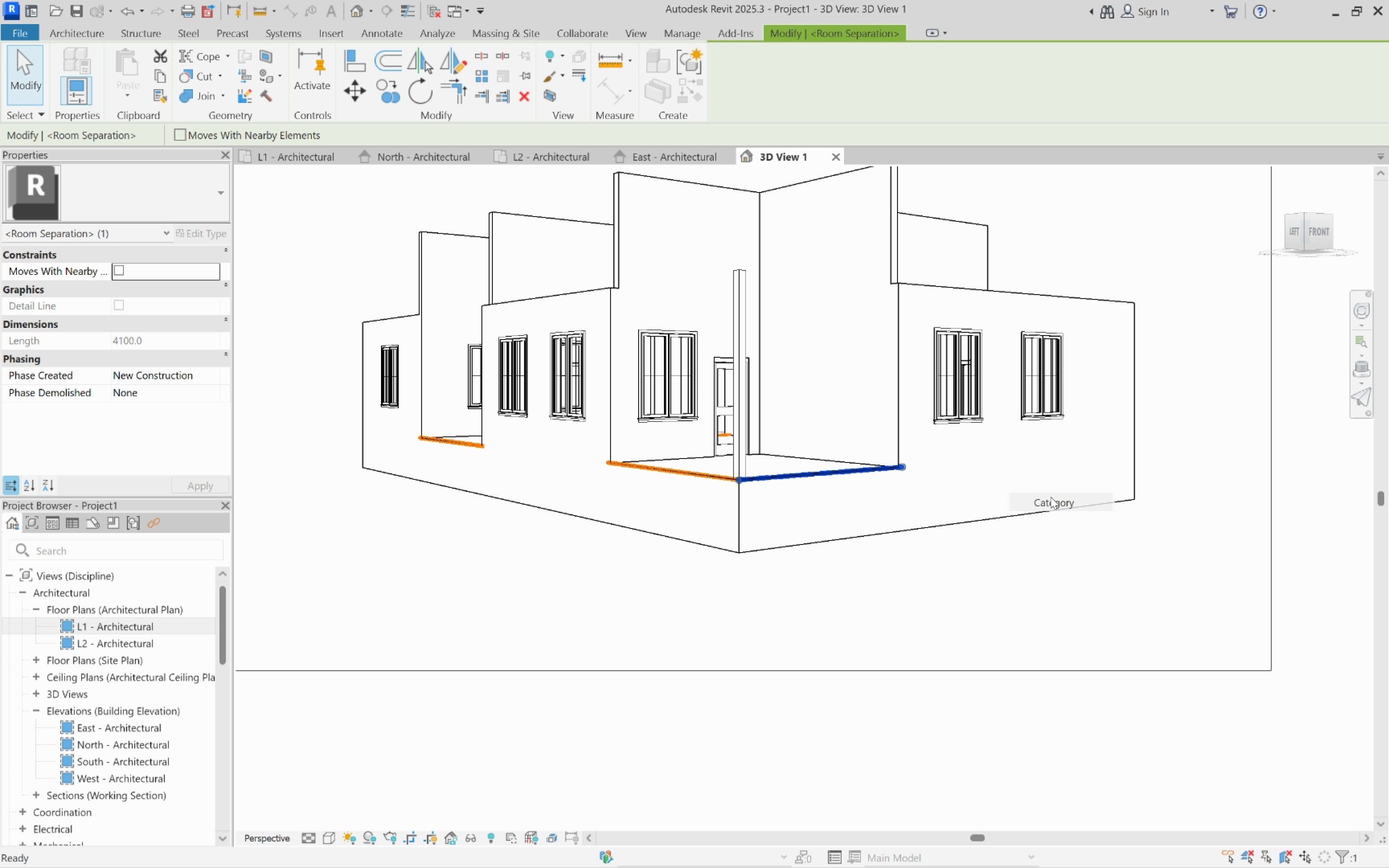 
left_click([1059, 497])
 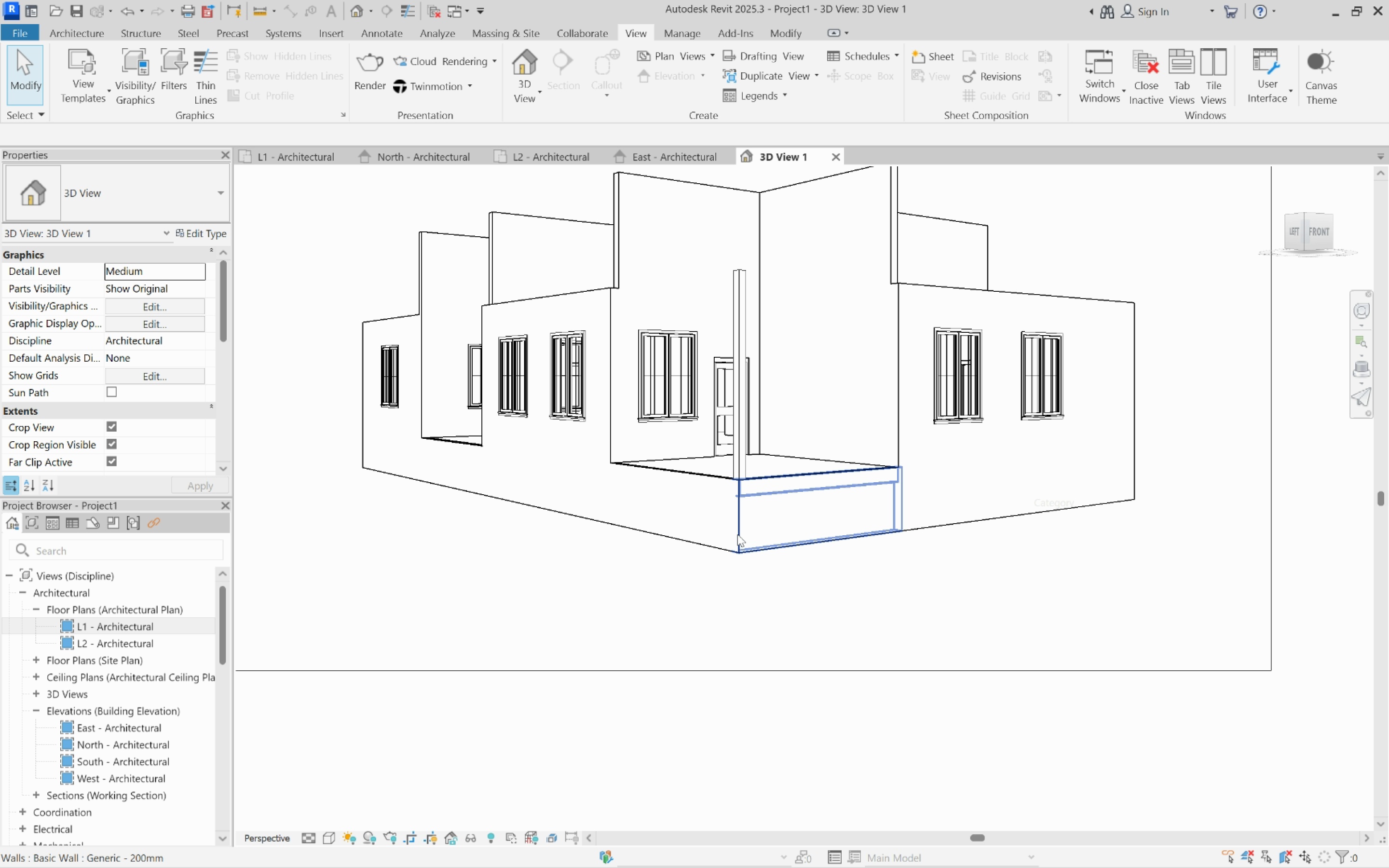 
scroll: coordinate [737, 534], scroll_direction: down, amount: 3.0
 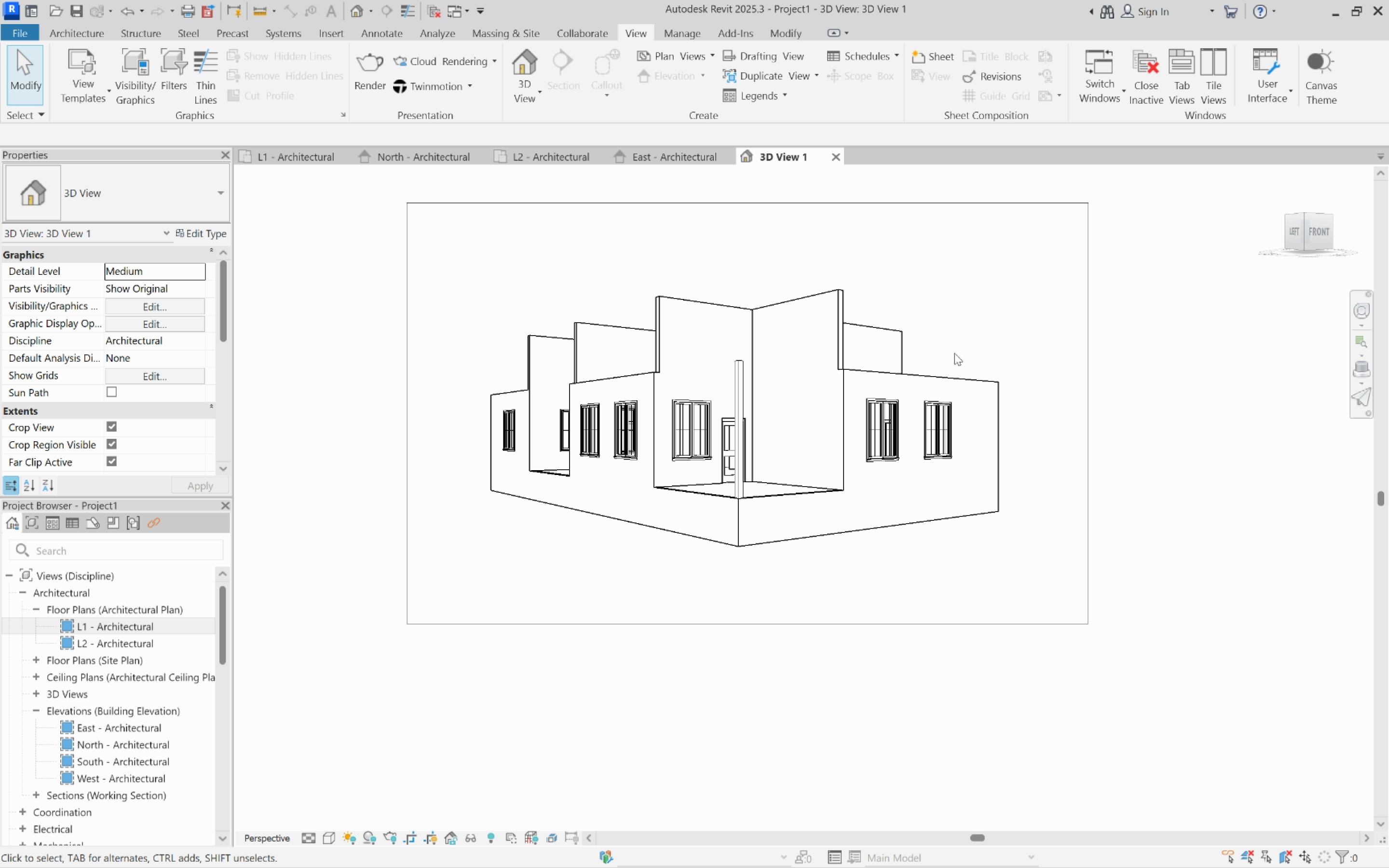 
left_click_drag(start_coordinate=[954, 353], to_coordinate=[452, 303])
 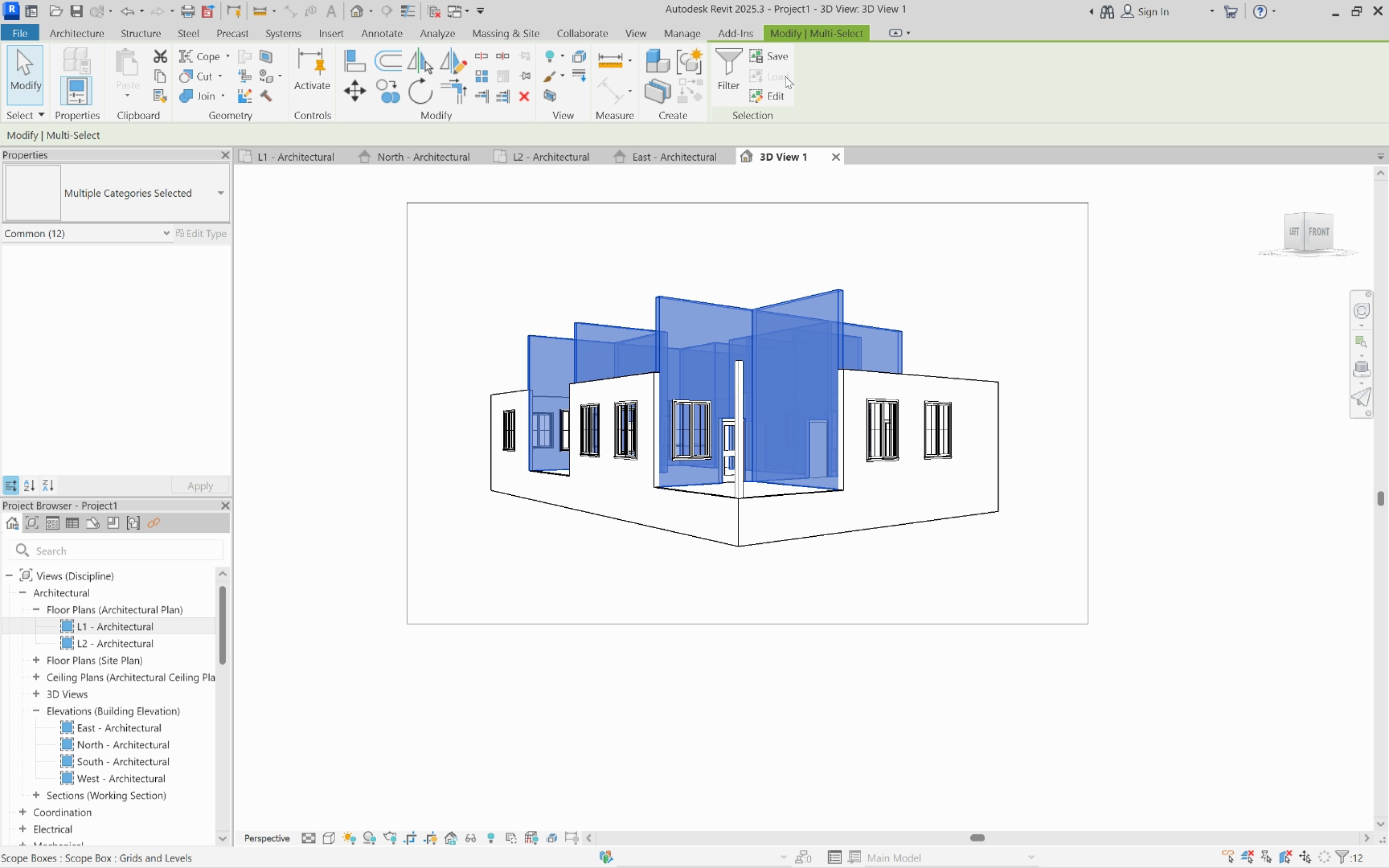 
left_click([735, 70])
 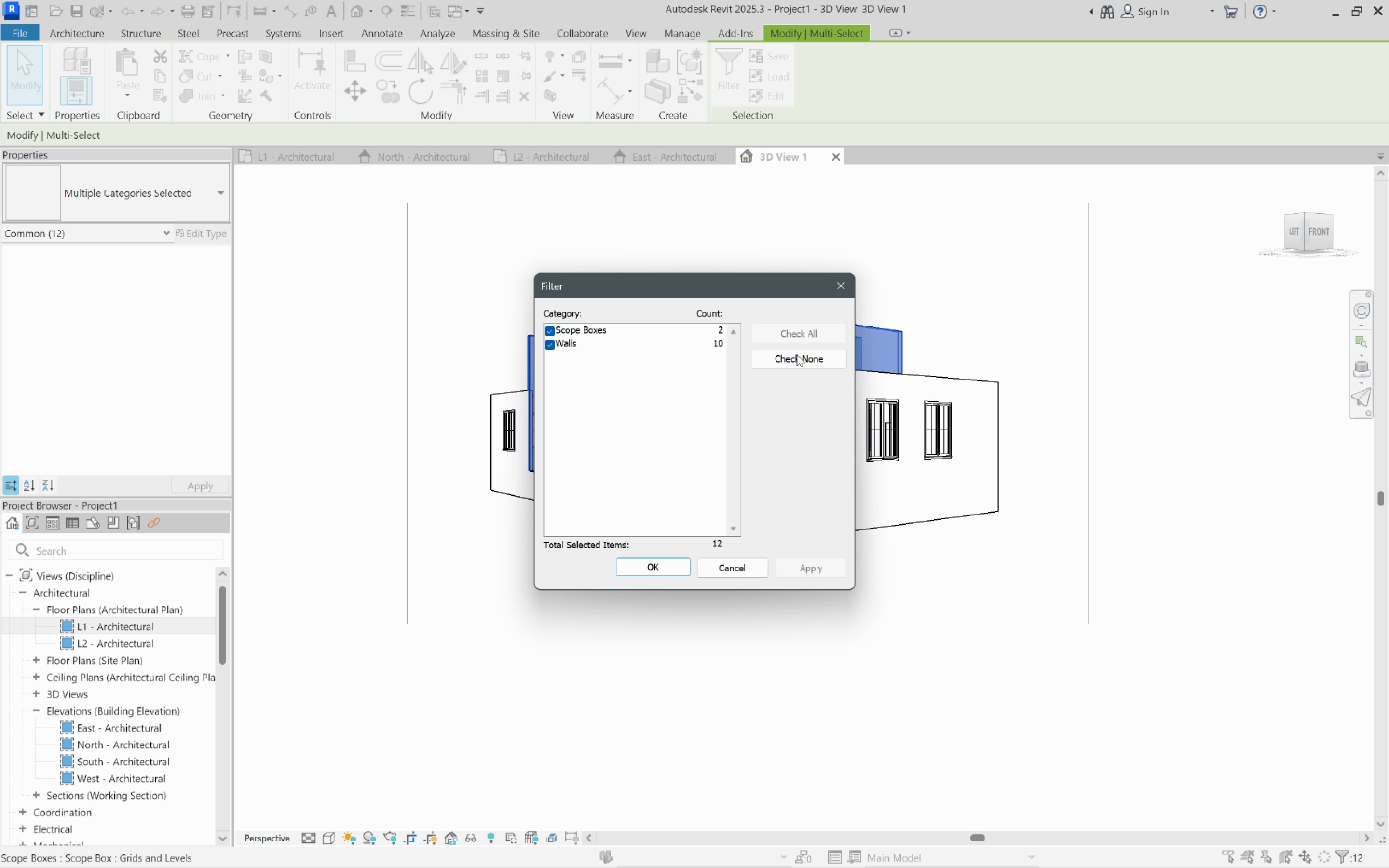 
left_click([796, 355])
 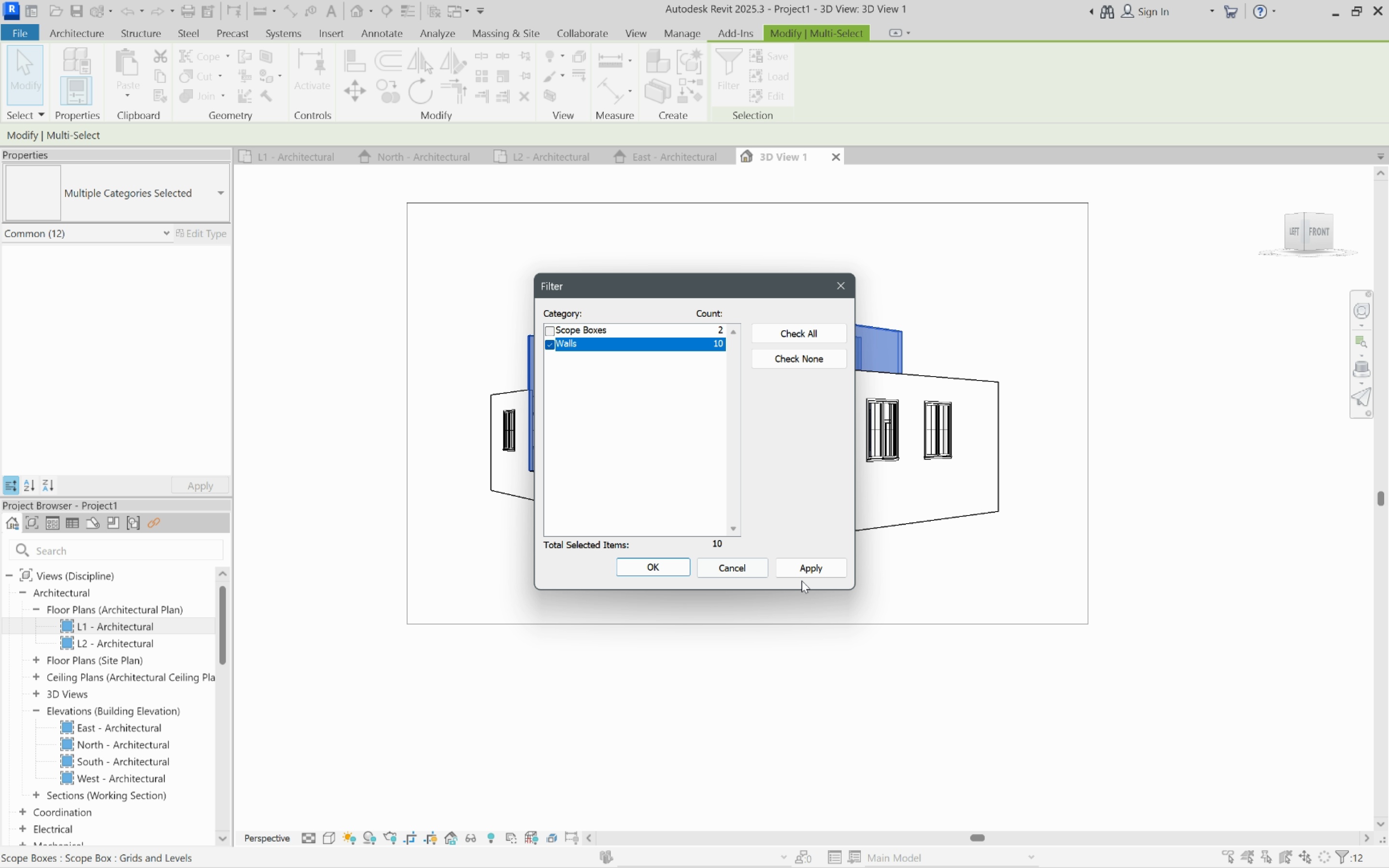 
left_click([815, 570])
 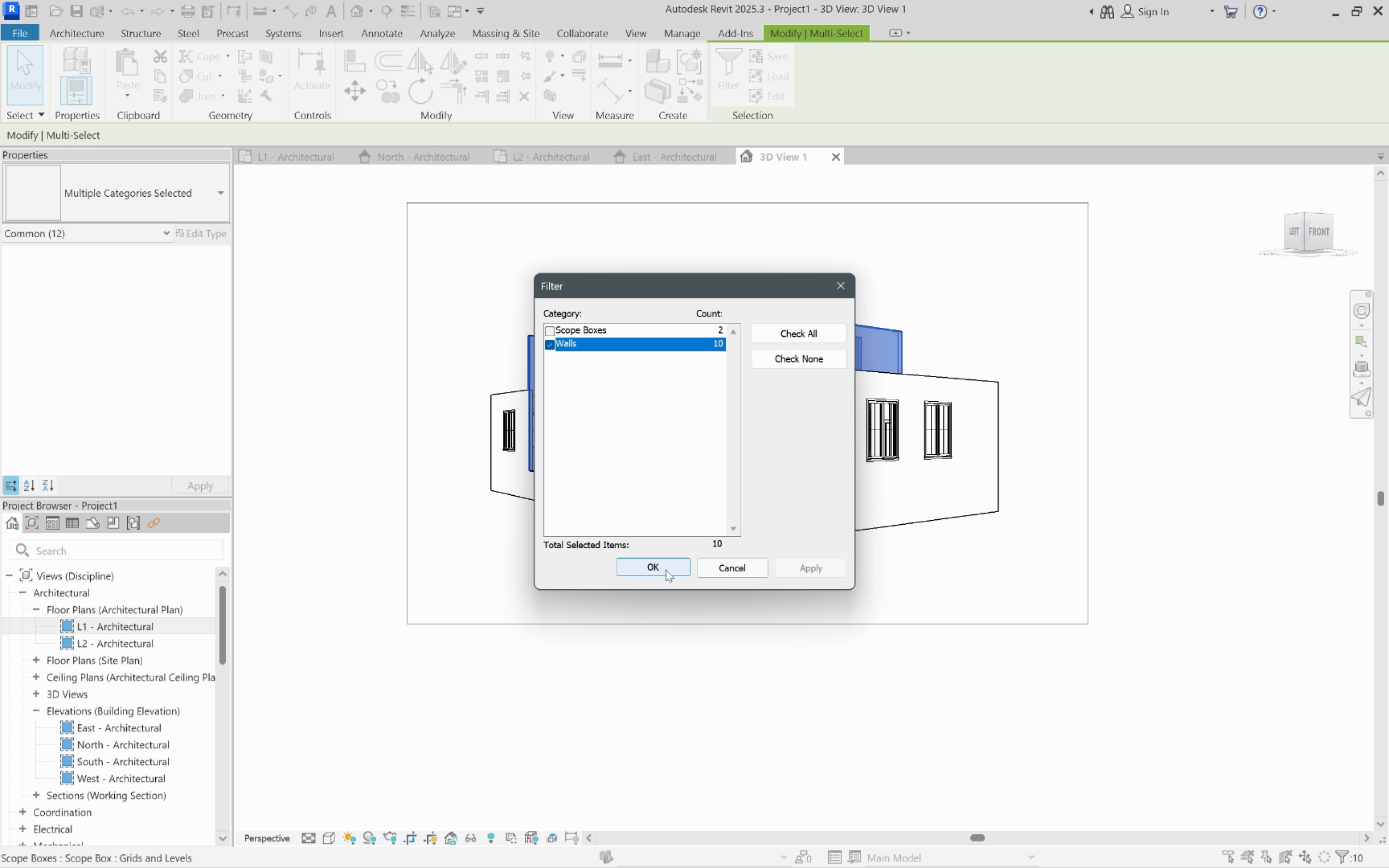 
left_click([666, 570])
 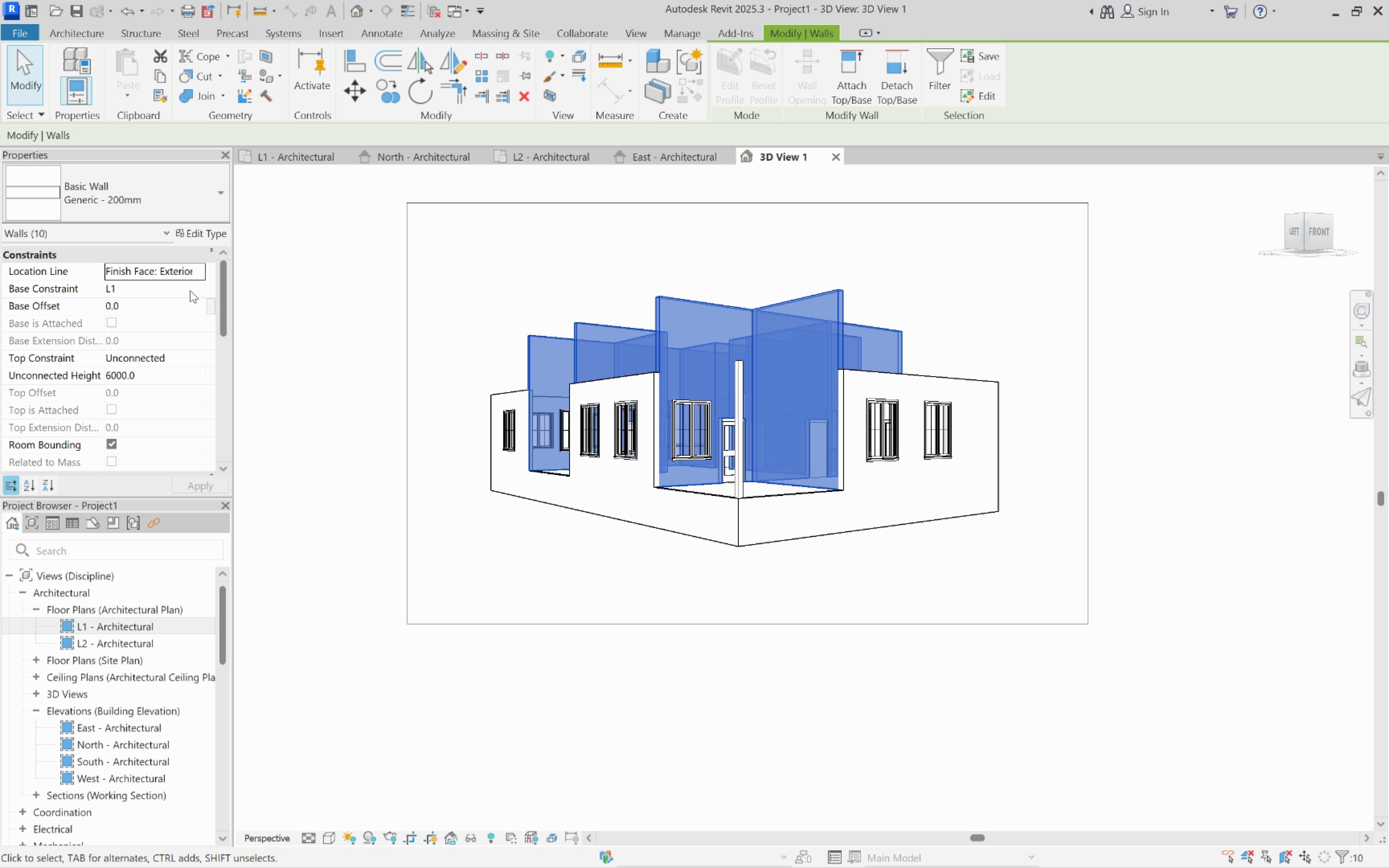 
left_click([196, 290])
 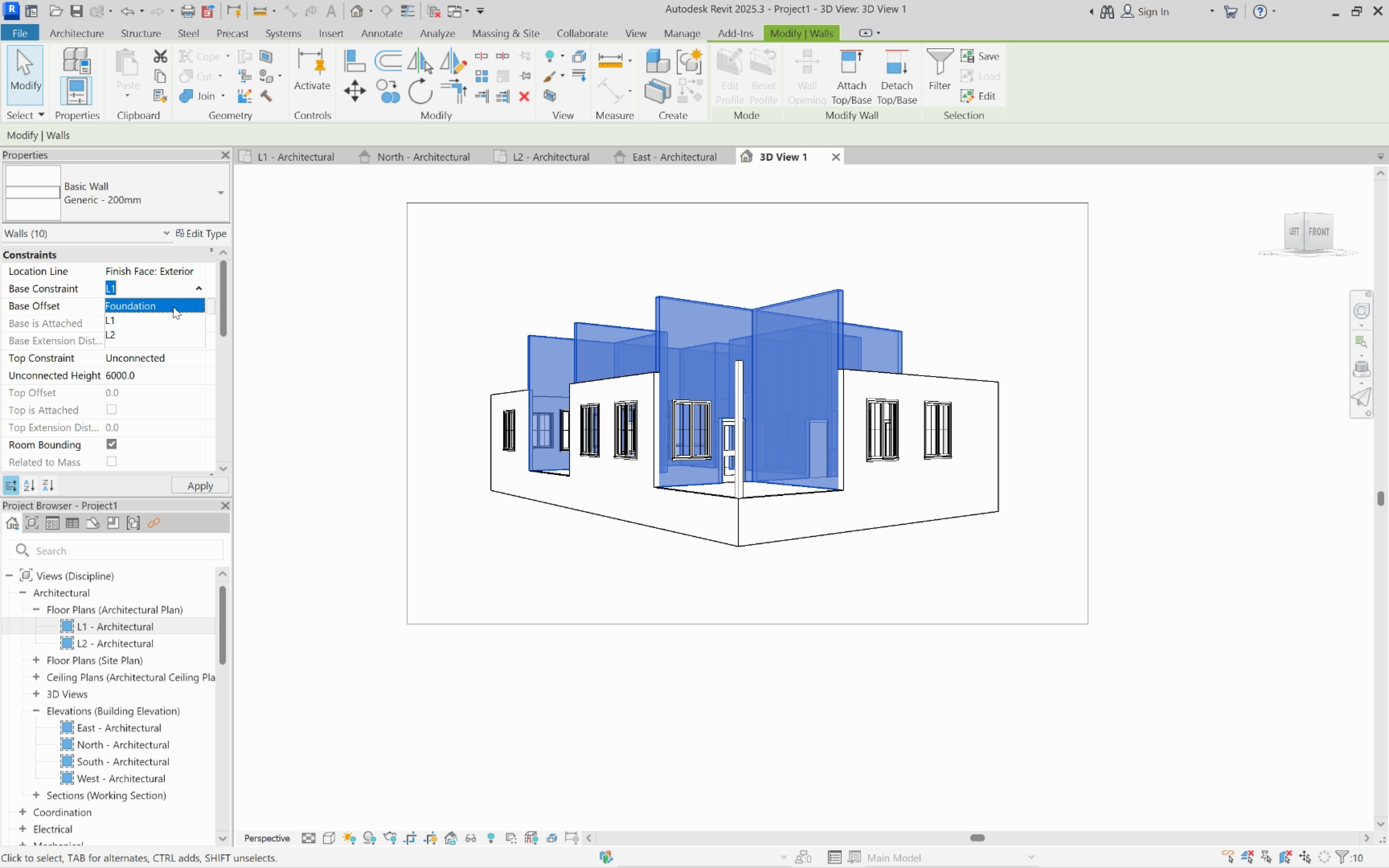 
left_click([173, 307])
 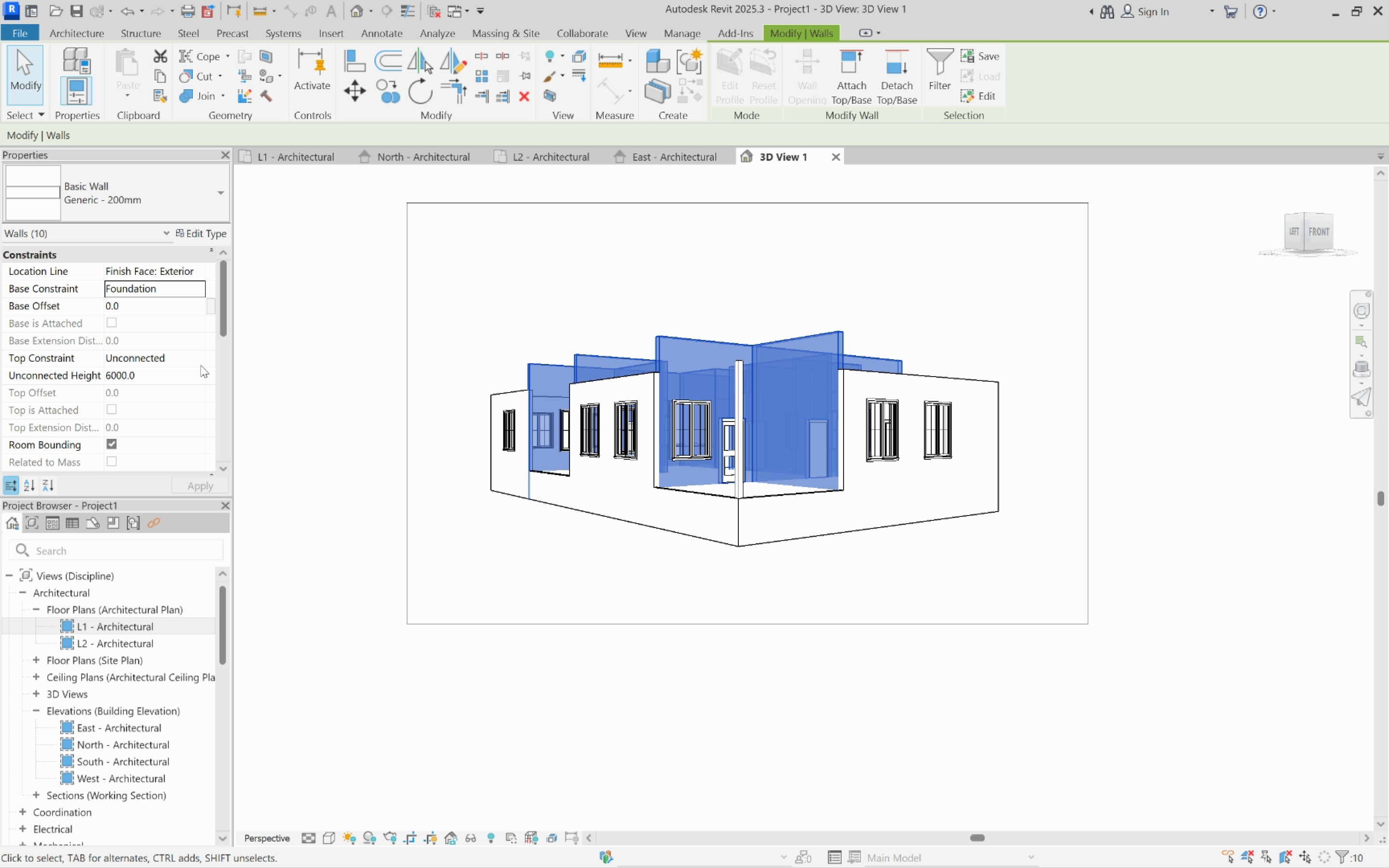 
left_click([201, 365])
 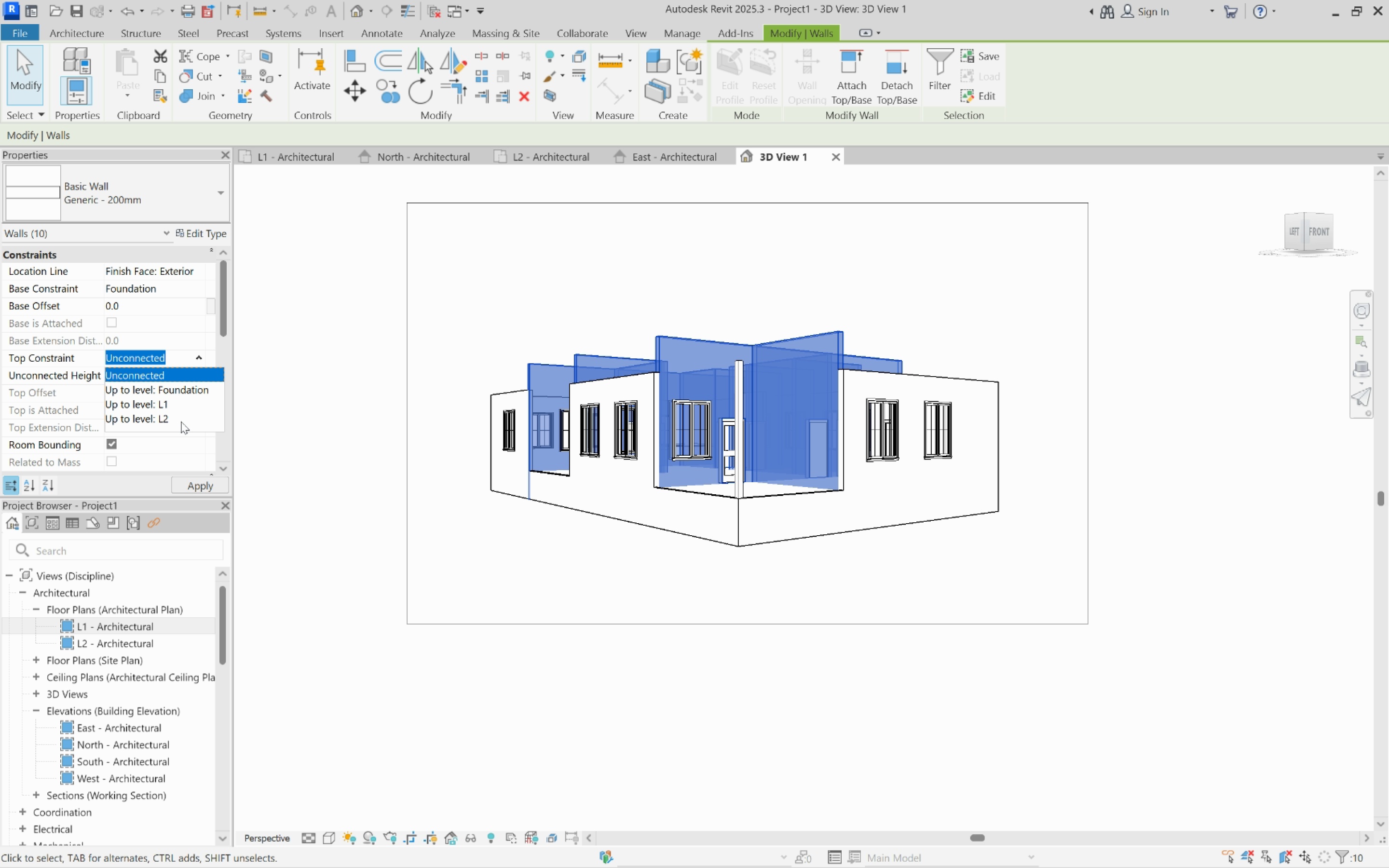 
left_click([181, 421])
 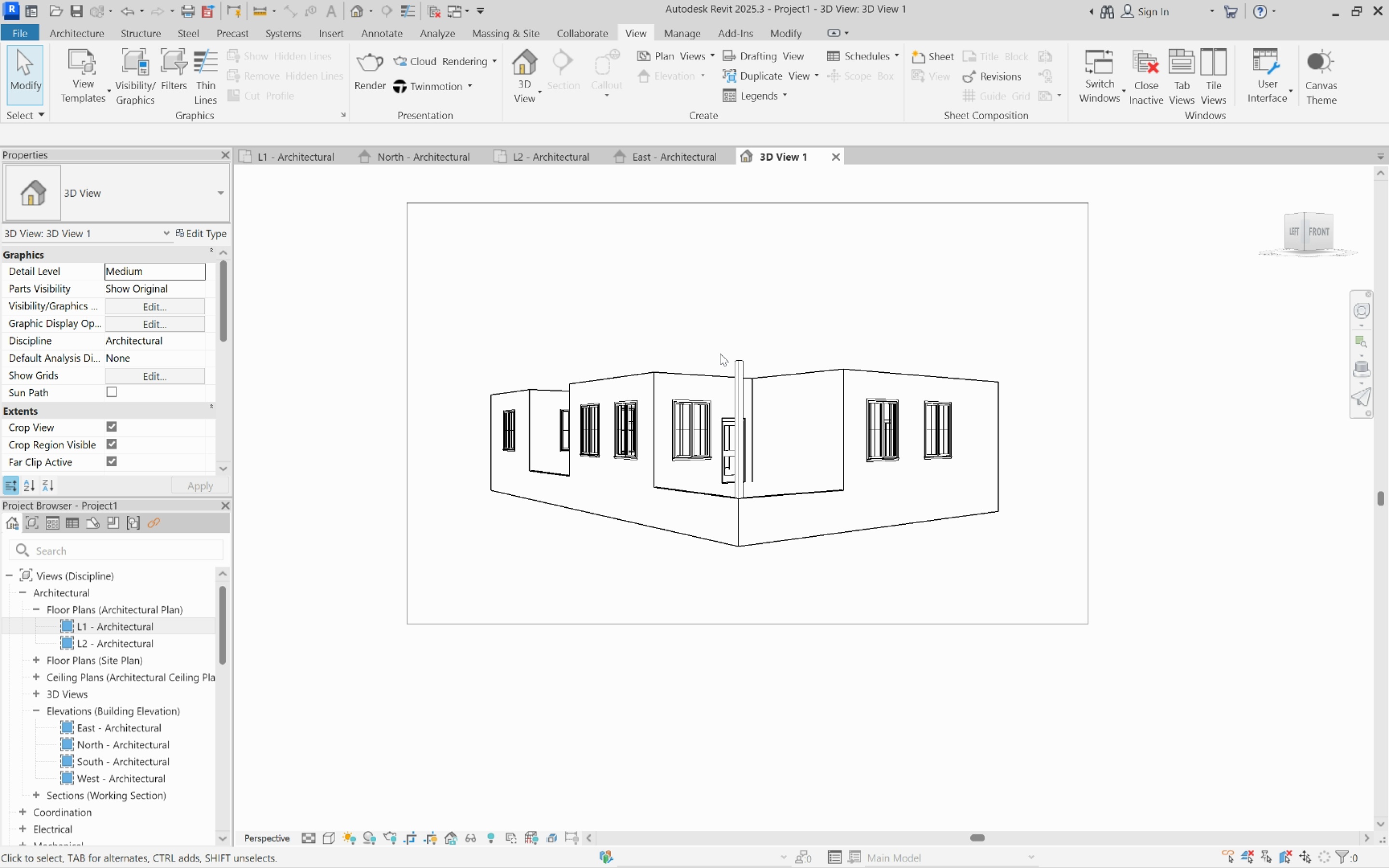 
left_click([739, 368])
 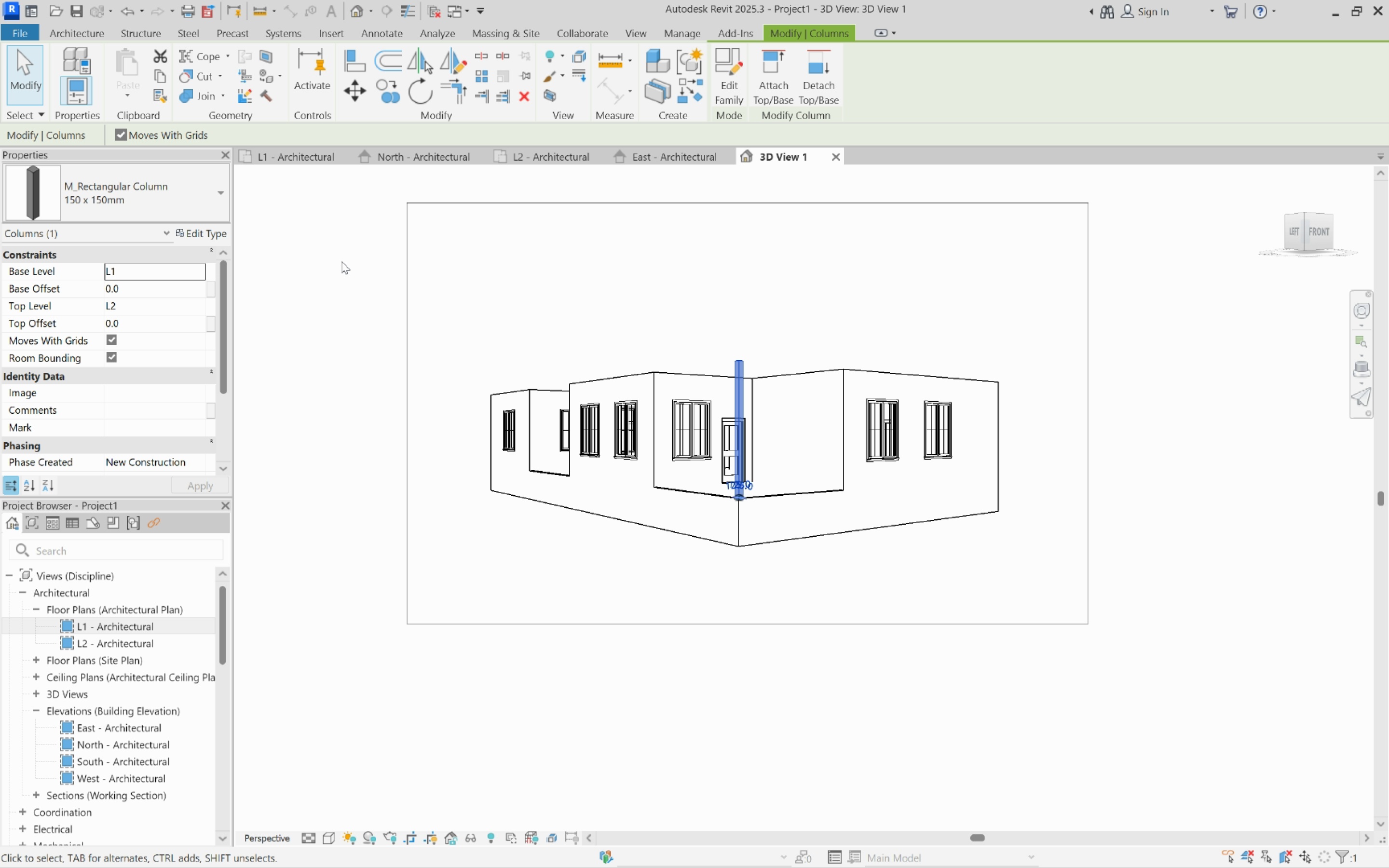 
left_click([703, 259])
 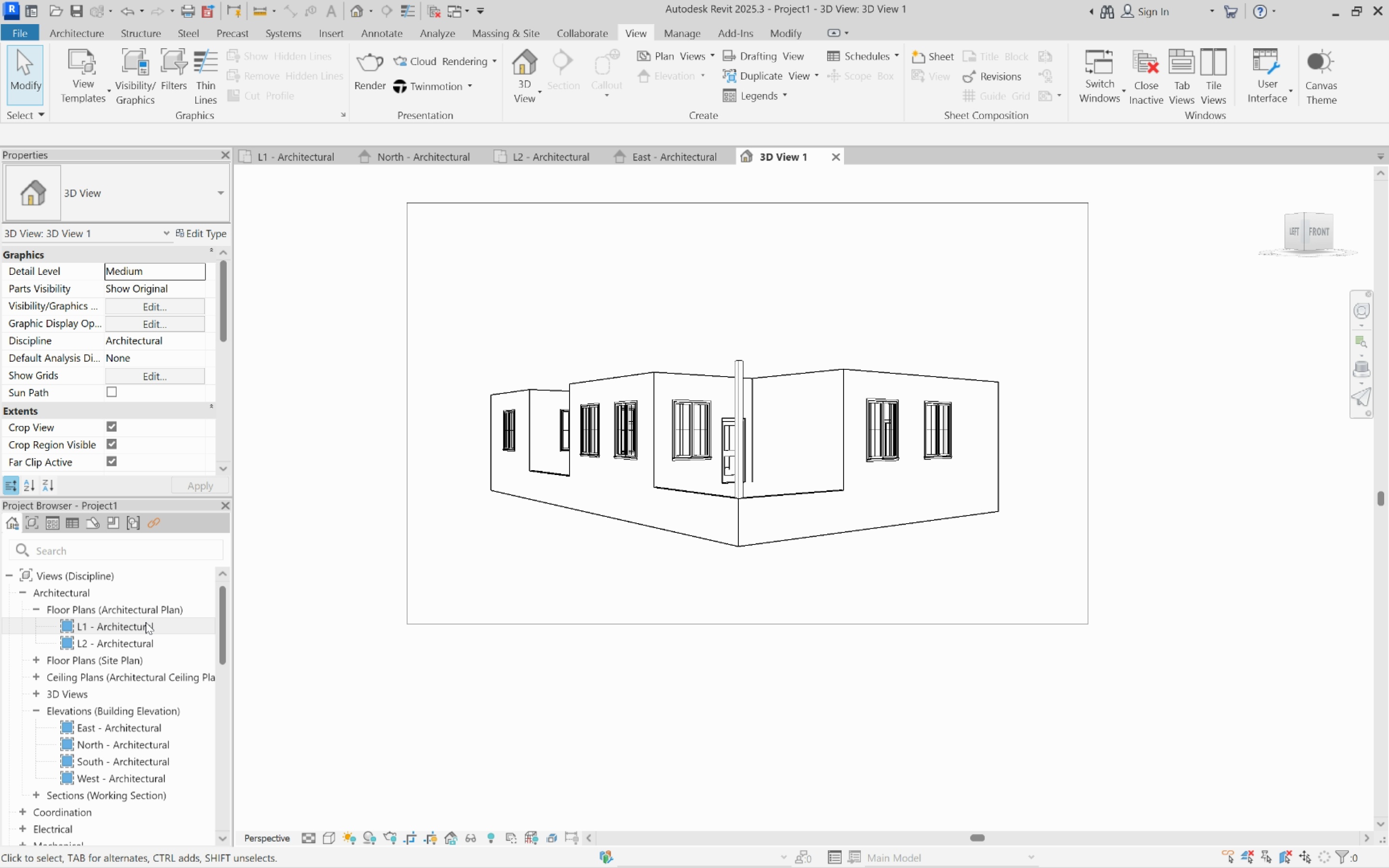 
double_click([143, 622])
 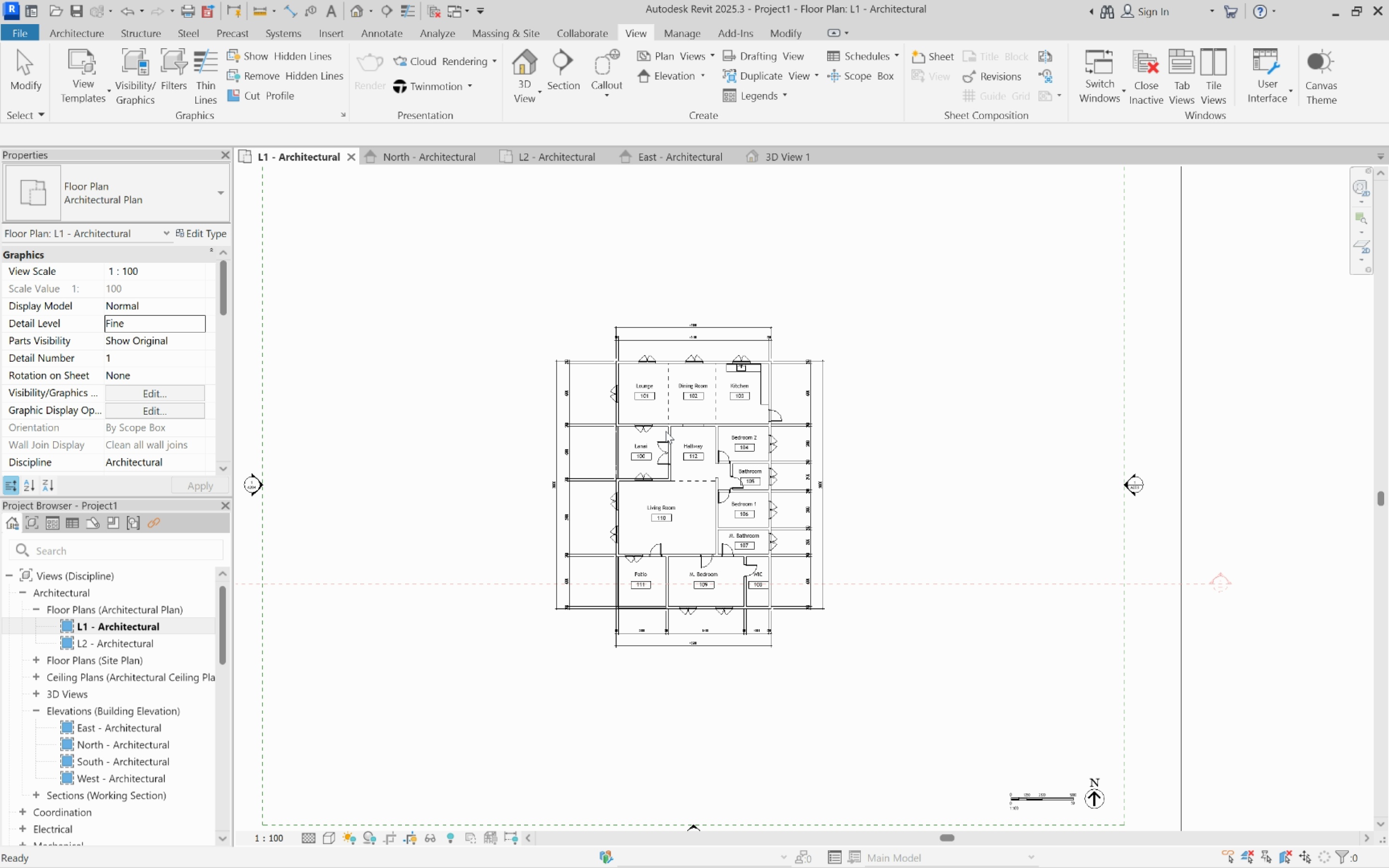 
scroll: coordinate [821, 431], scroll_direction: down, amount: 3.0
 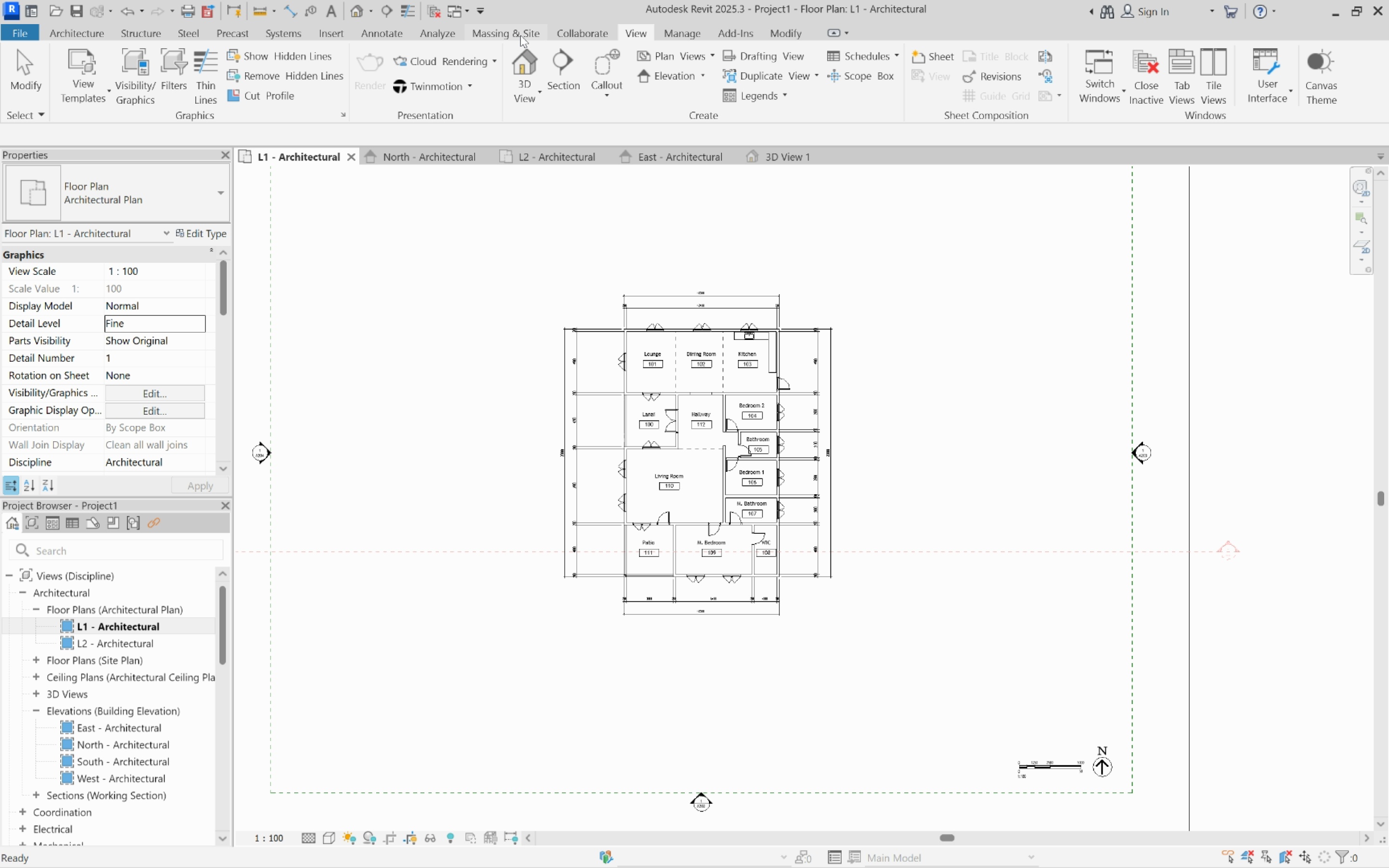 
left_click([520, 35])
 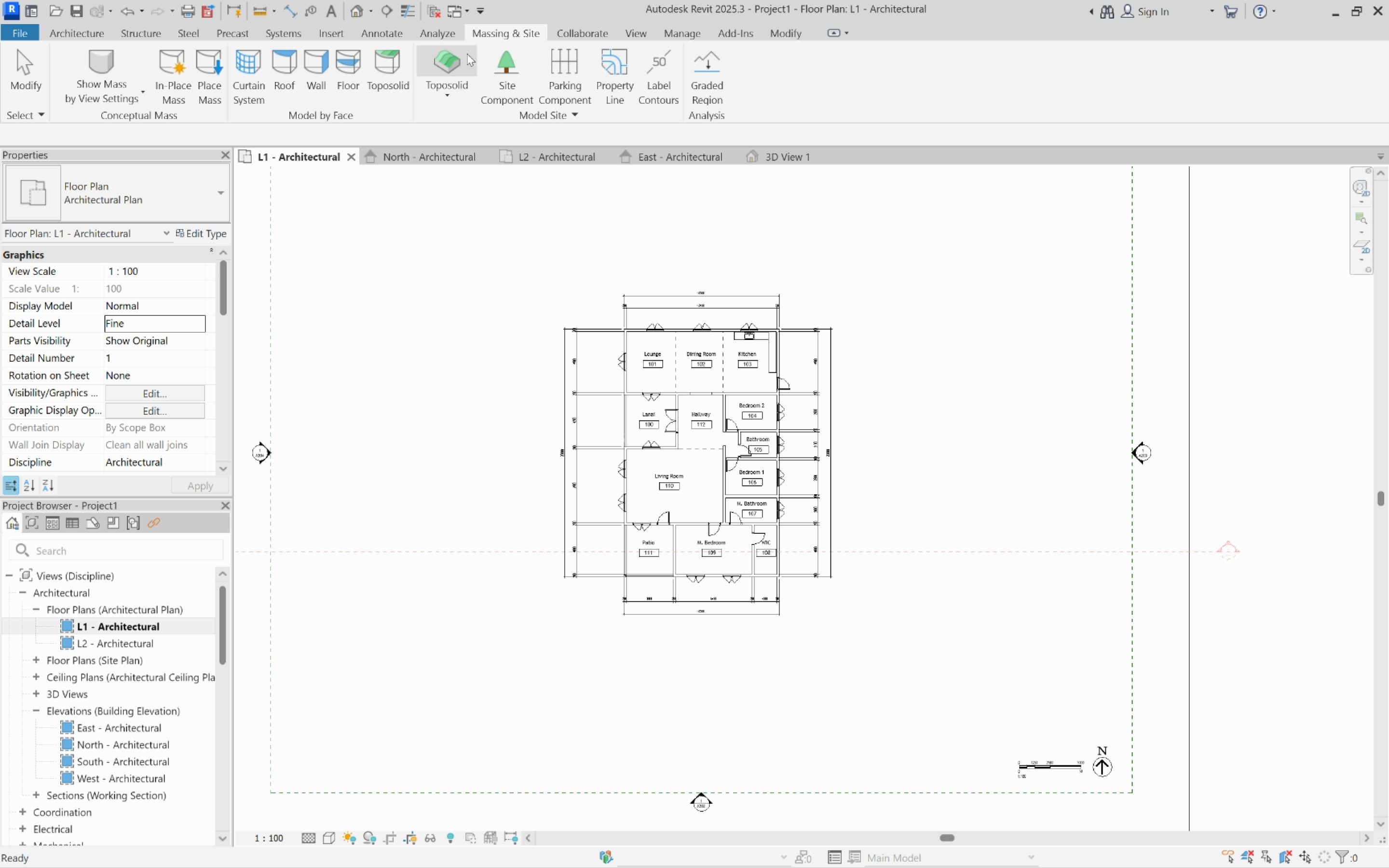 
left_click([467, 54])
 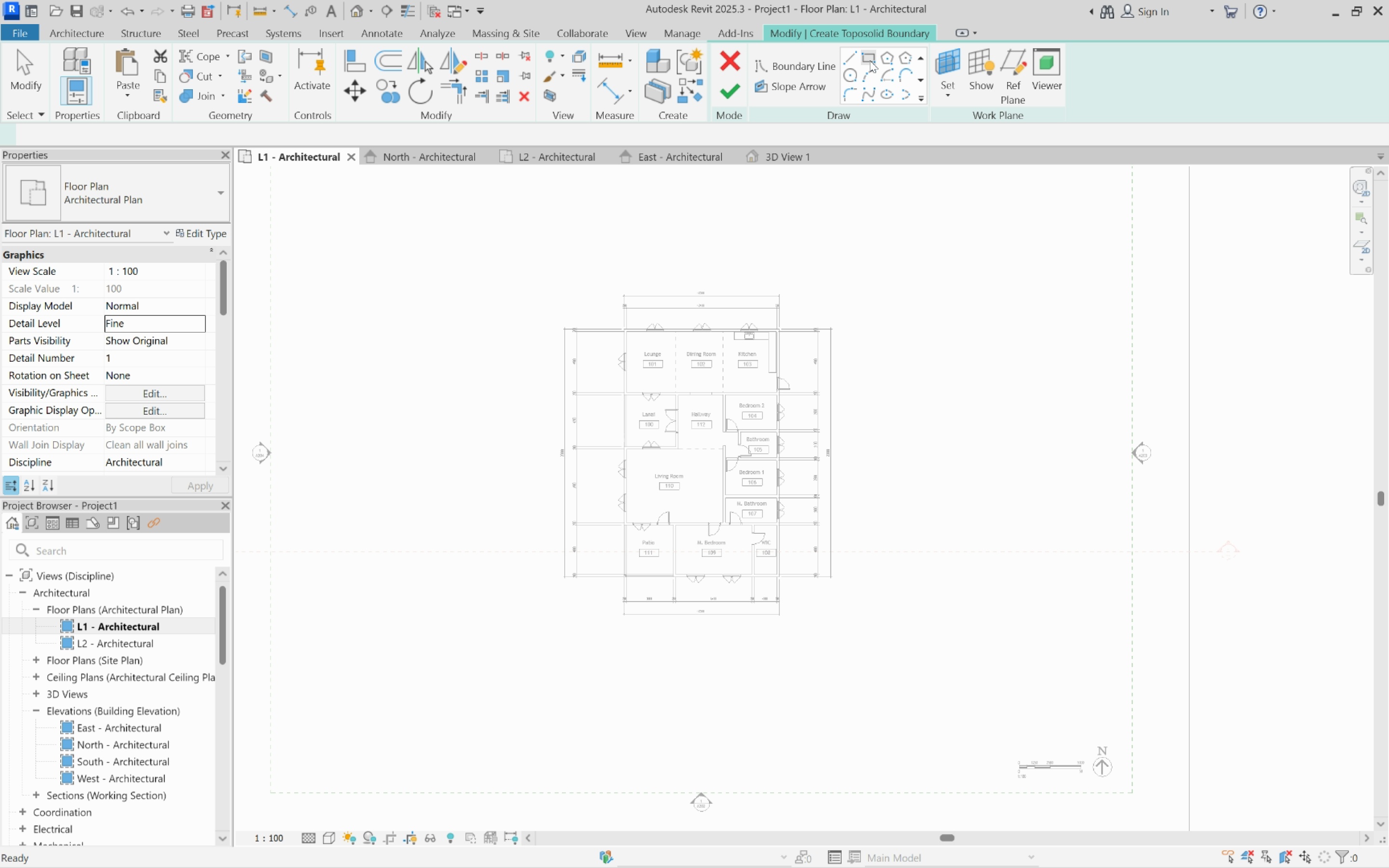 
left_click([867, 59])
 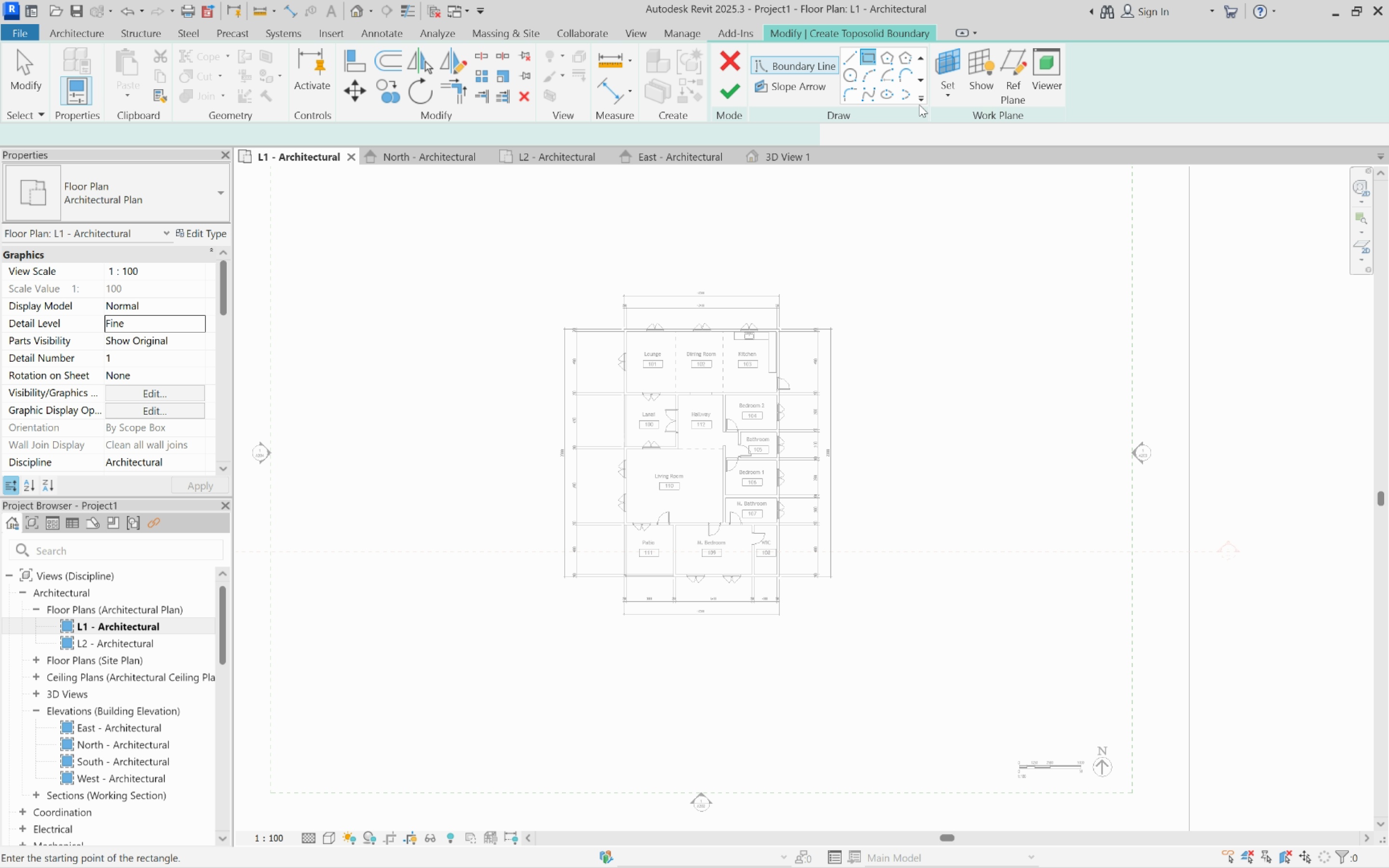 
double_click([920, 103])
 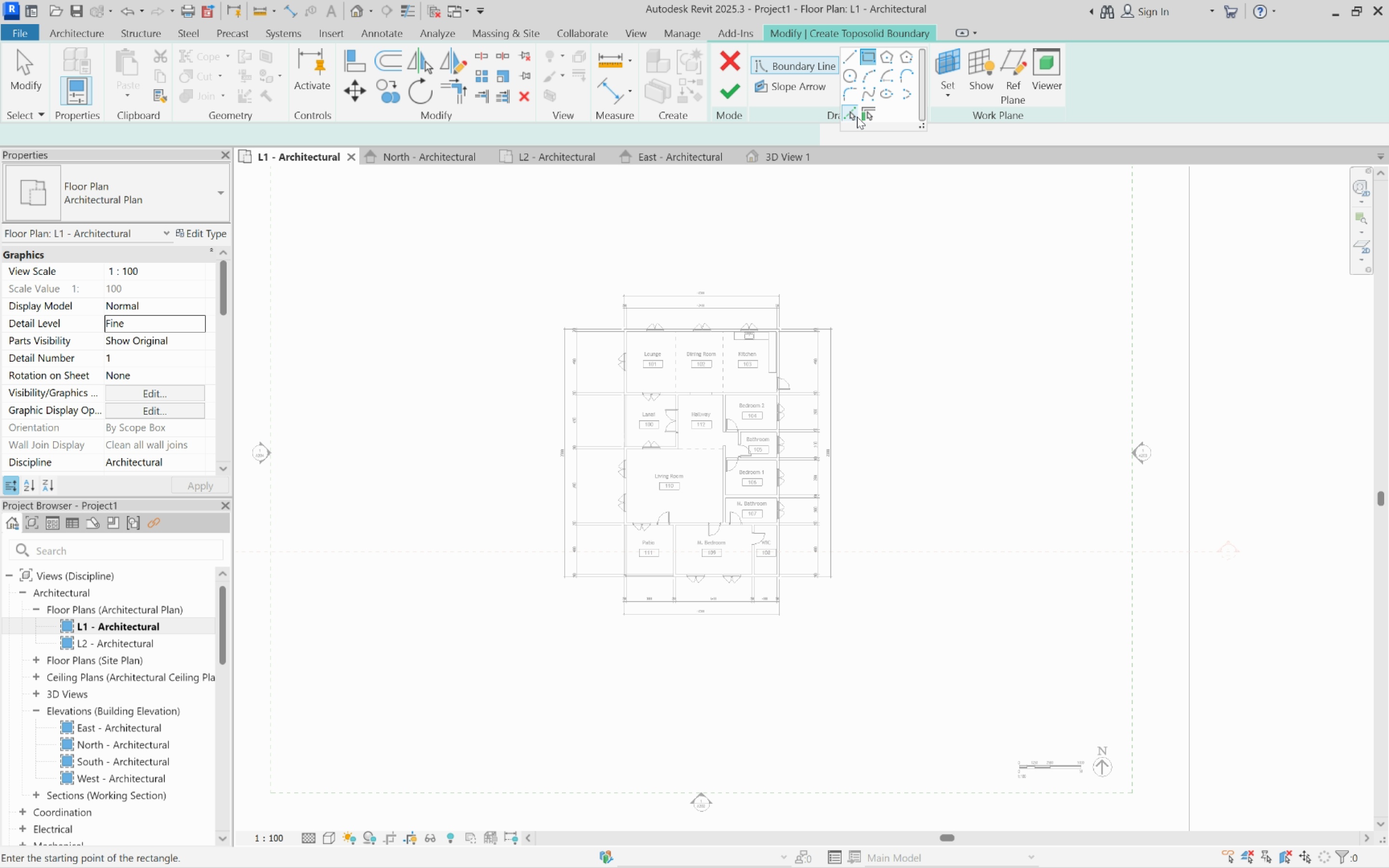 
left_click([856, 118])
 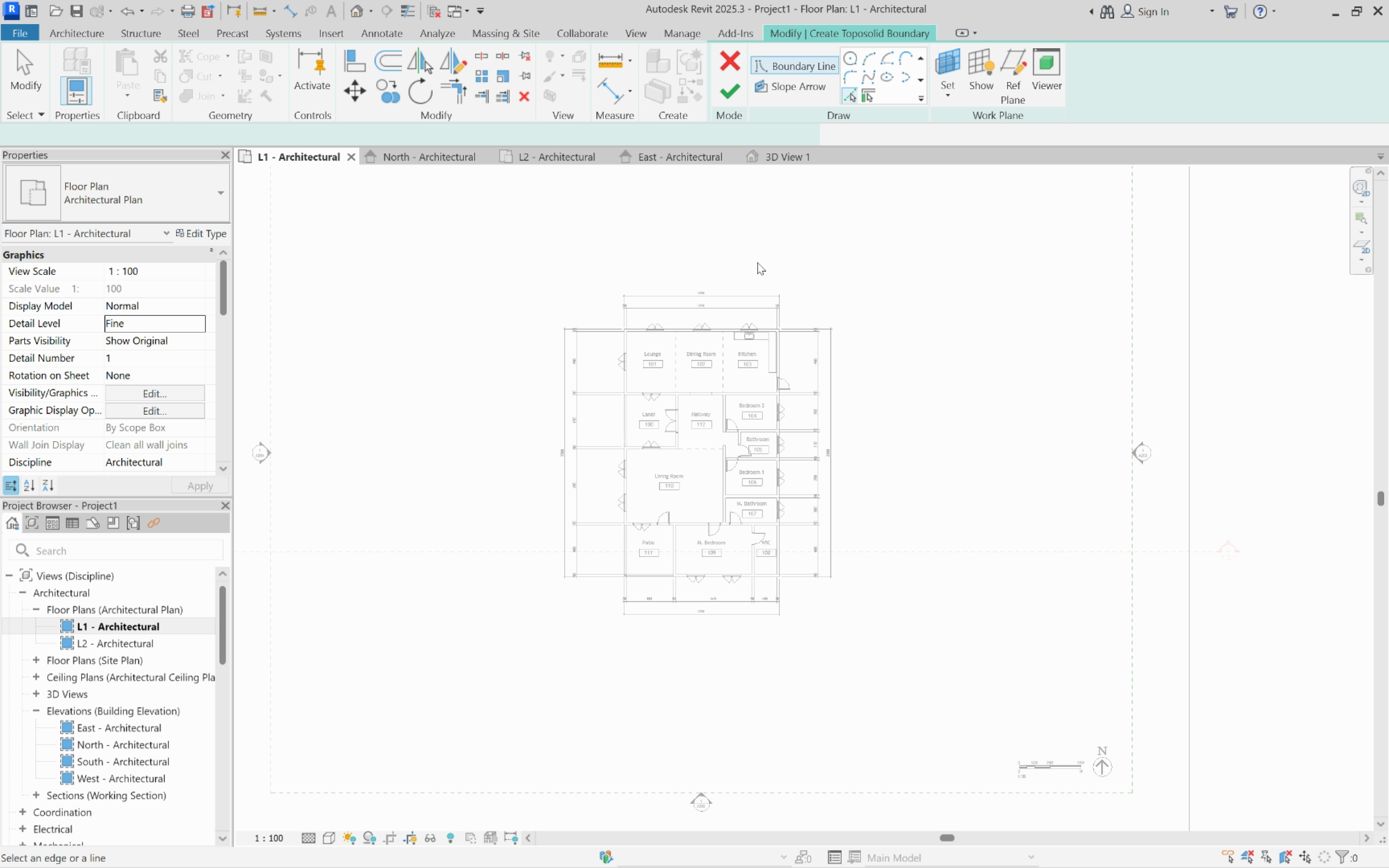 
scroll: coordinate [914, 81], scroll_direction: up, amount: 14.0
 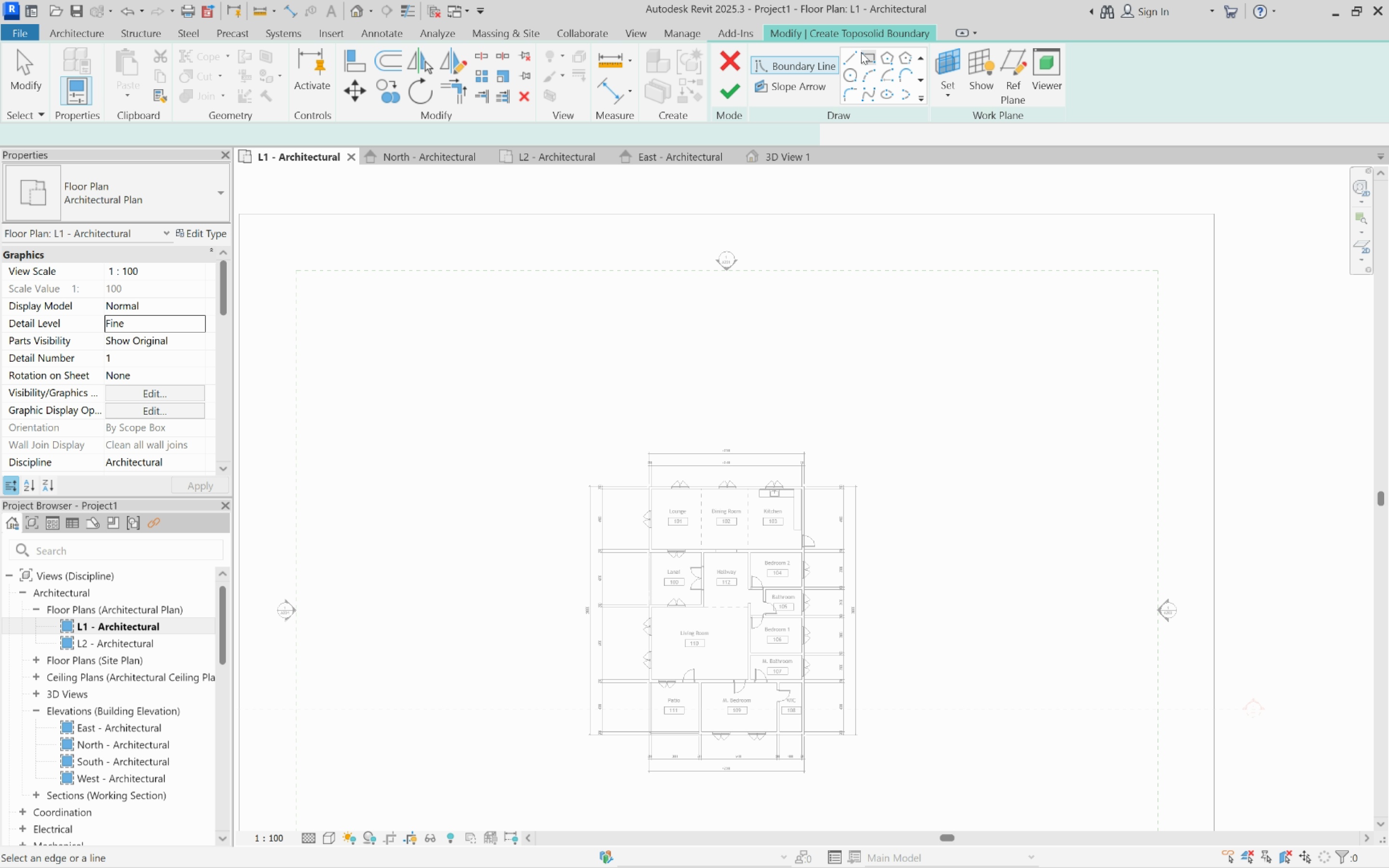 
left_click([861, 52])
 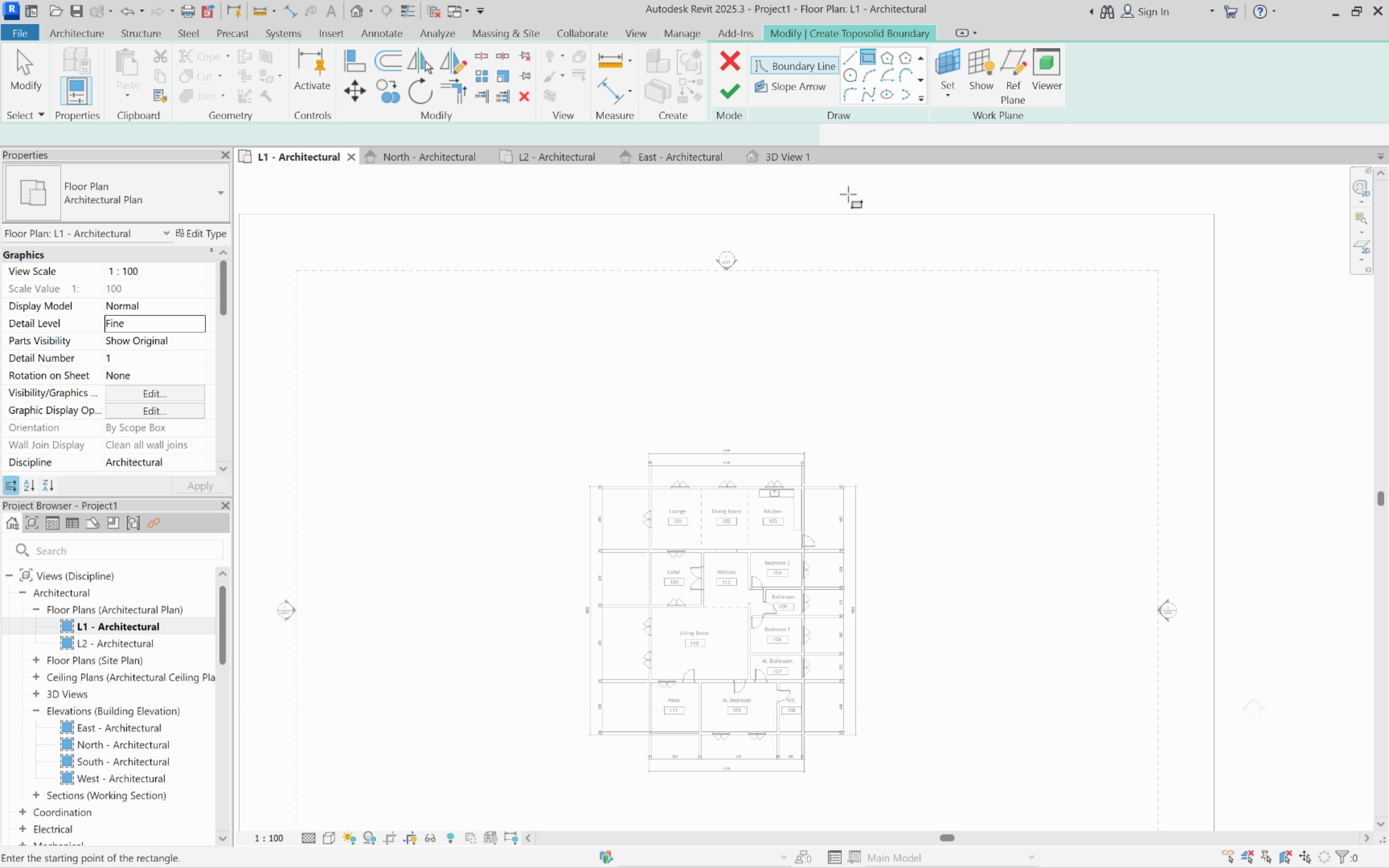 
scroll: coordinate [730, 338], scroll_direction: down, amount: 6.0
 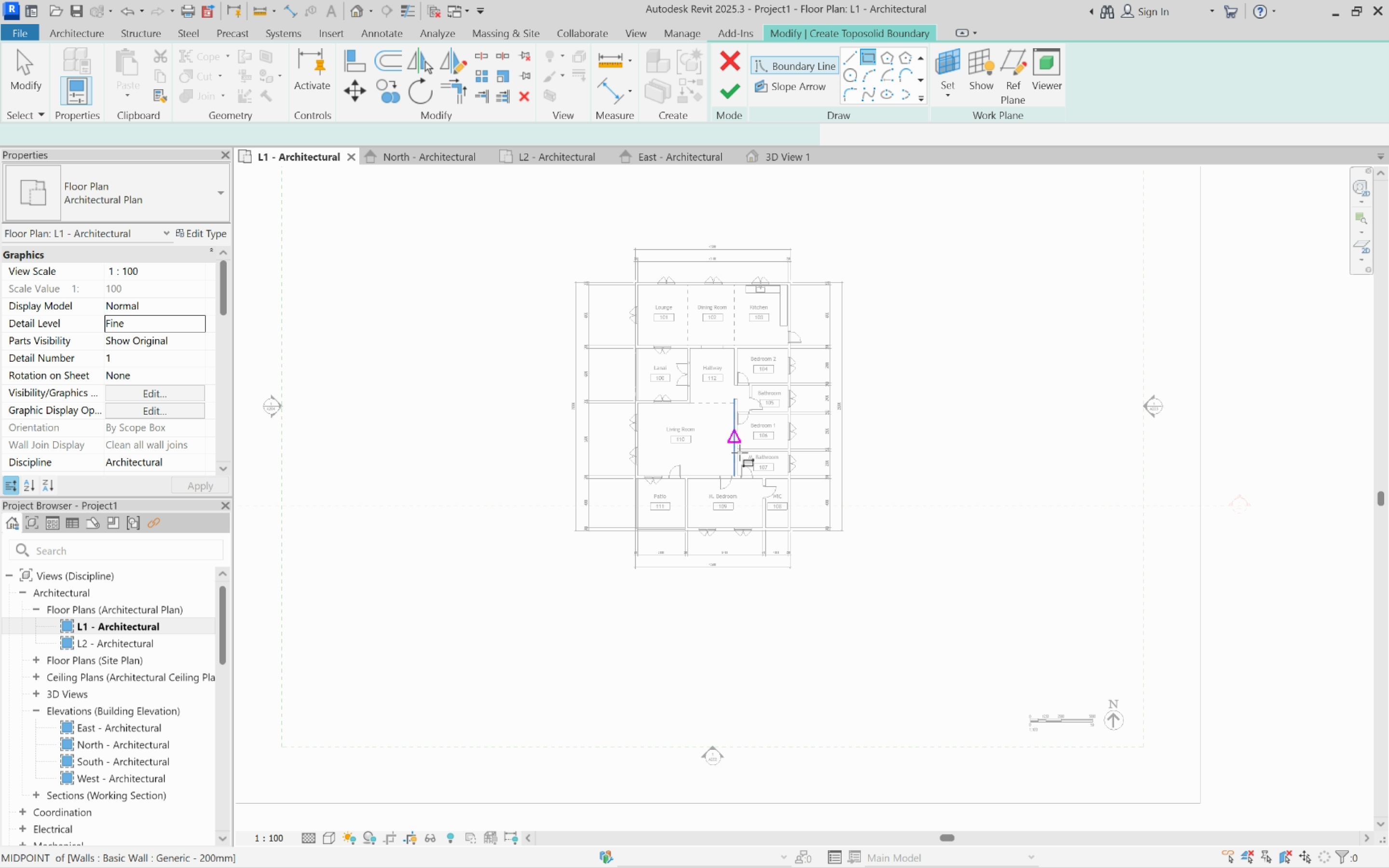 
scroll: coordinate [779, 475], scroll_direction: up, amount: 5.0
 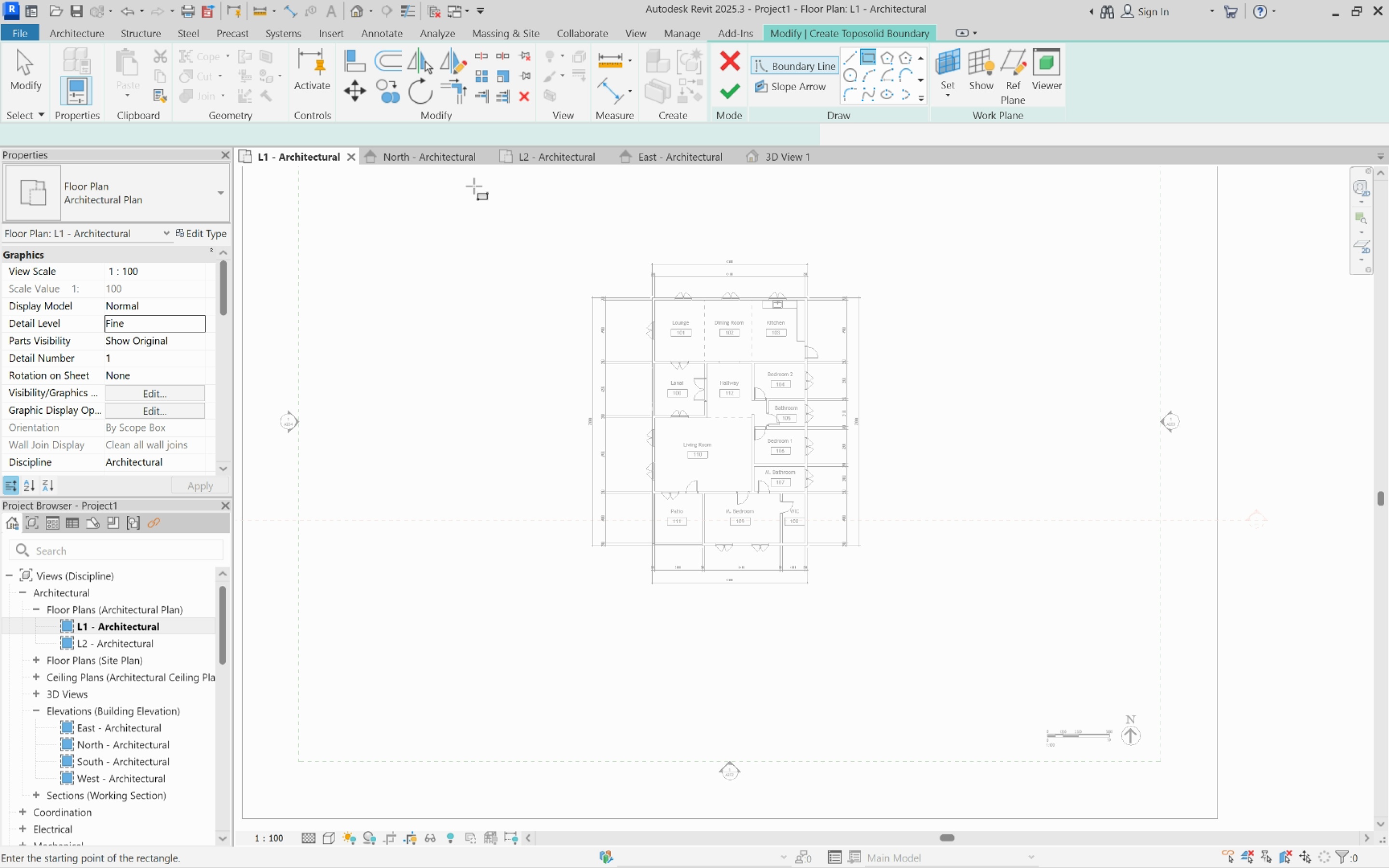 
left_click([474, 186])
 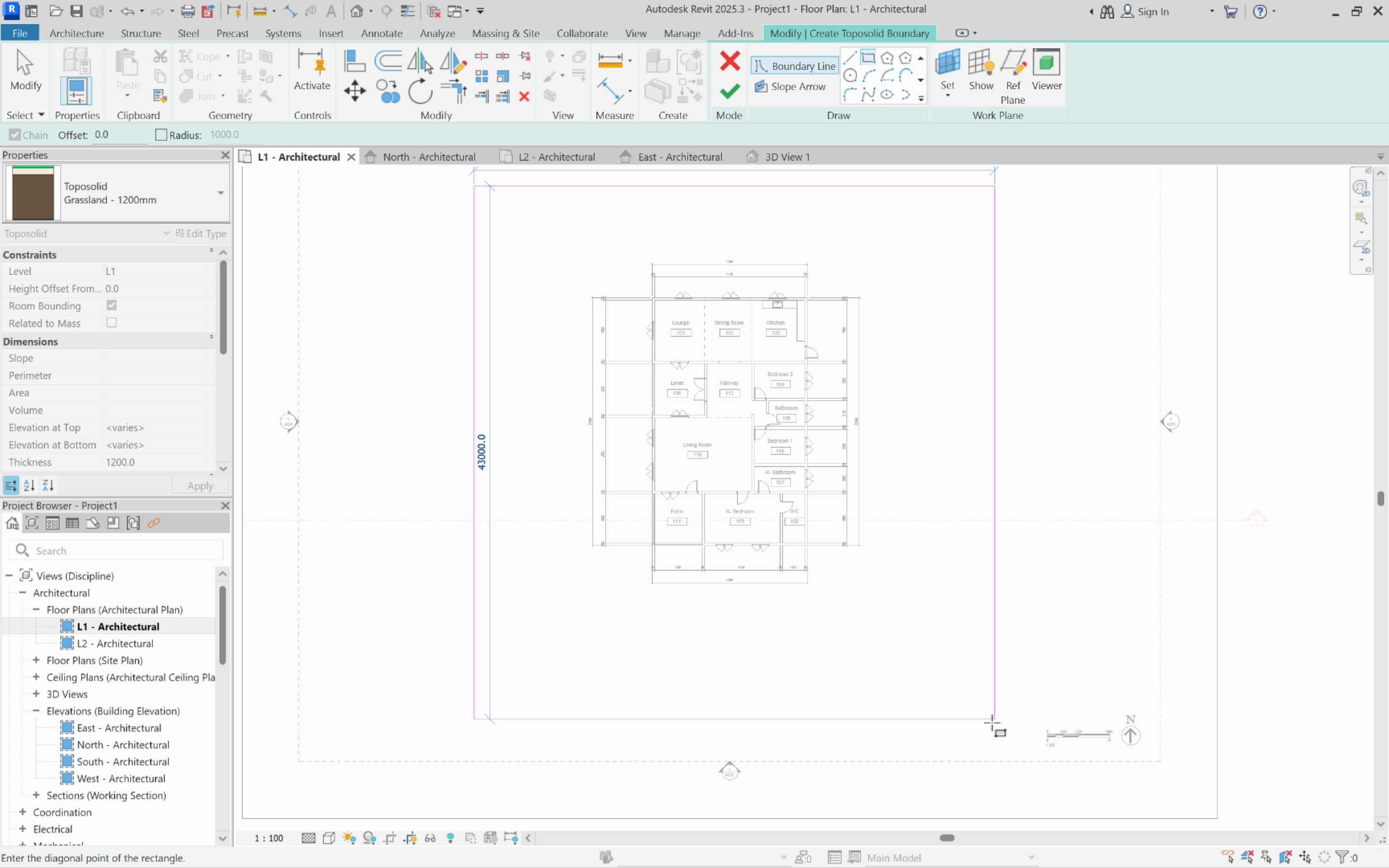 
left_click([992, 723])
 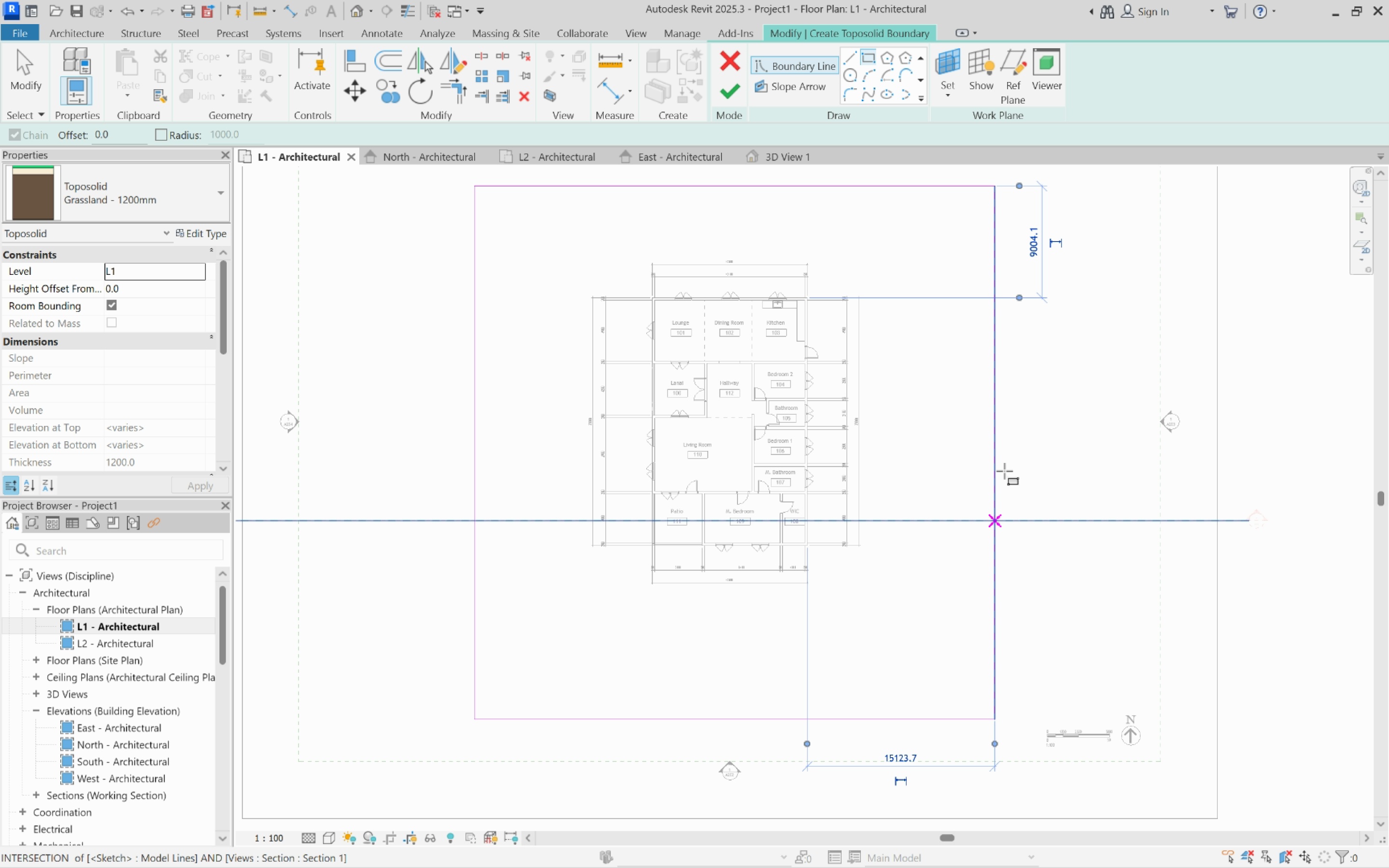 
key(Escape)
 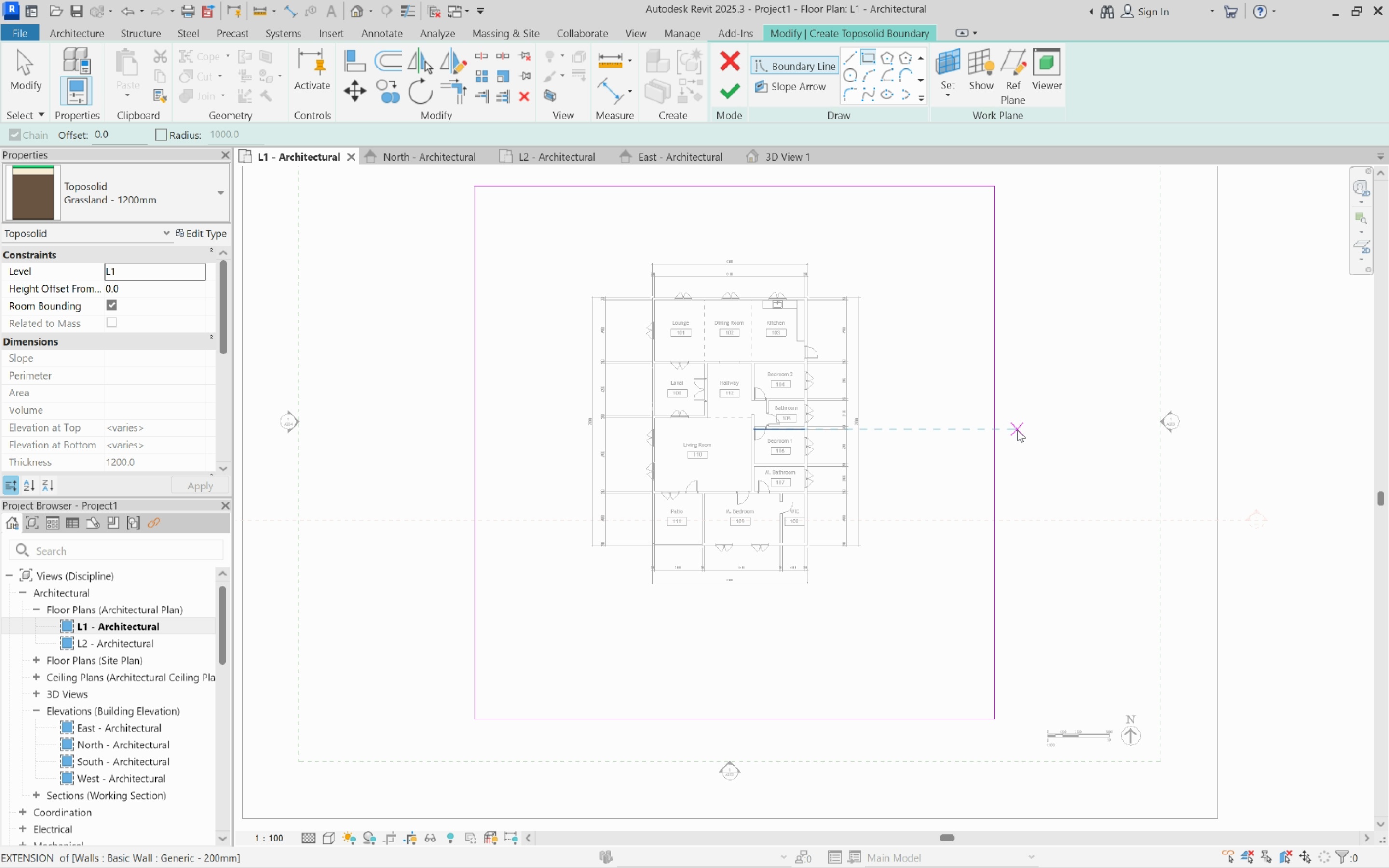 
key(Escape)
 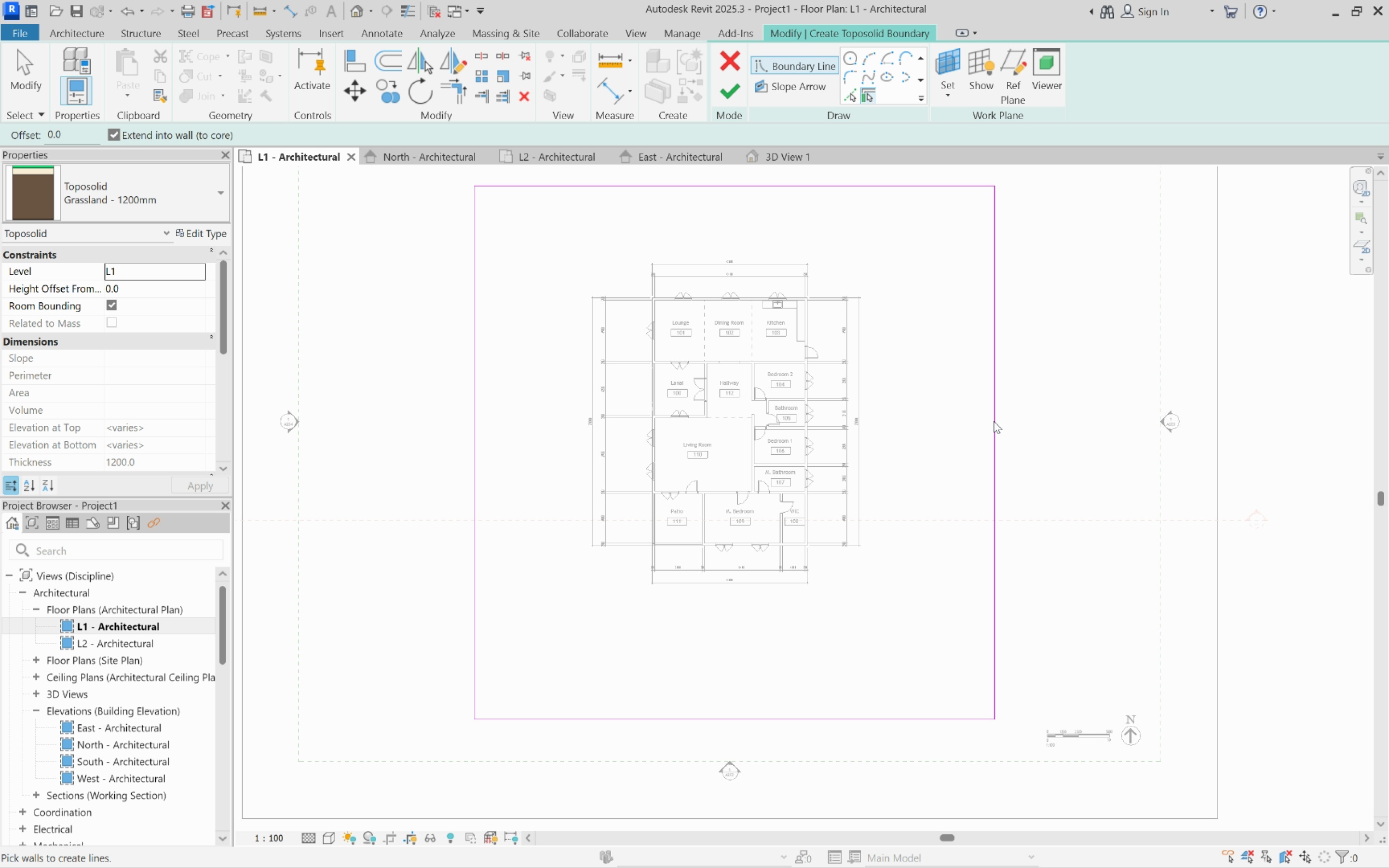 
left_click([994, 421])
 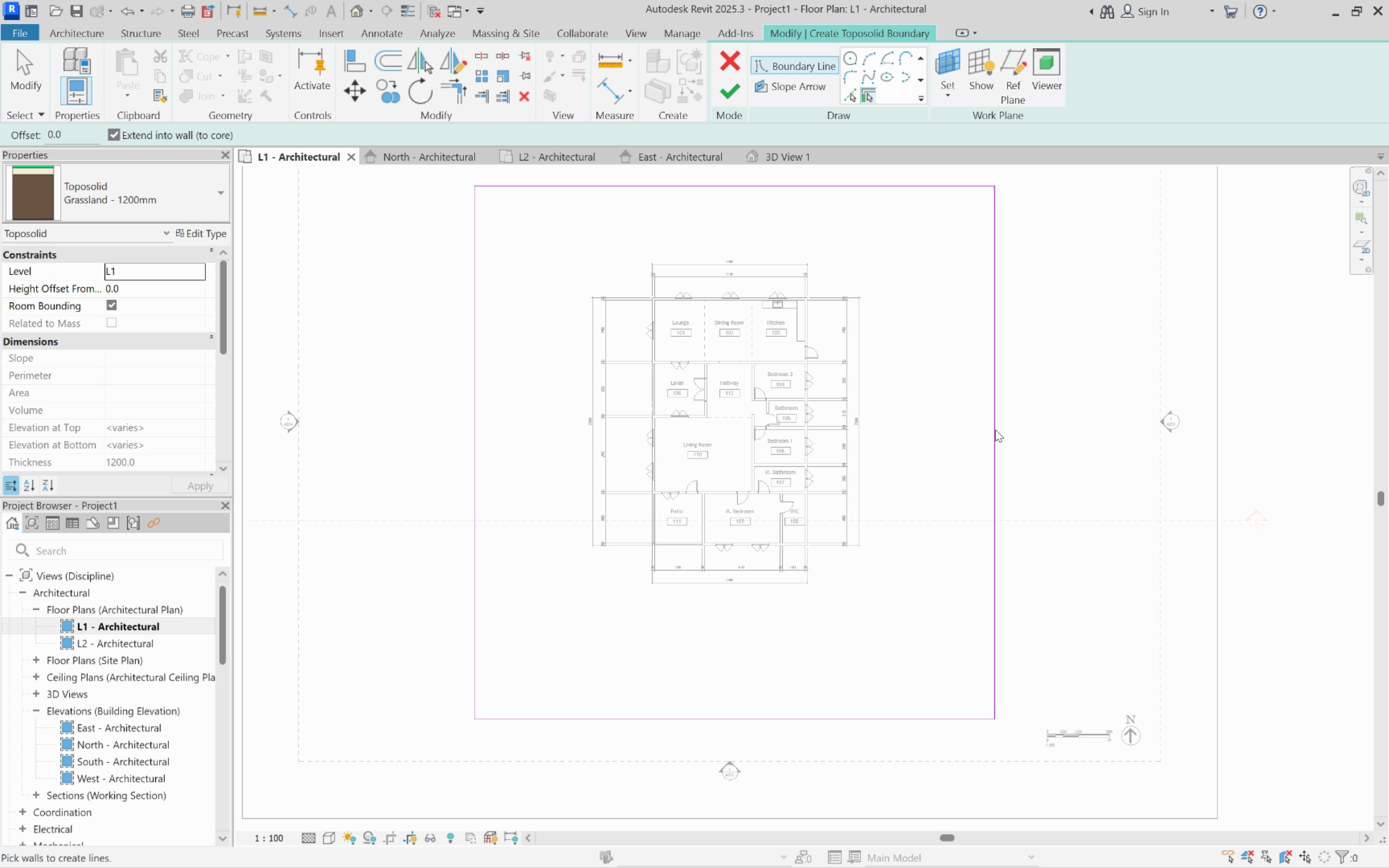 
left_click([995, 430])
 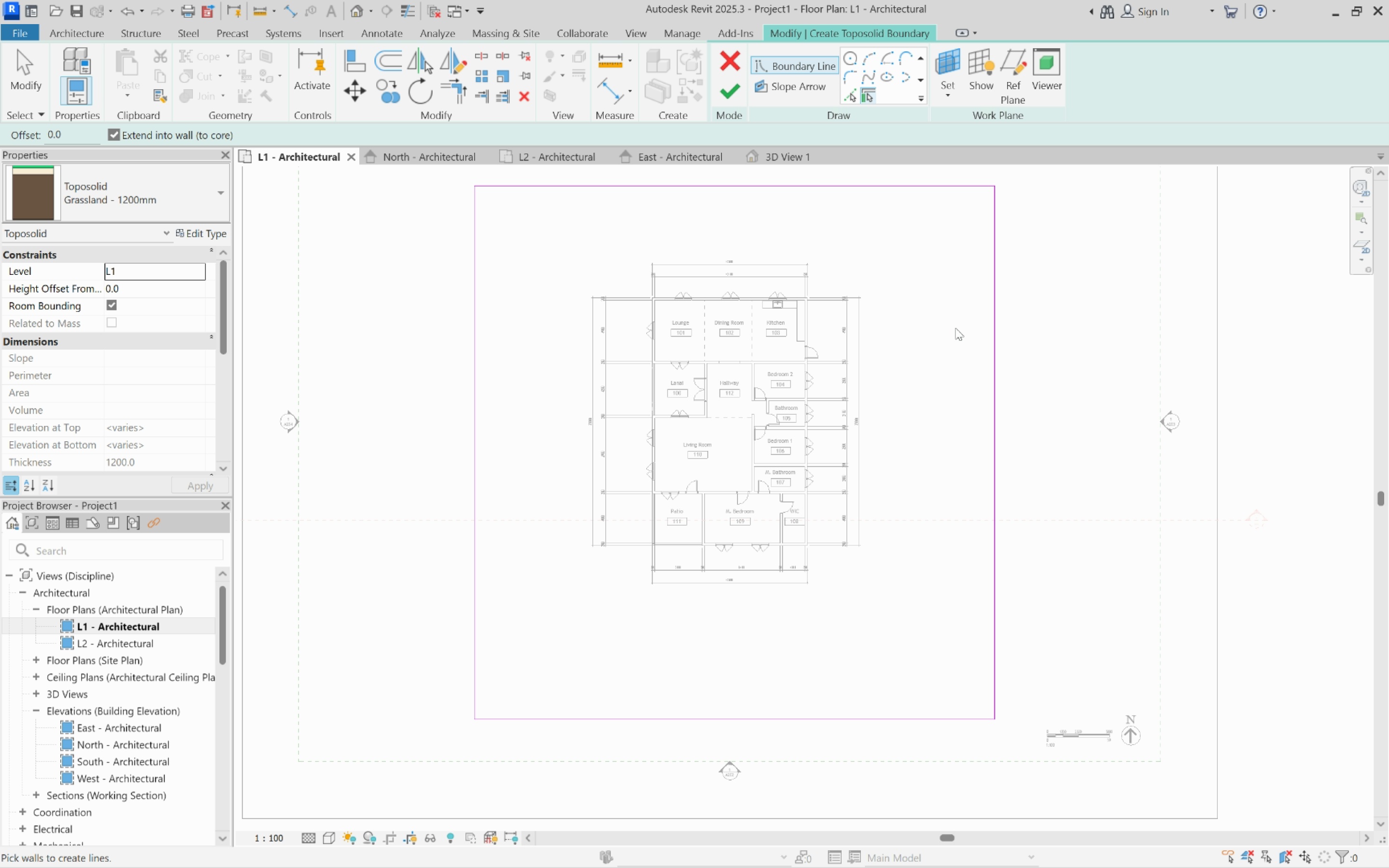 
hold_key(key=ControlLeft, duration=0.56)
scroll: coordinate [989, 415], scroll_direction: down, amount: 3.0
 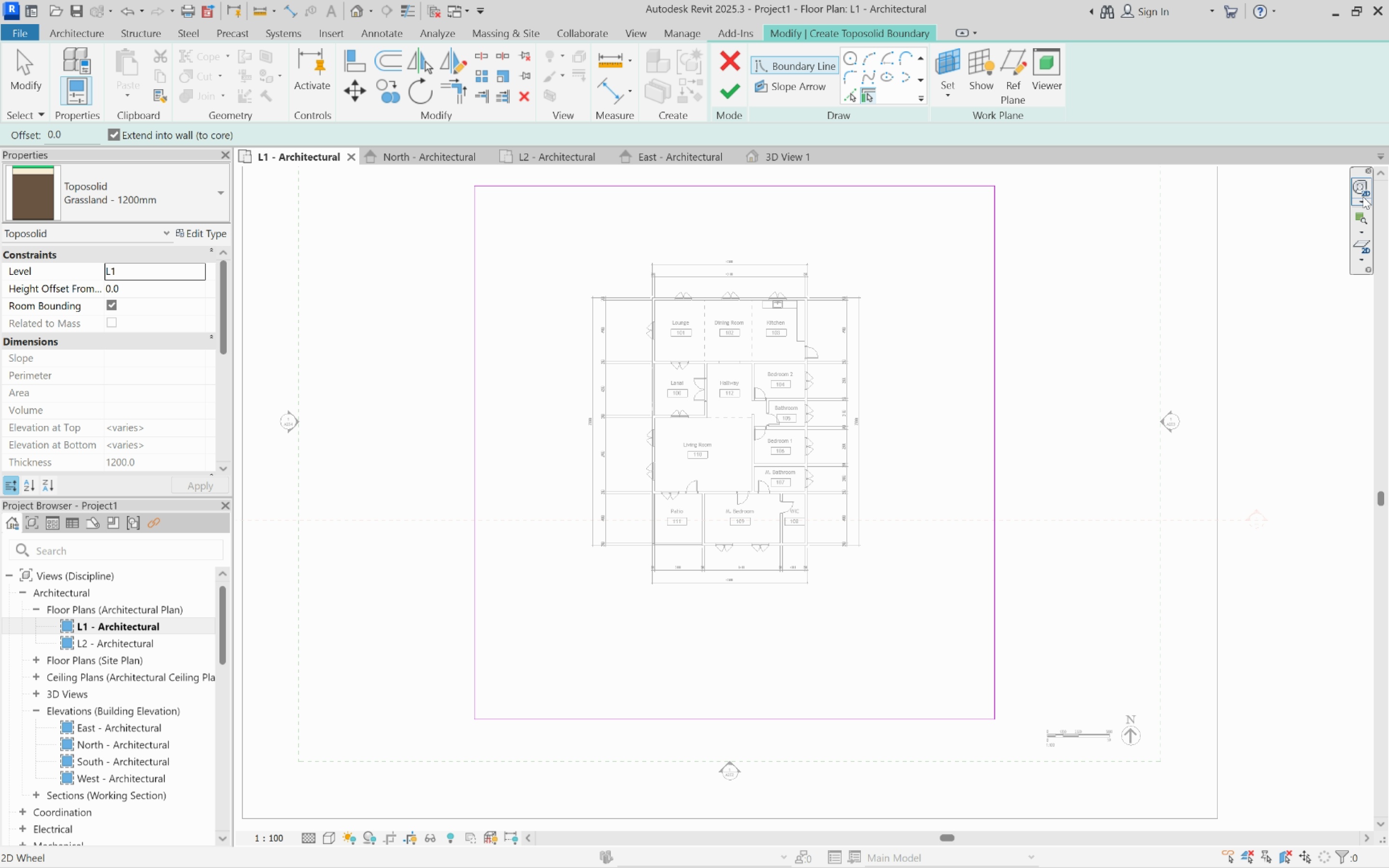 
left_click([1362, 190])
 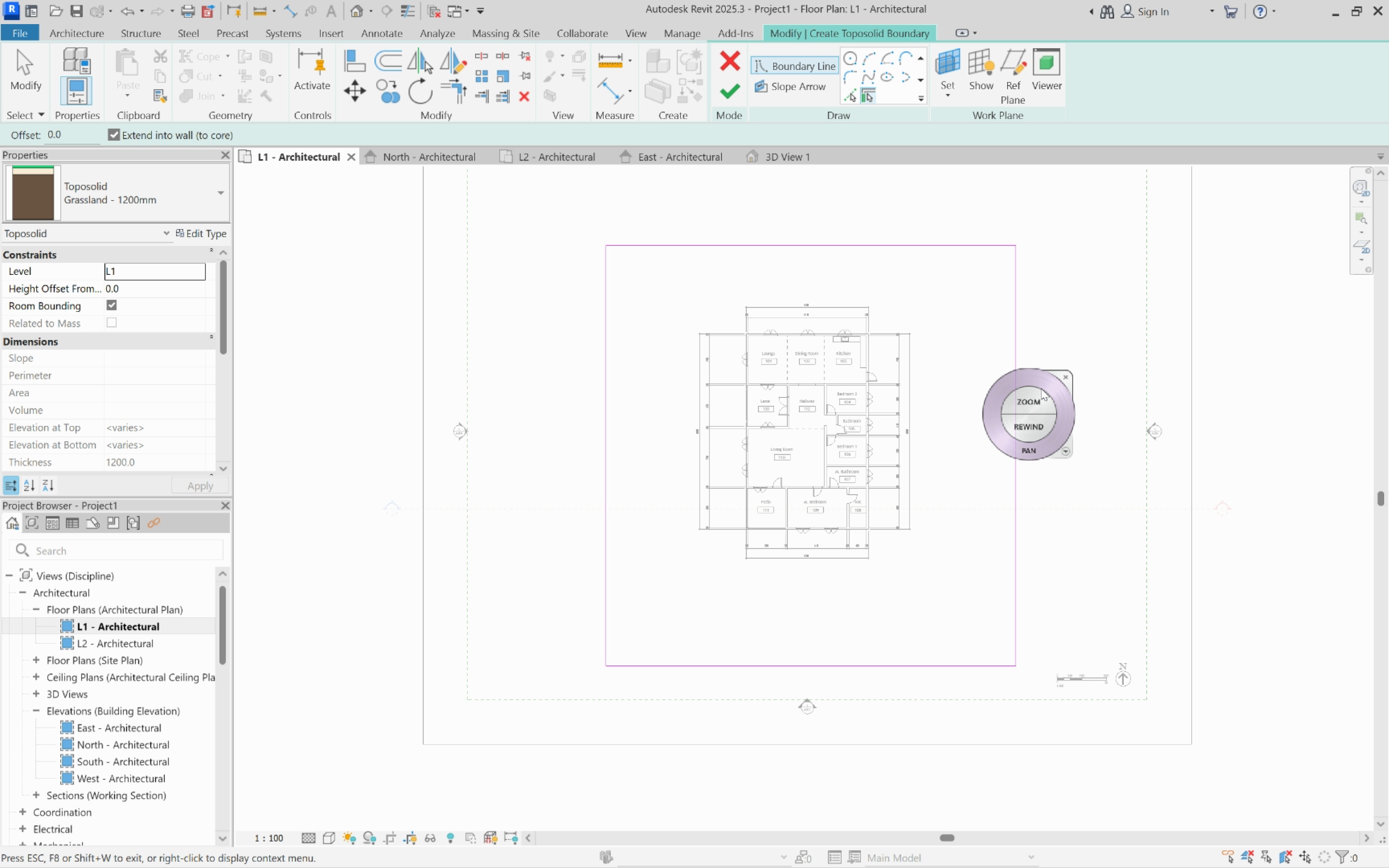 
left_click([1061, 369])
 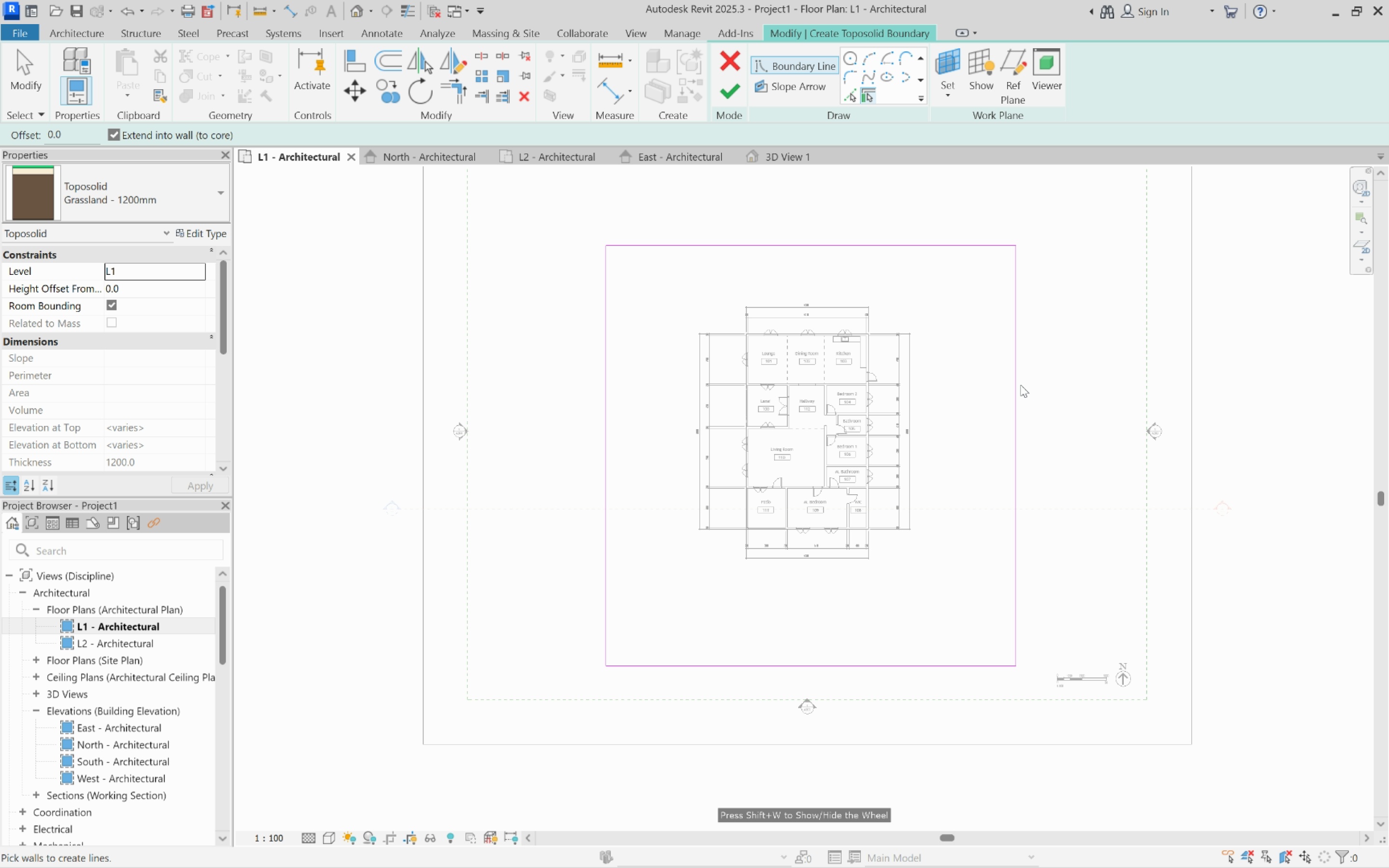 
left_click([1014, 391])
 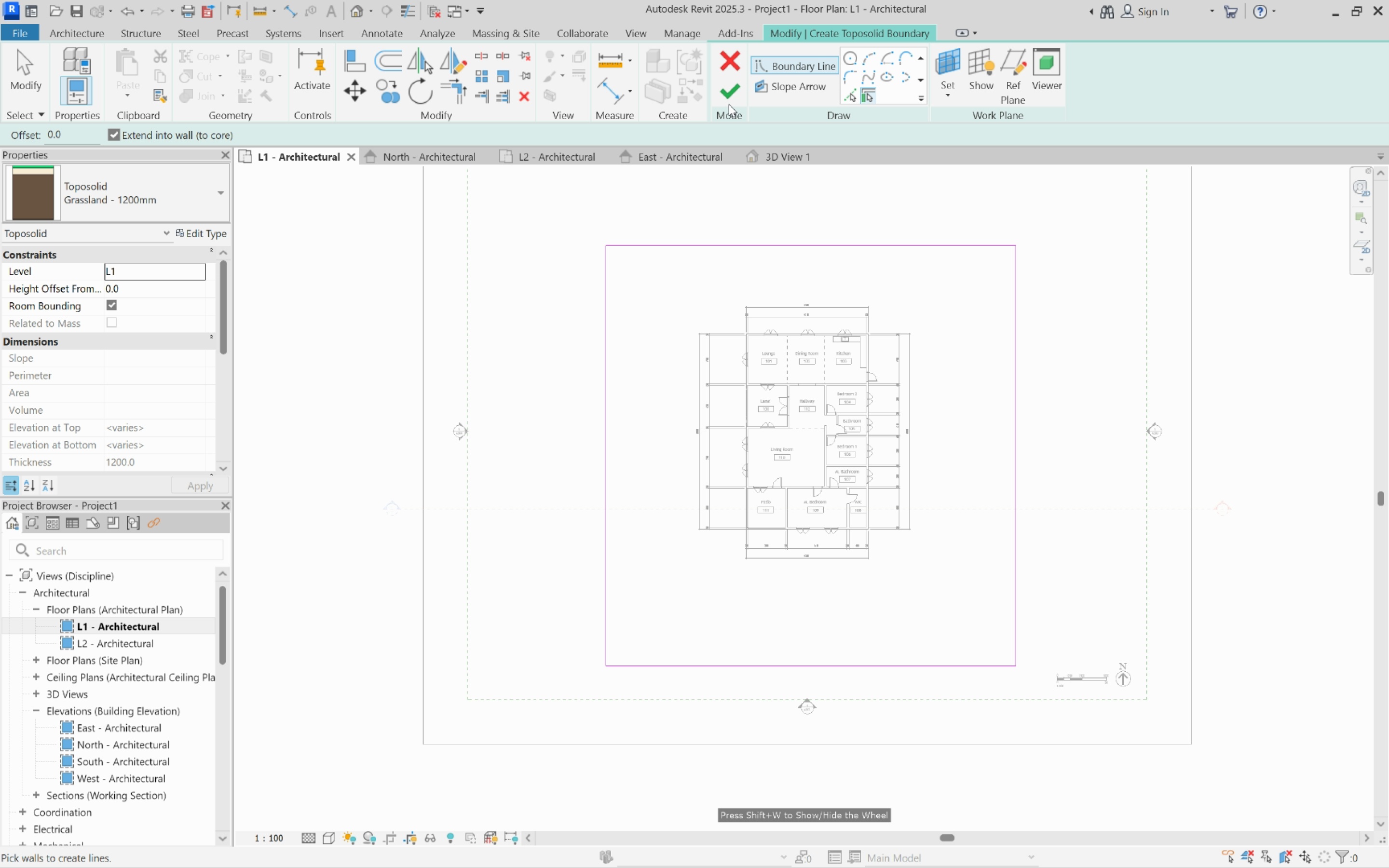 
left_click([733, 92])
 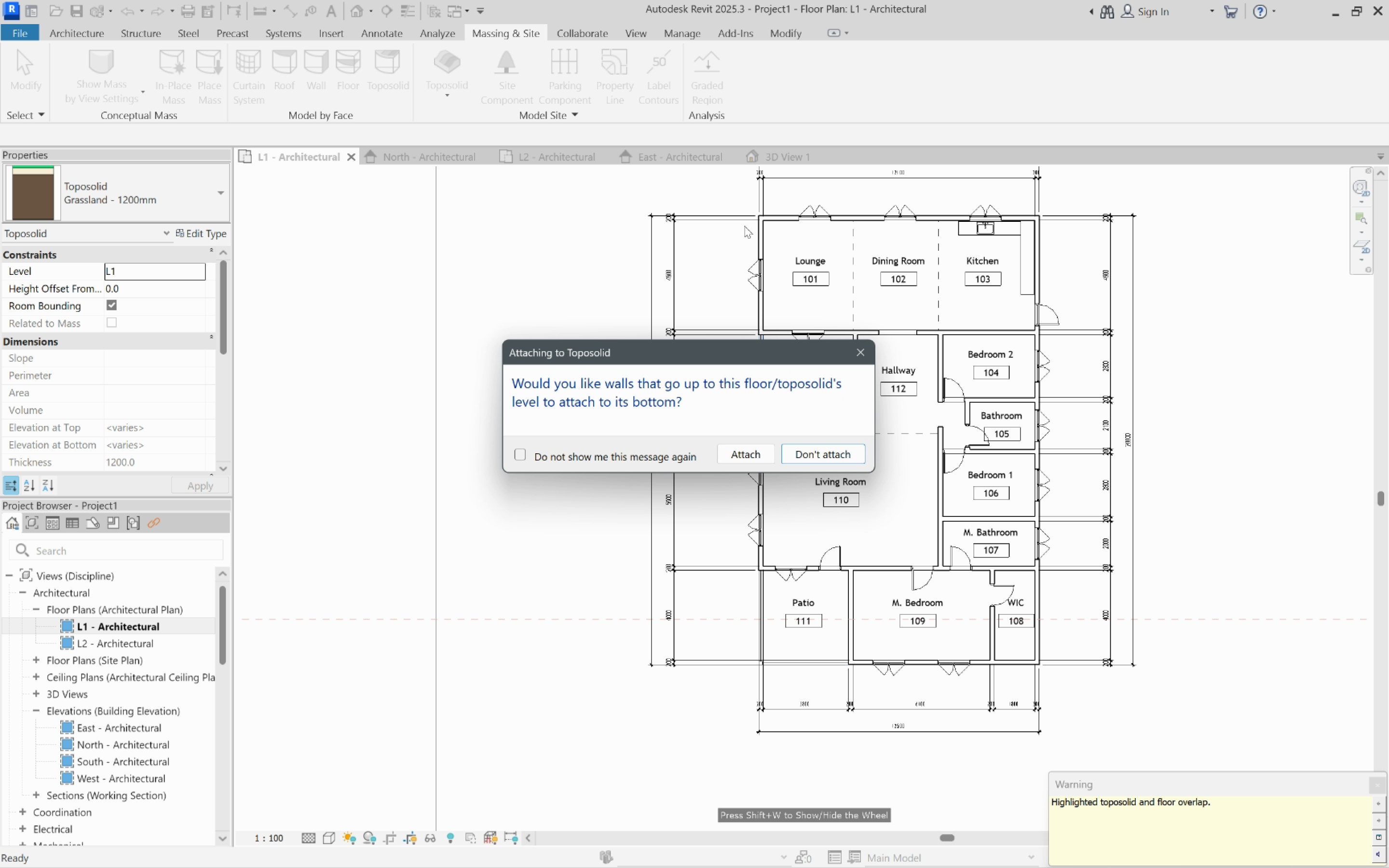 
key(Escape)
 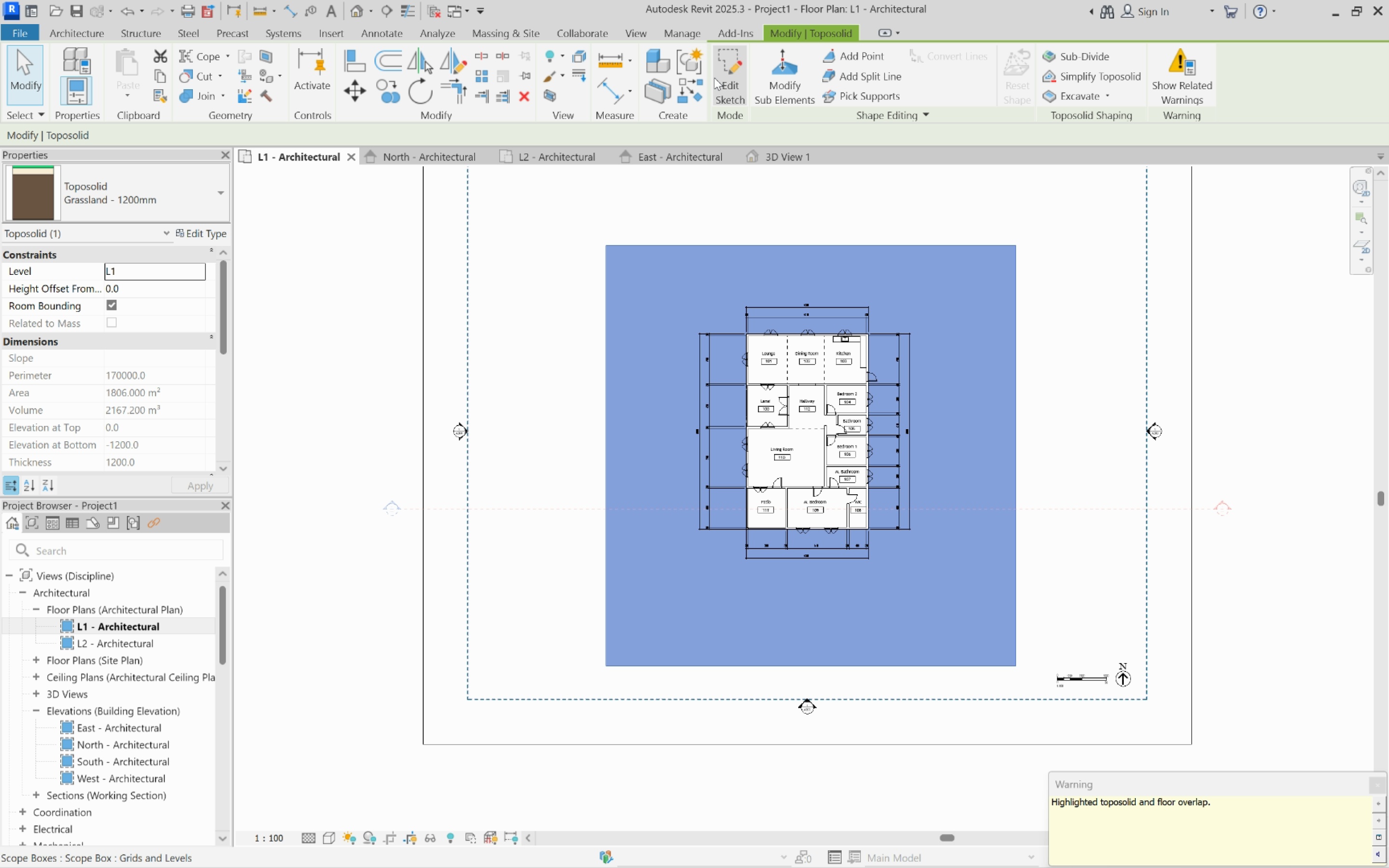 
left_click([734, 78])
 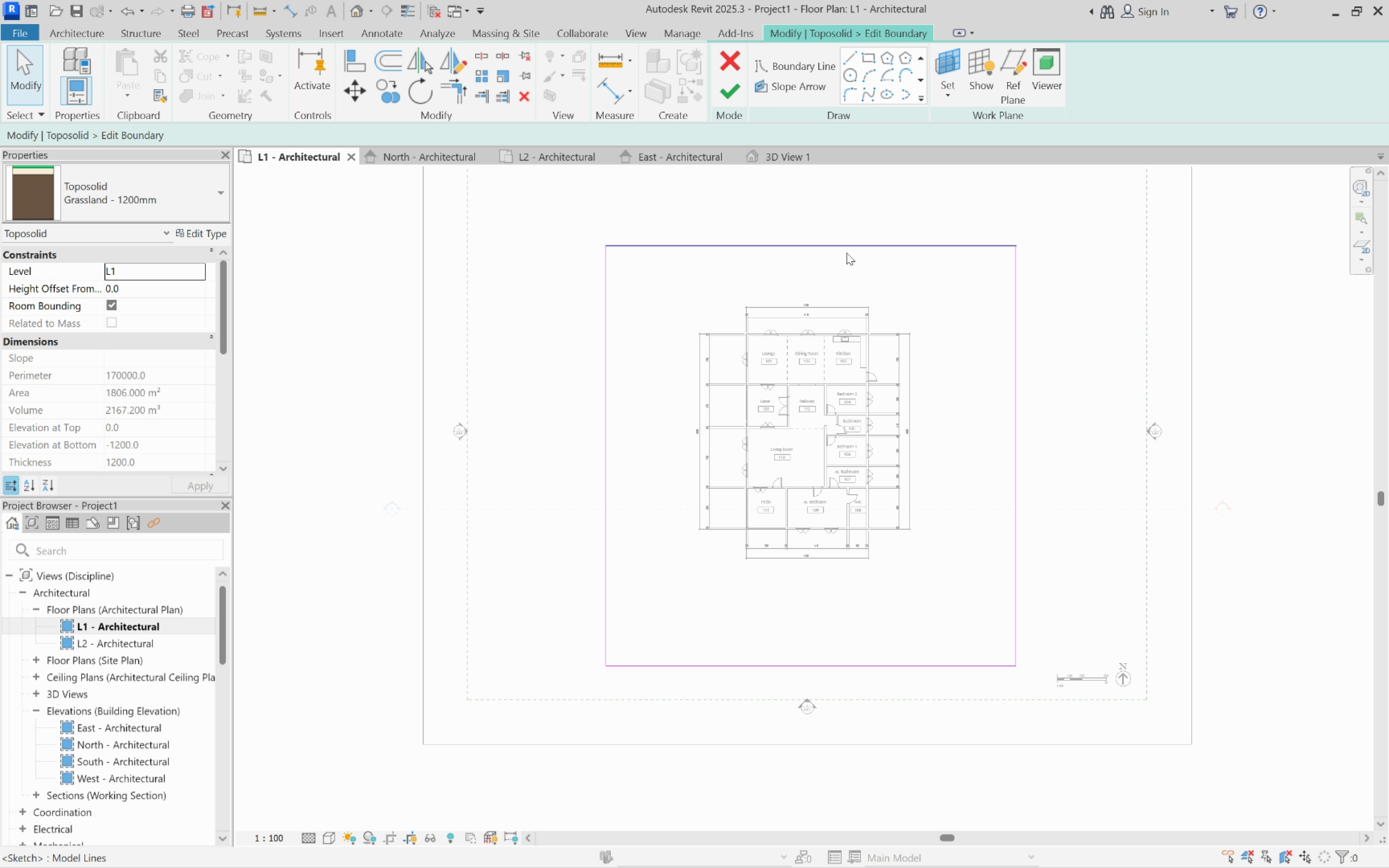 
left_click([846, 253])
 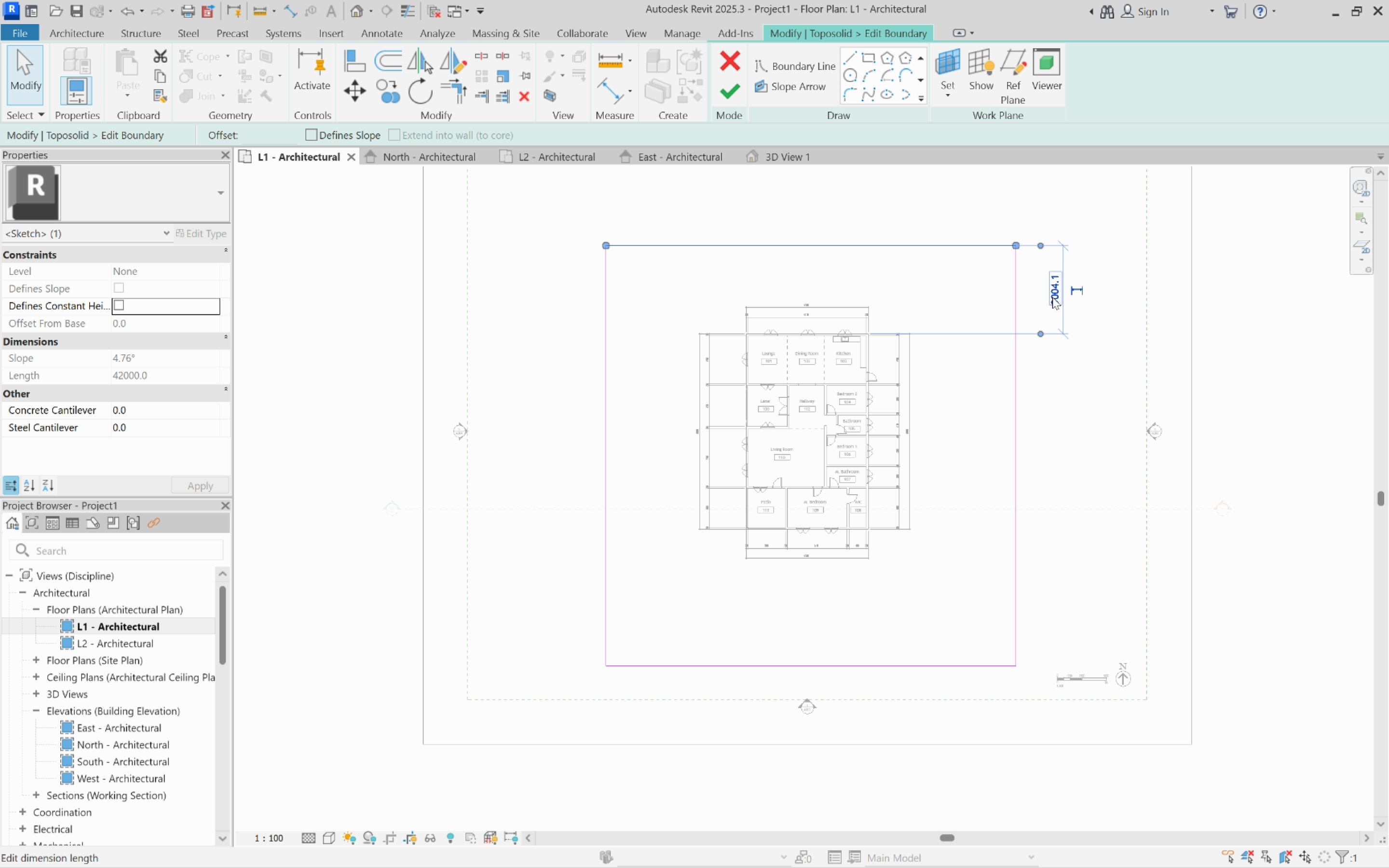 
left_click([1052, 297])
 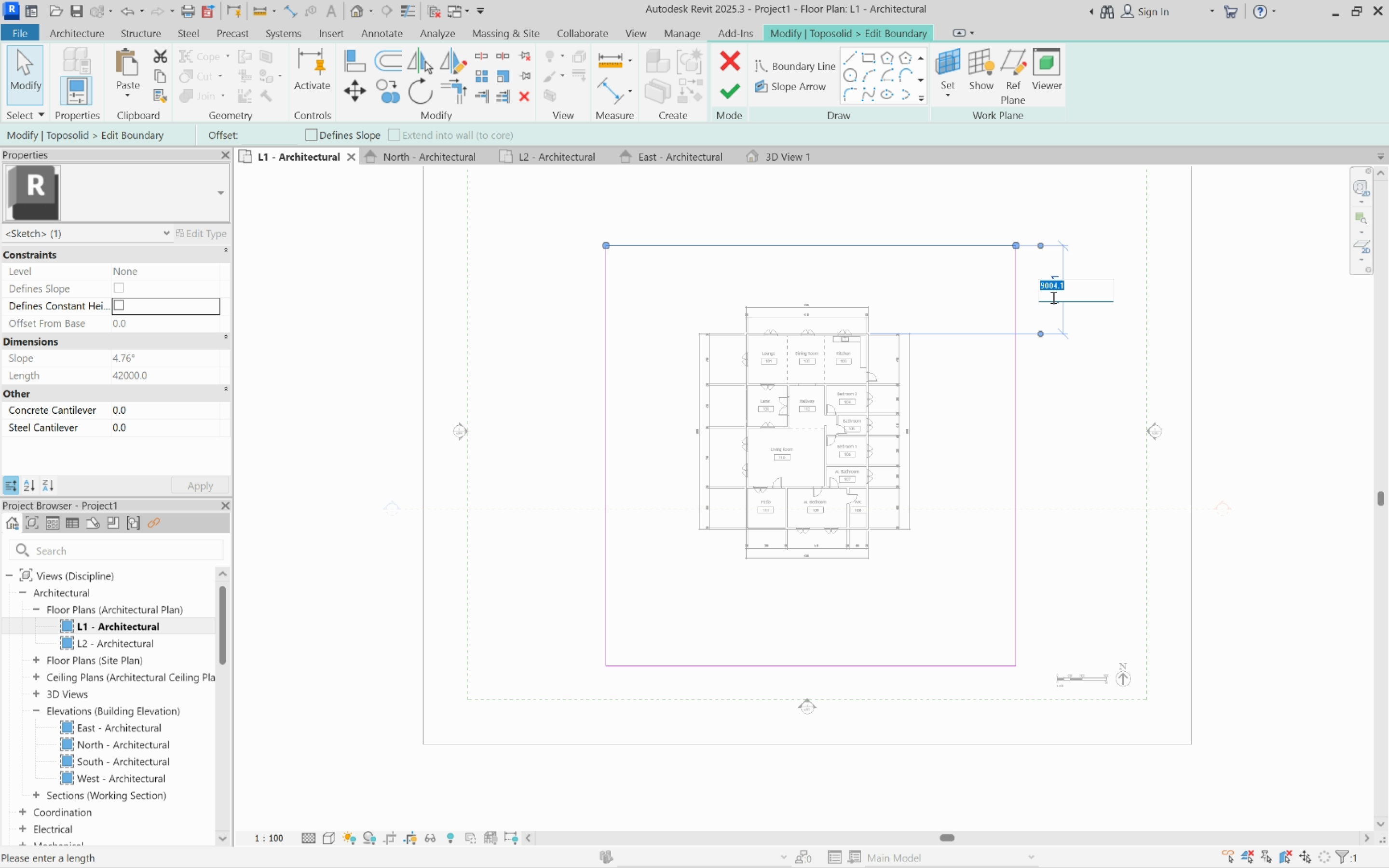 
key(Numpad2)
 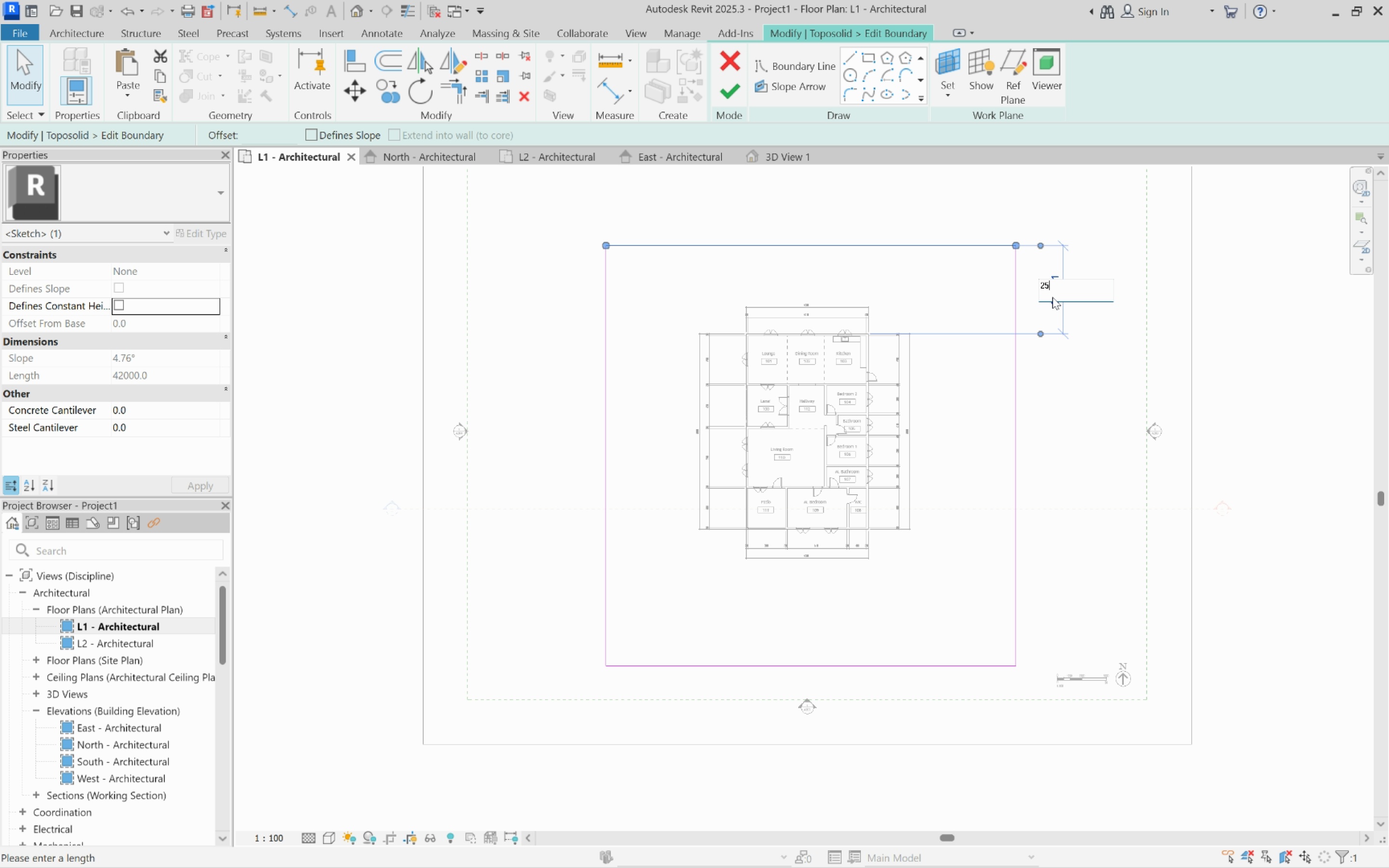 
key(Numpad5)
 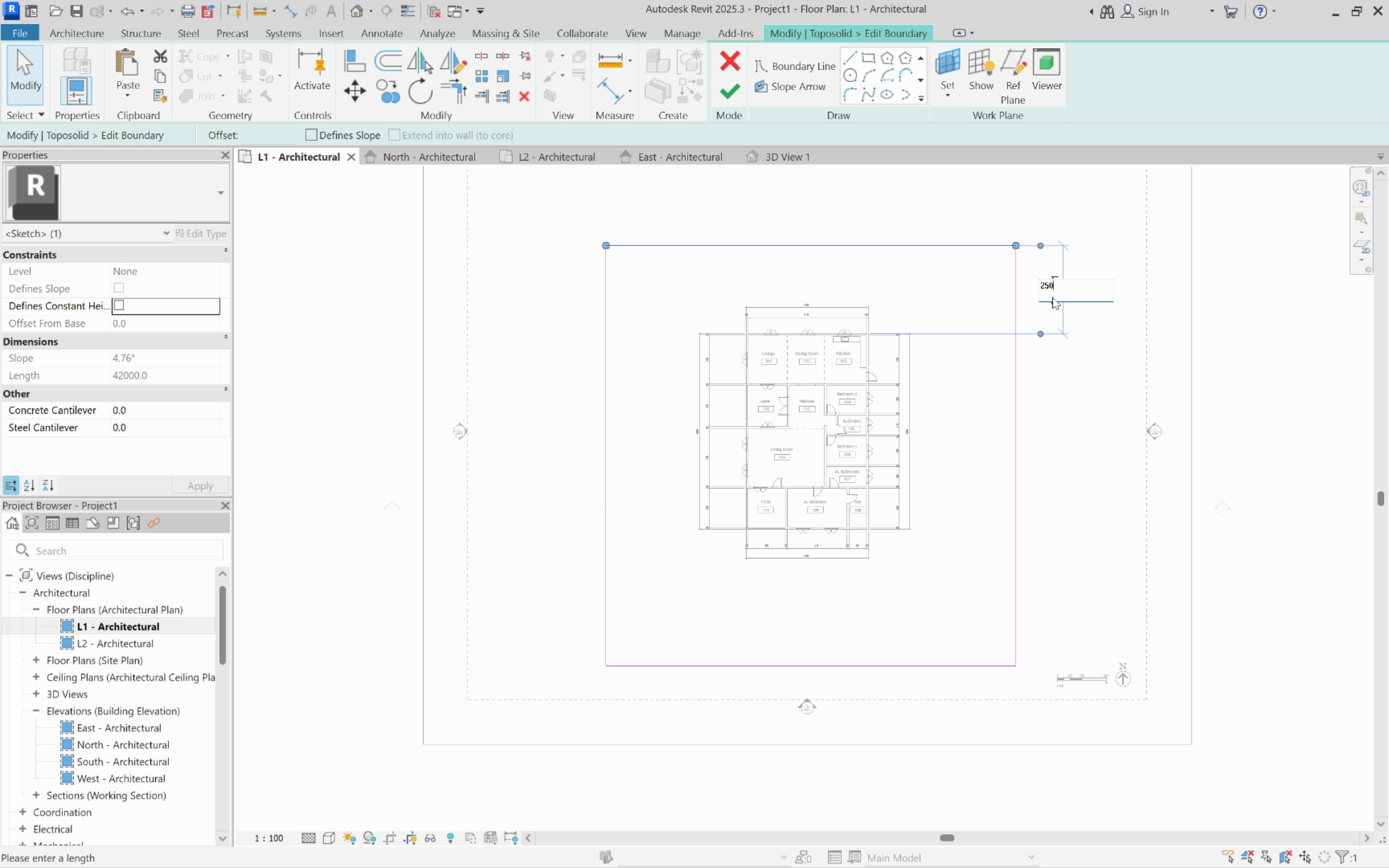 
key(Numpad0)
 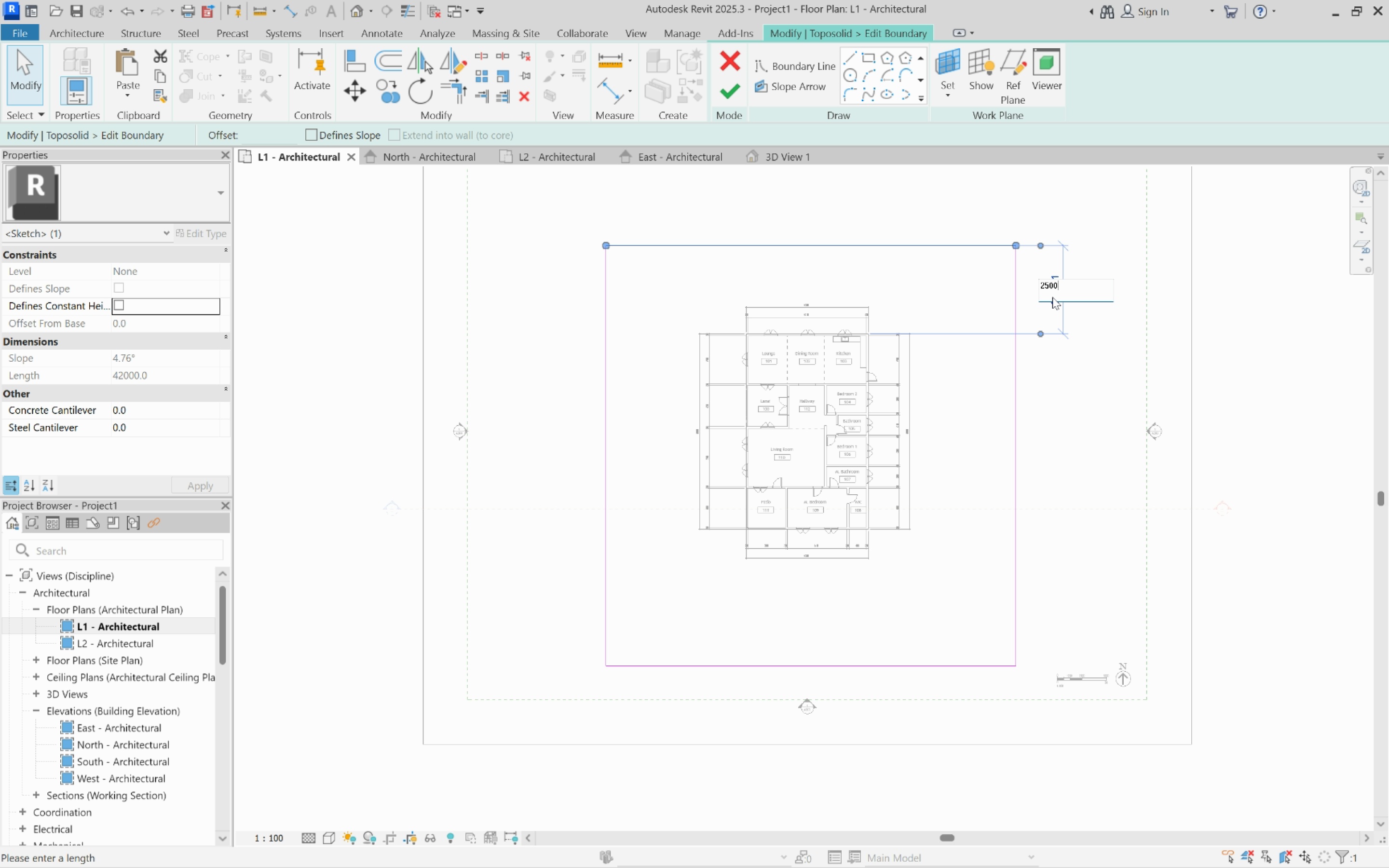 
key(Numpad0)
 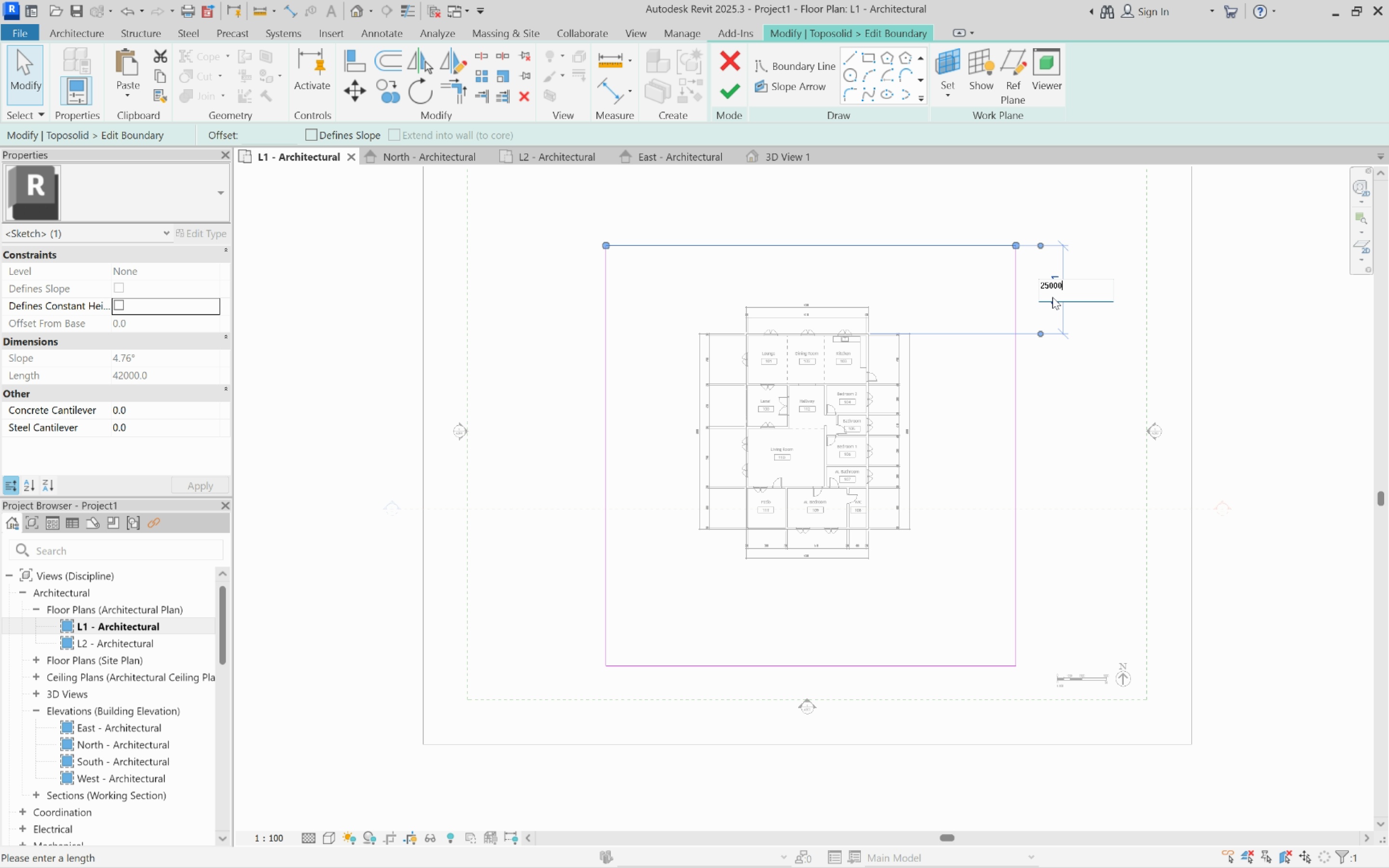 
key(Numpad0)
 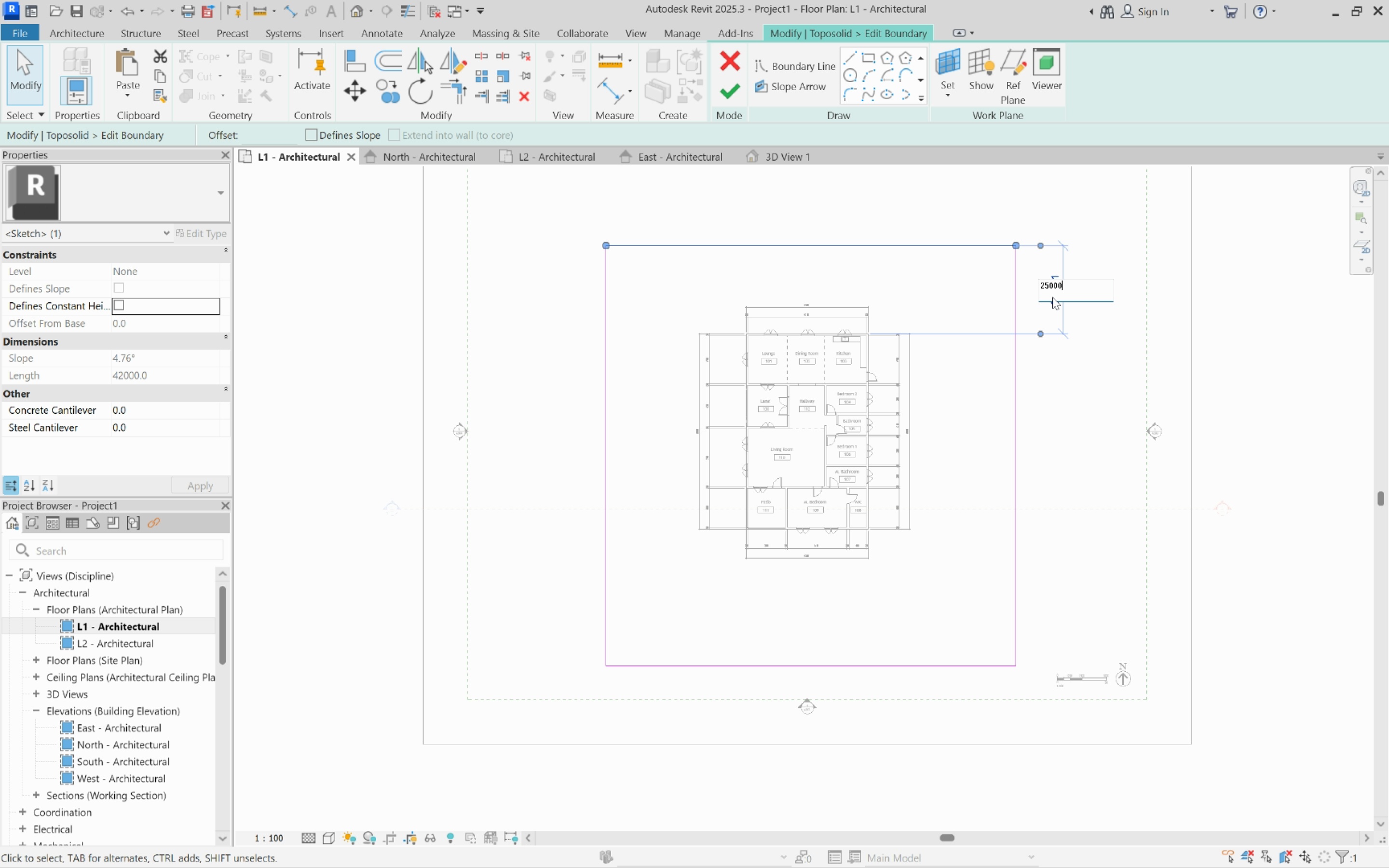 
key(Enter)
 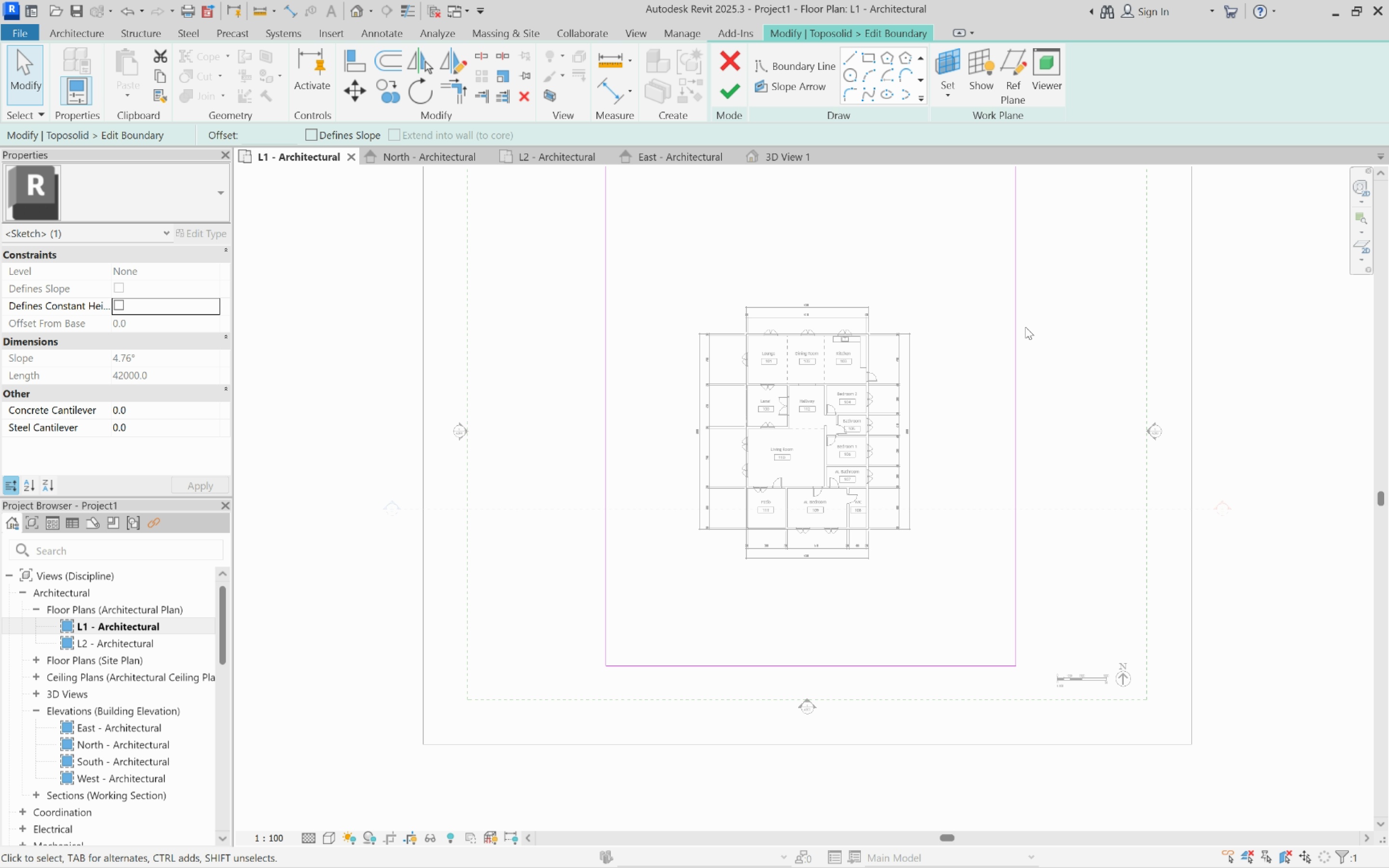 
left_click([1023, 331])
 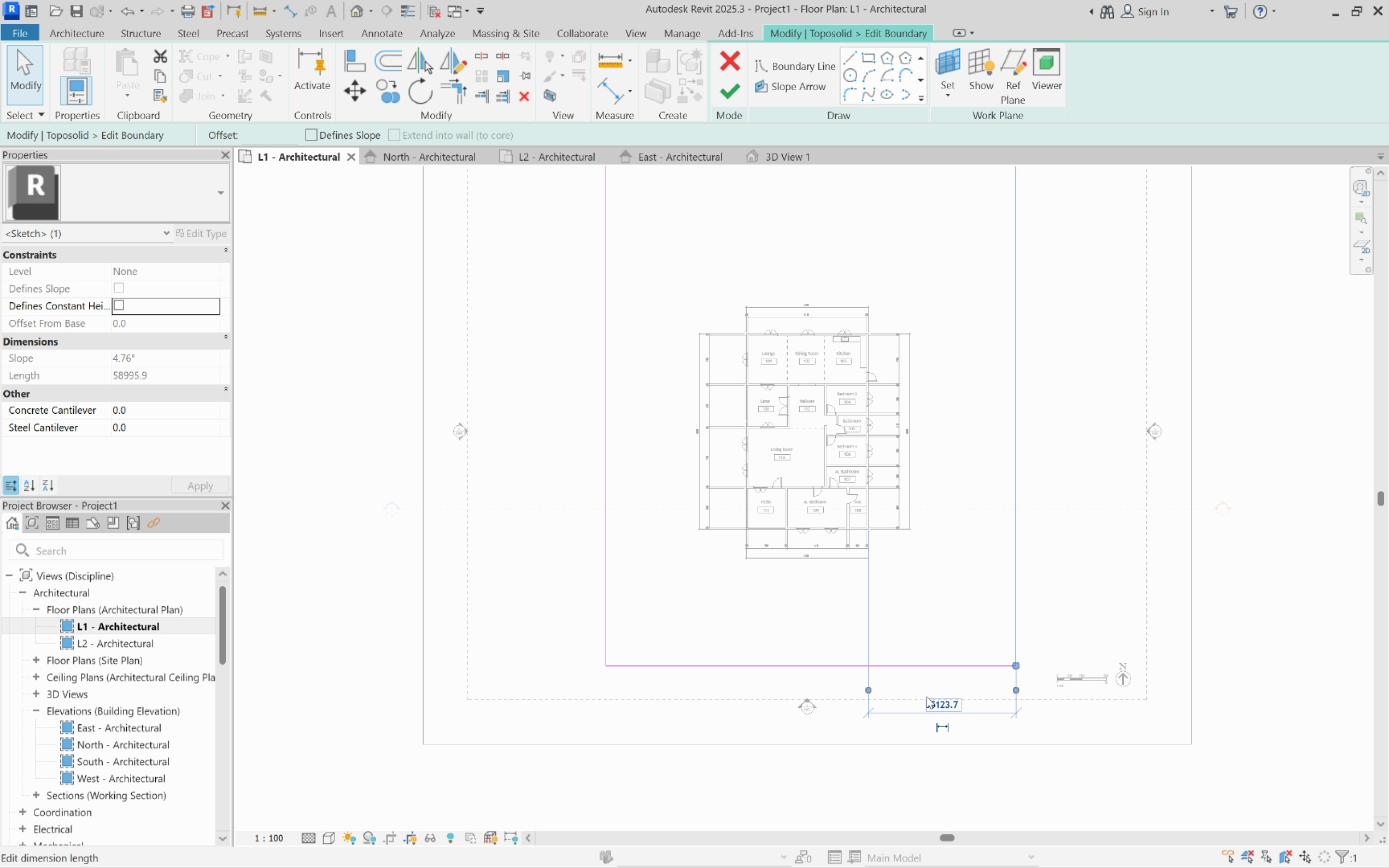 
left_click([928, 700])
 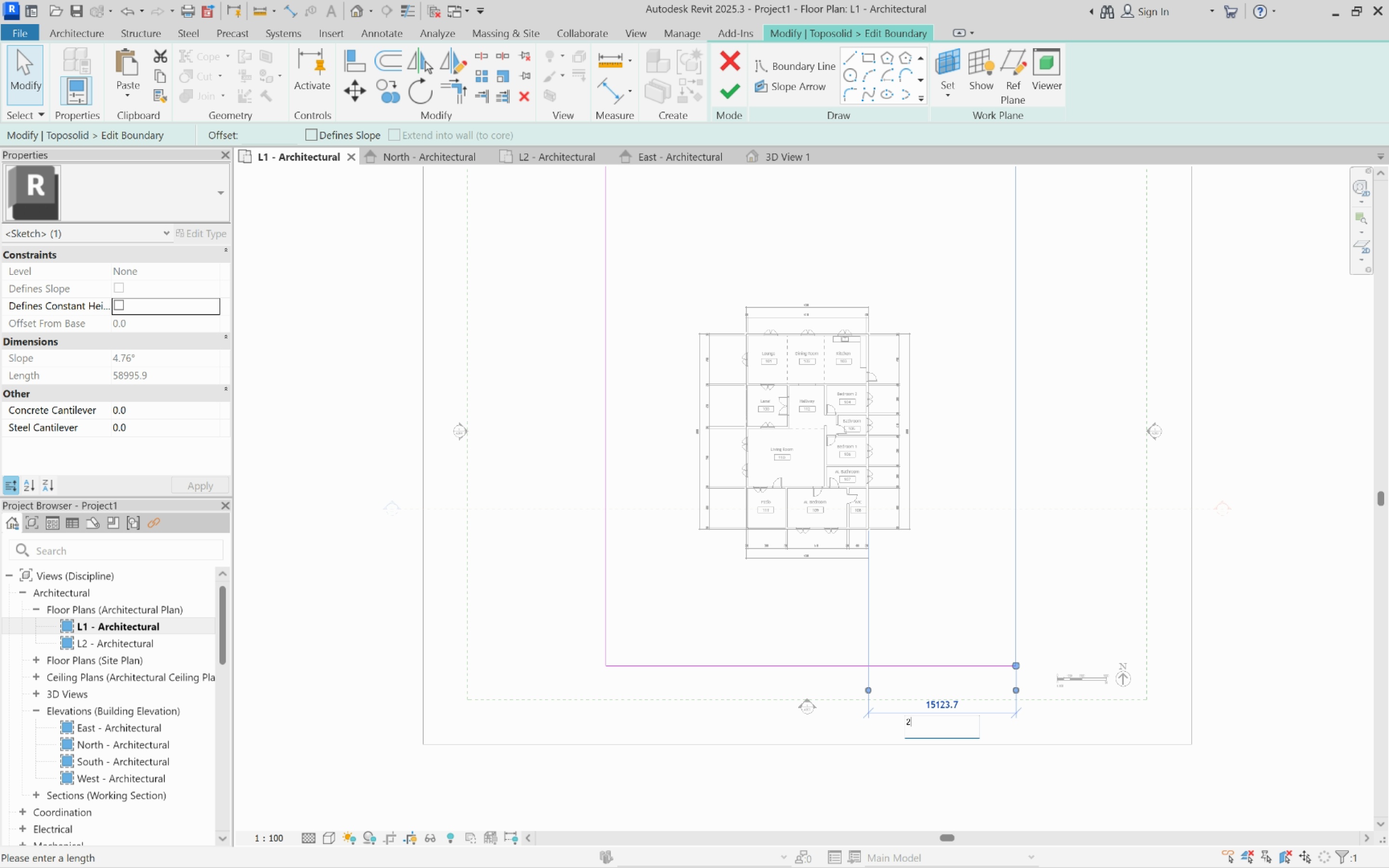 
key(Numpad2)
 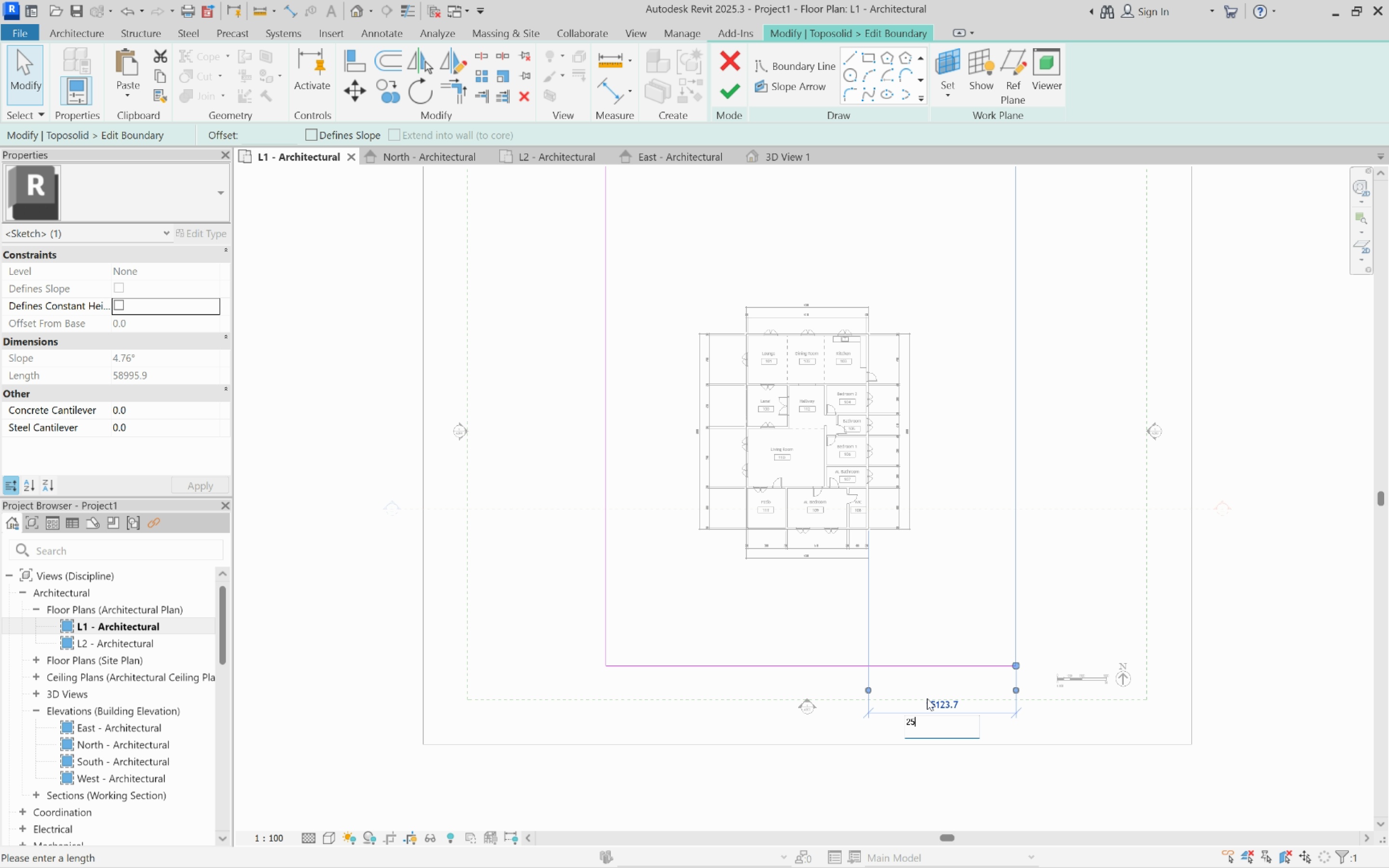 
key(Numpad5)
 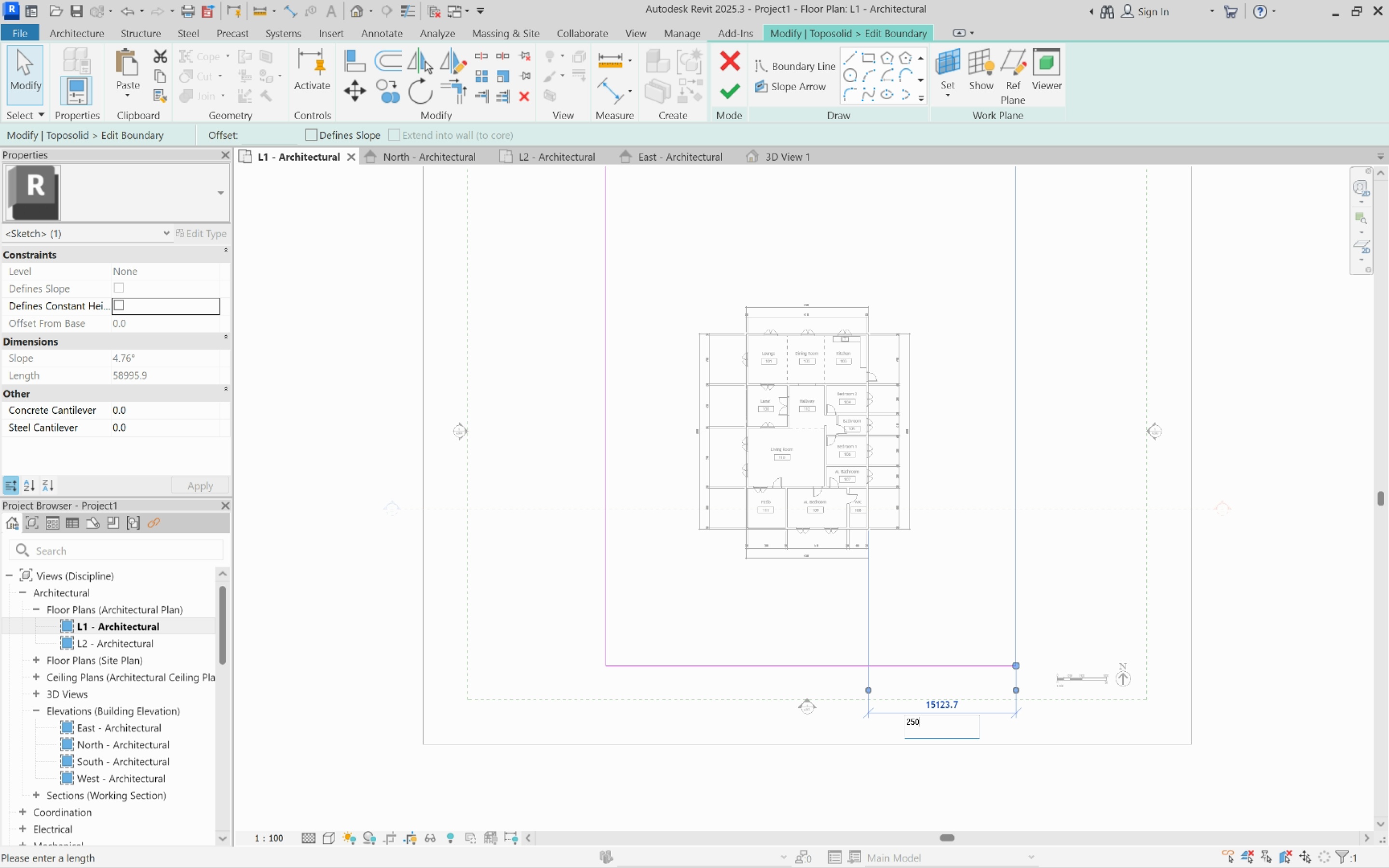 
key(Numpad0)
 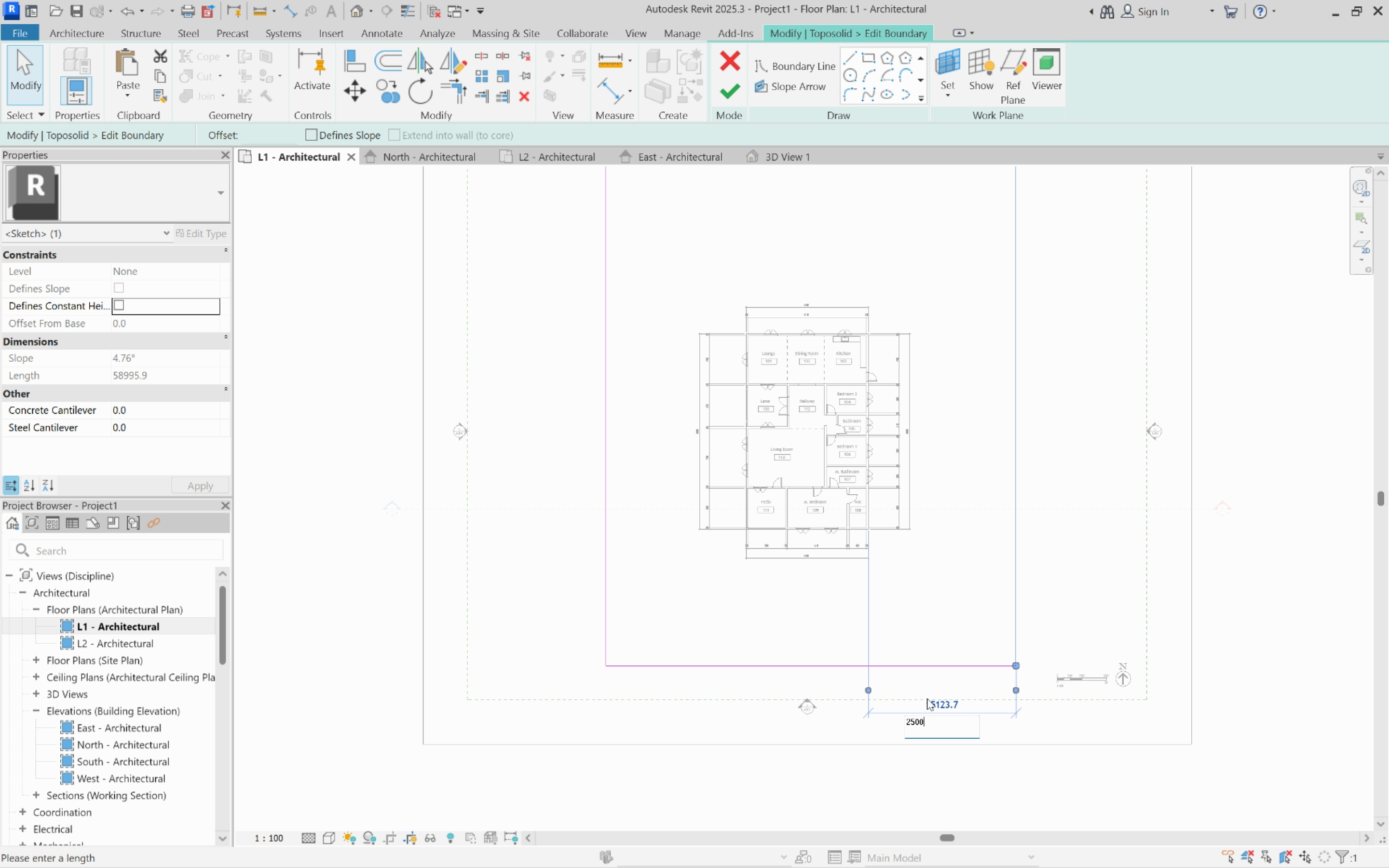 
key(Numpad0)
 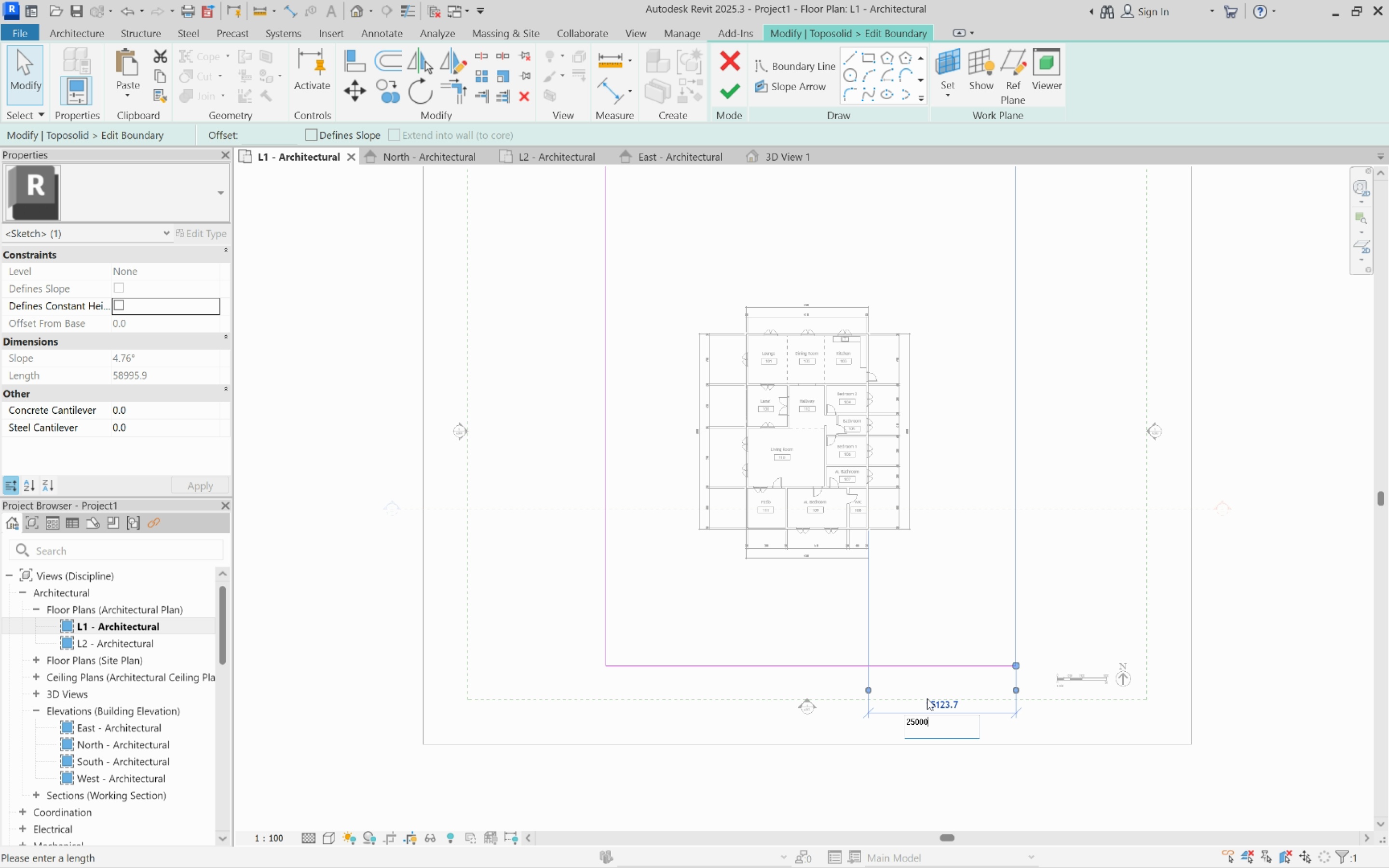 
key(Numpad0)
 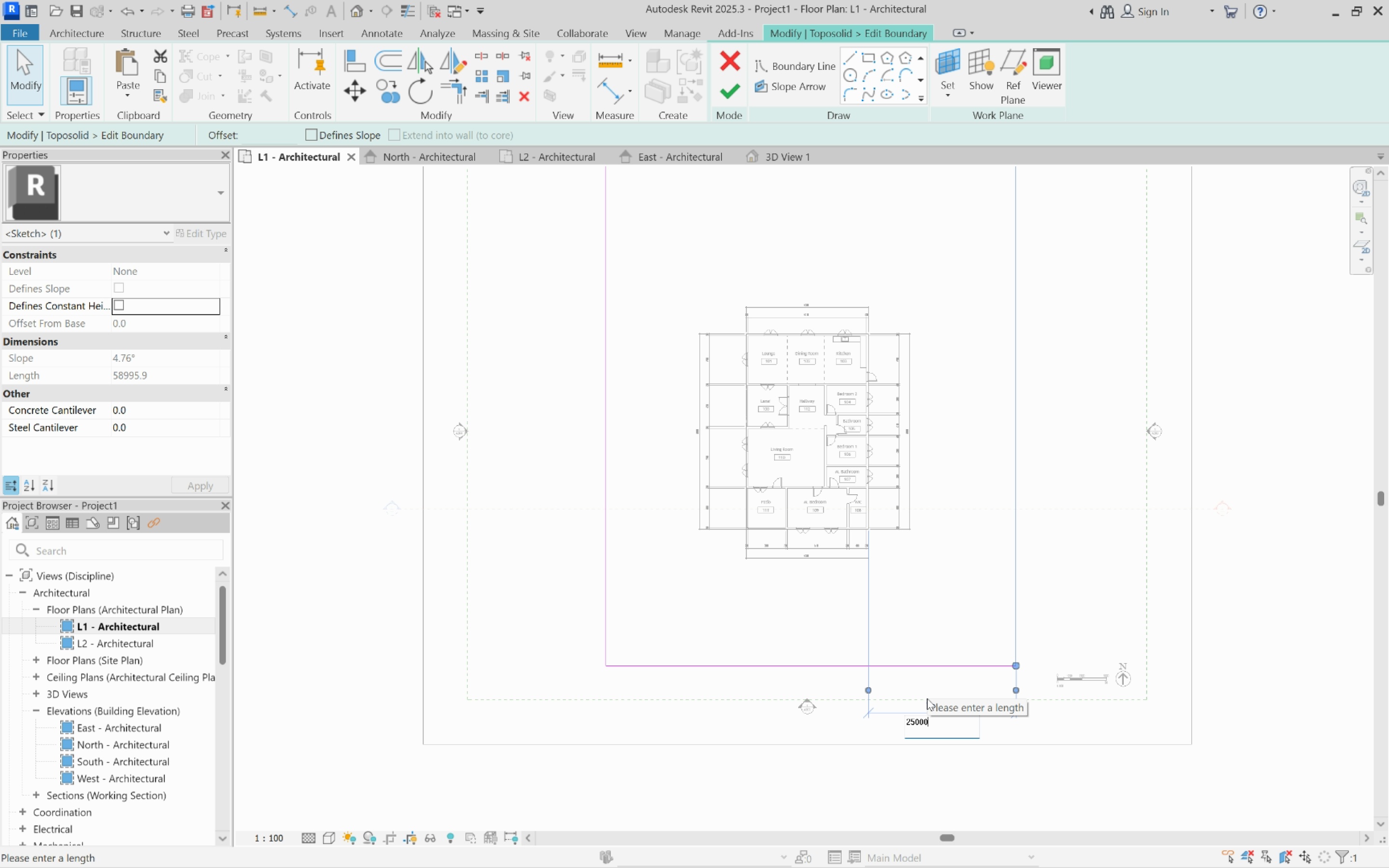 
key(Enter)
 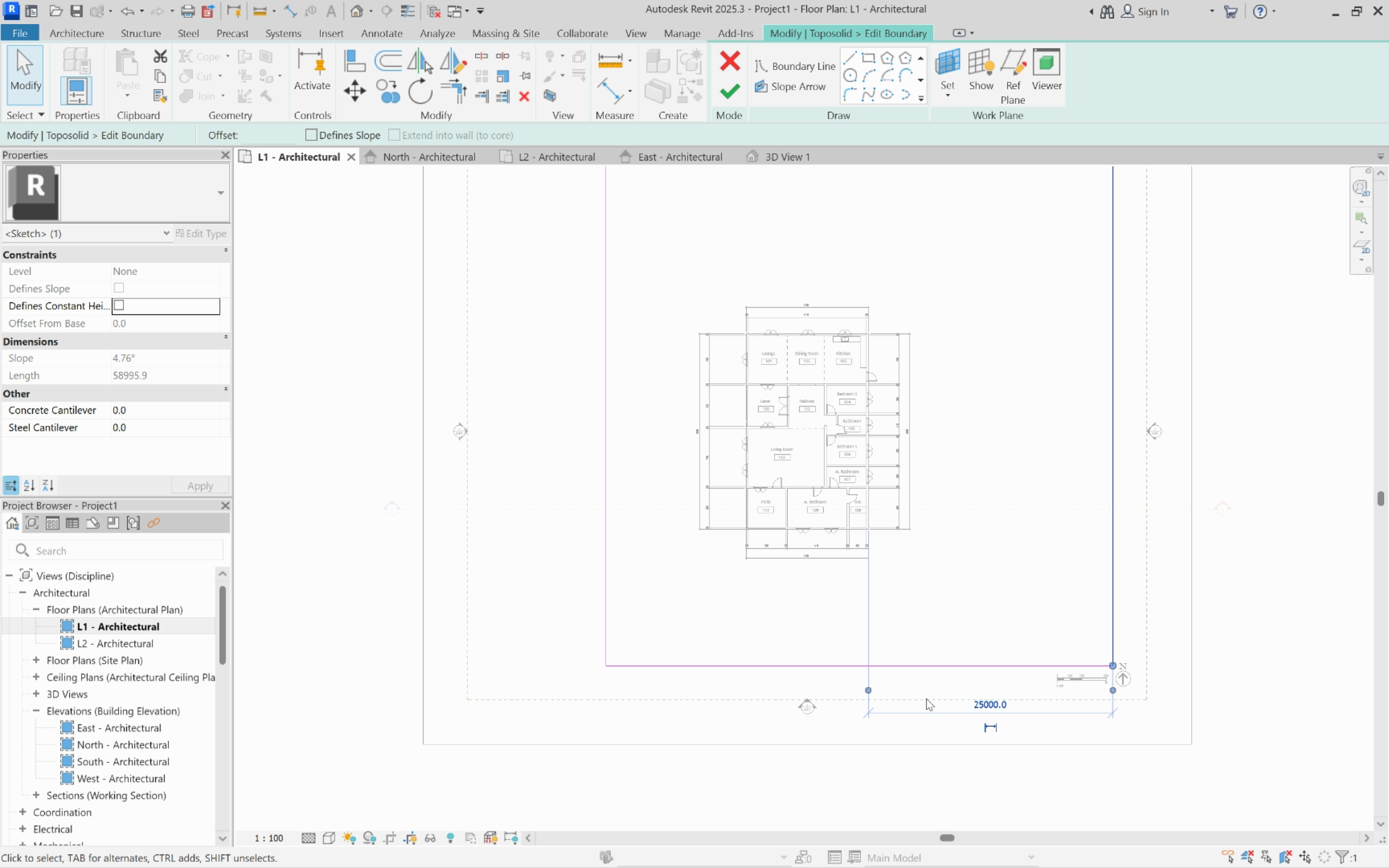 
key(Escape)
 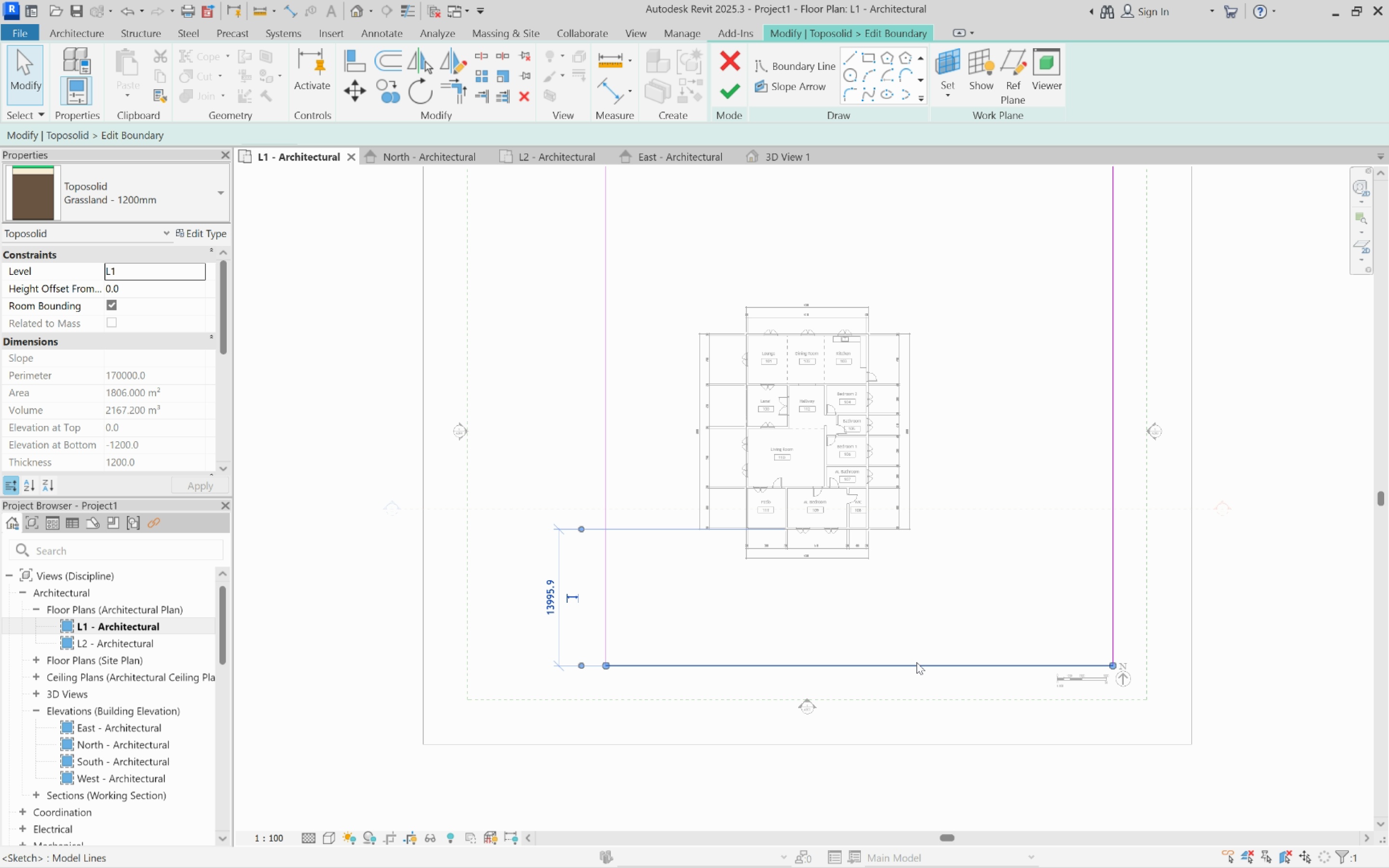 
left_click([916, 662])
 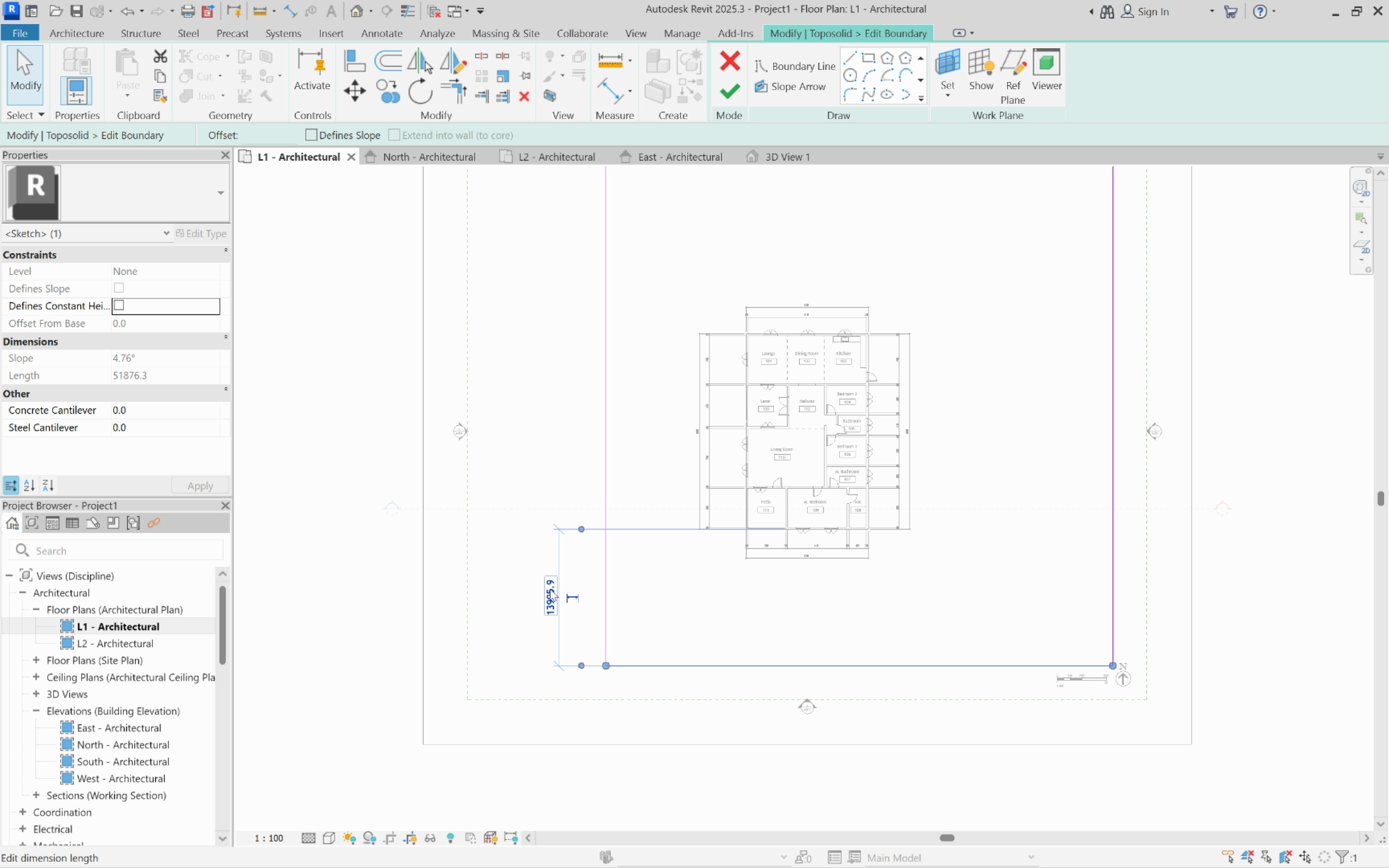 
left_click([550, 589])
 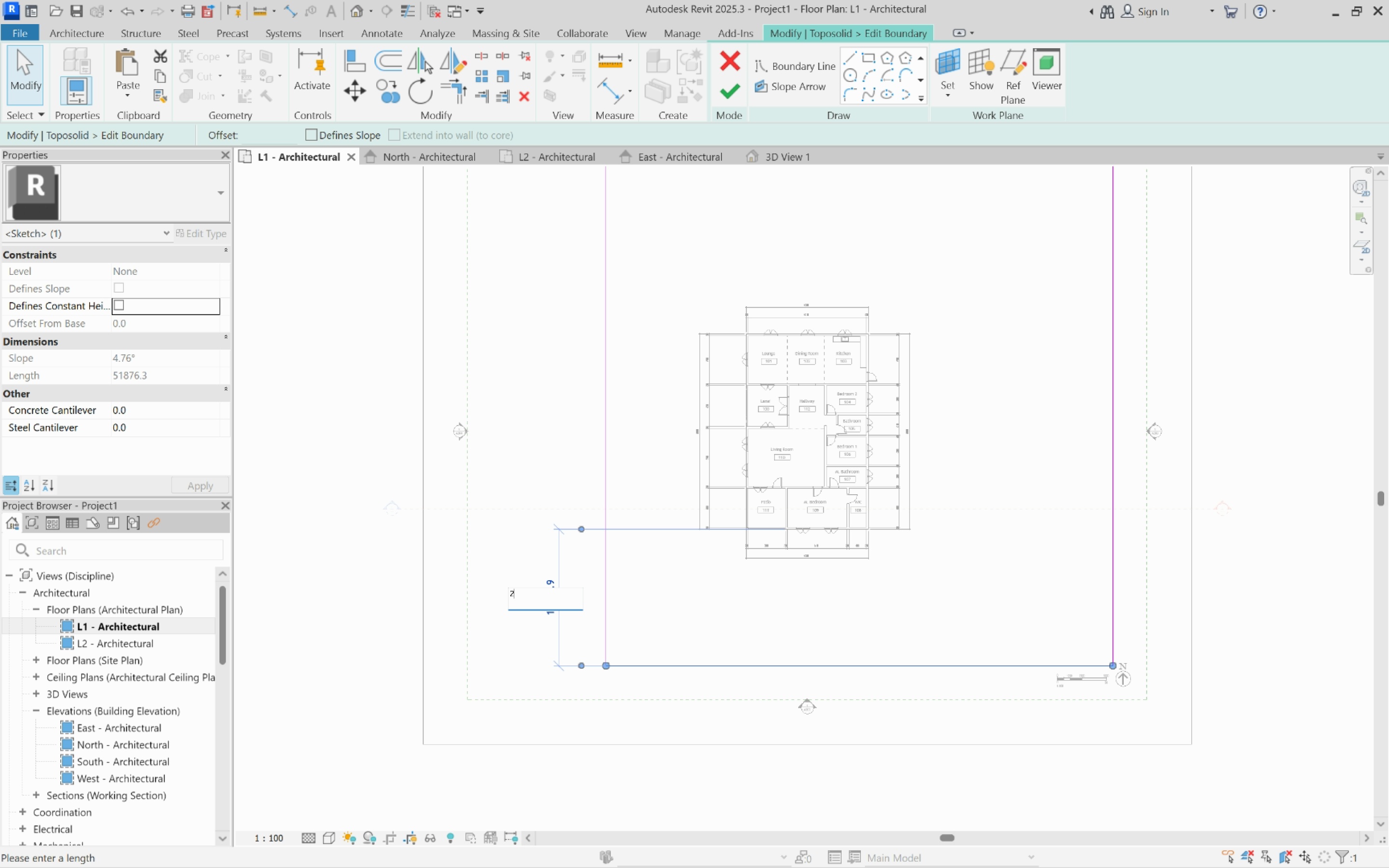 
key(Numpad2)
 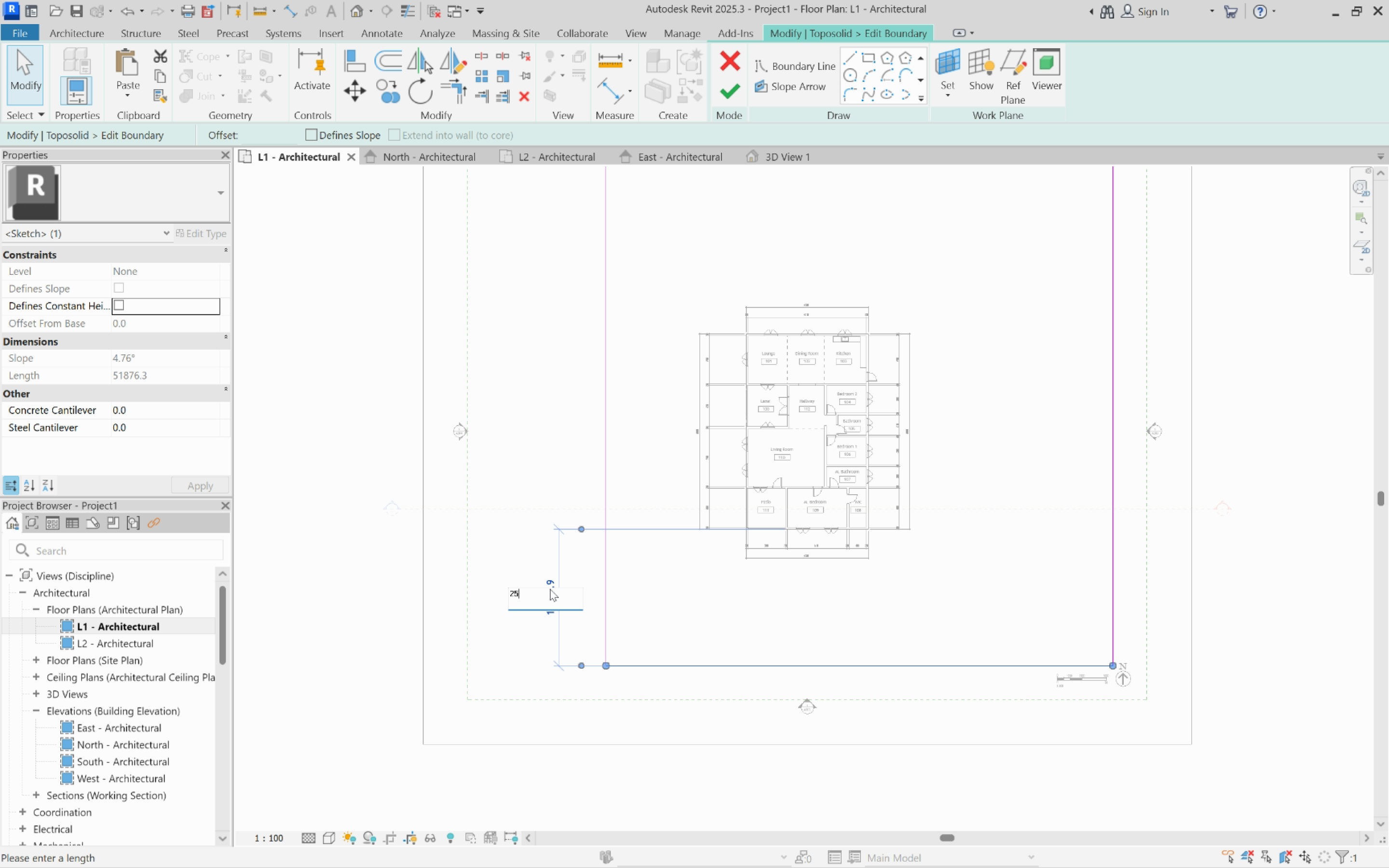 
key(Numpad5)
 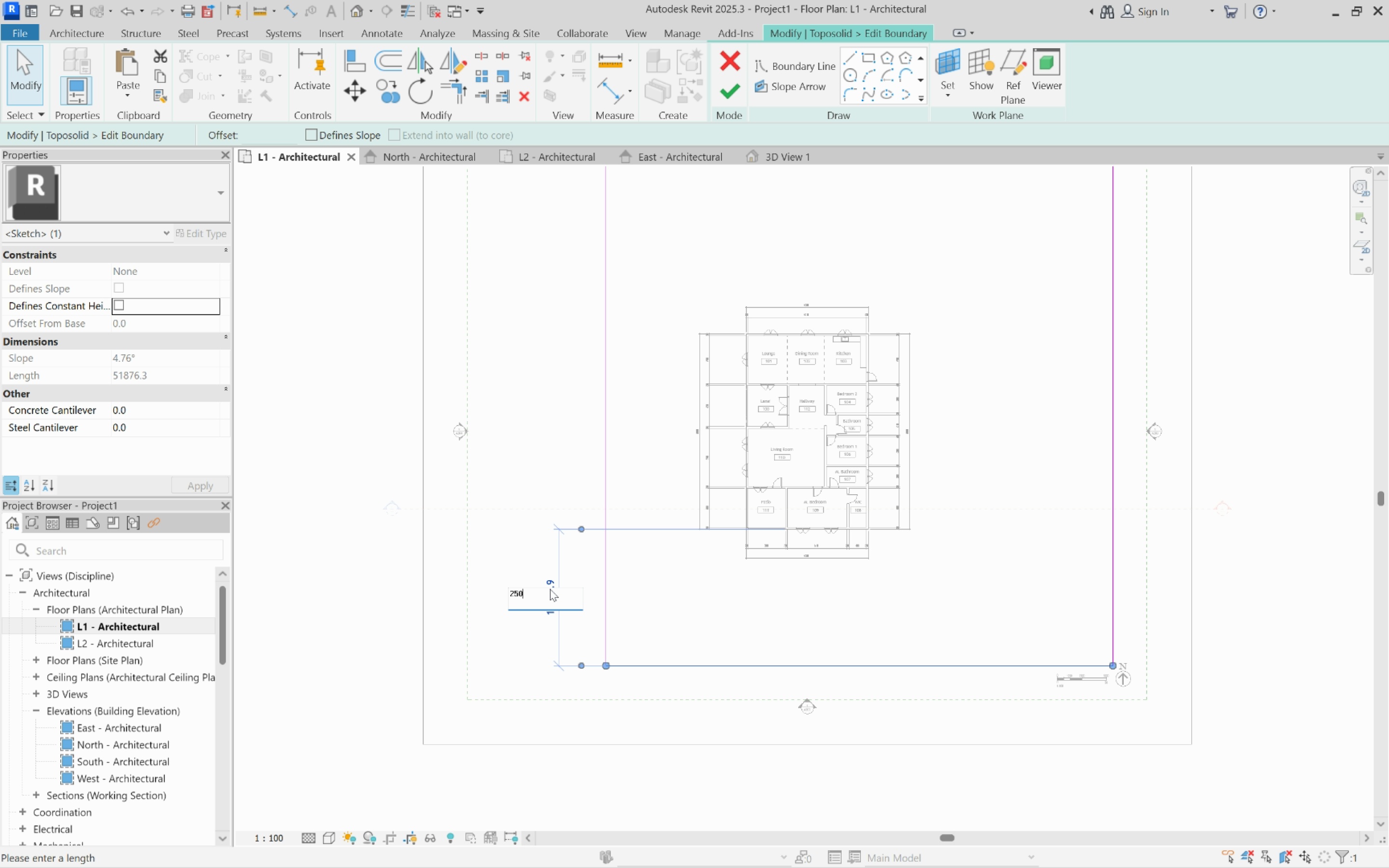 
key(Numpad0)
 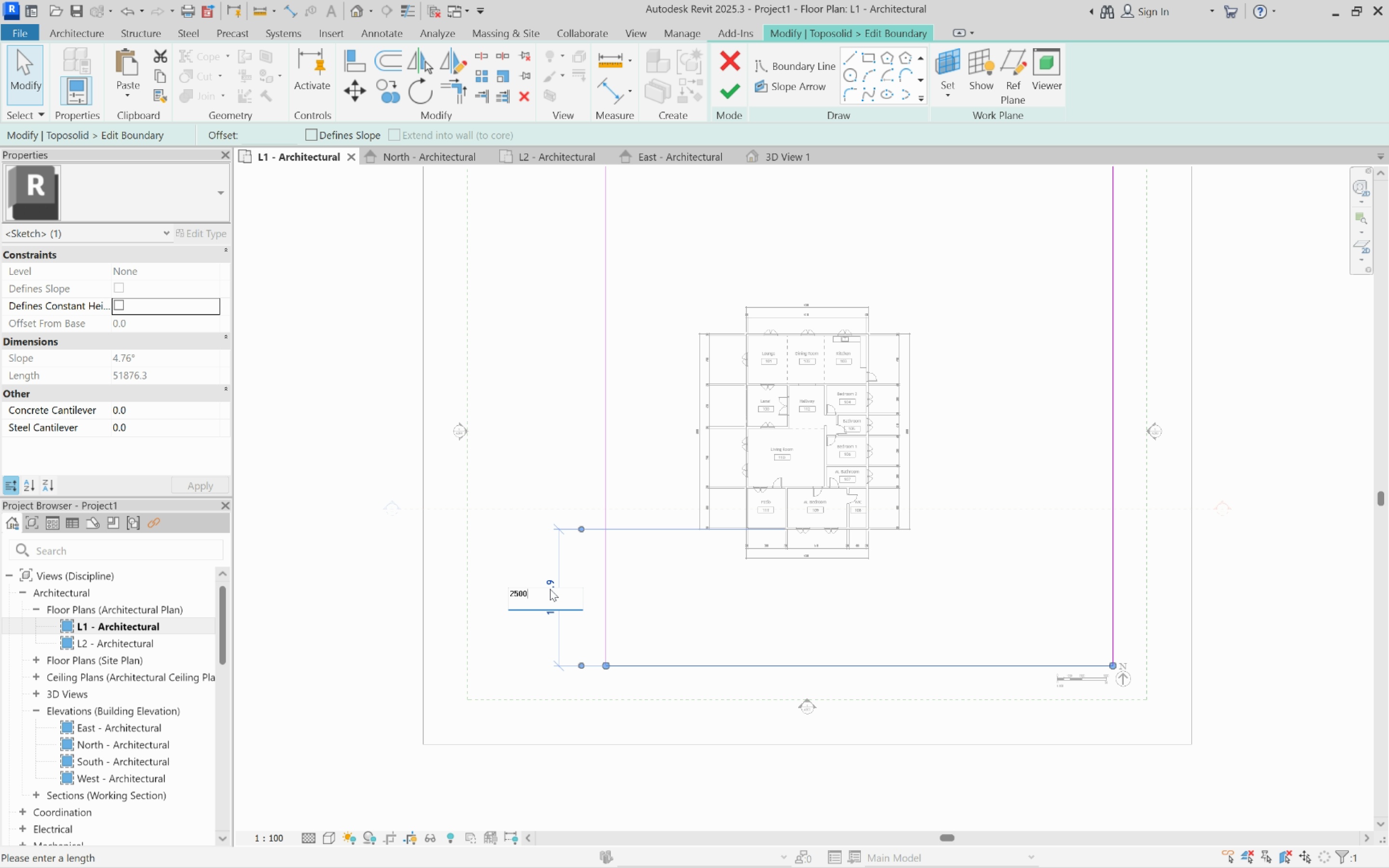 
key(Numpad0)
 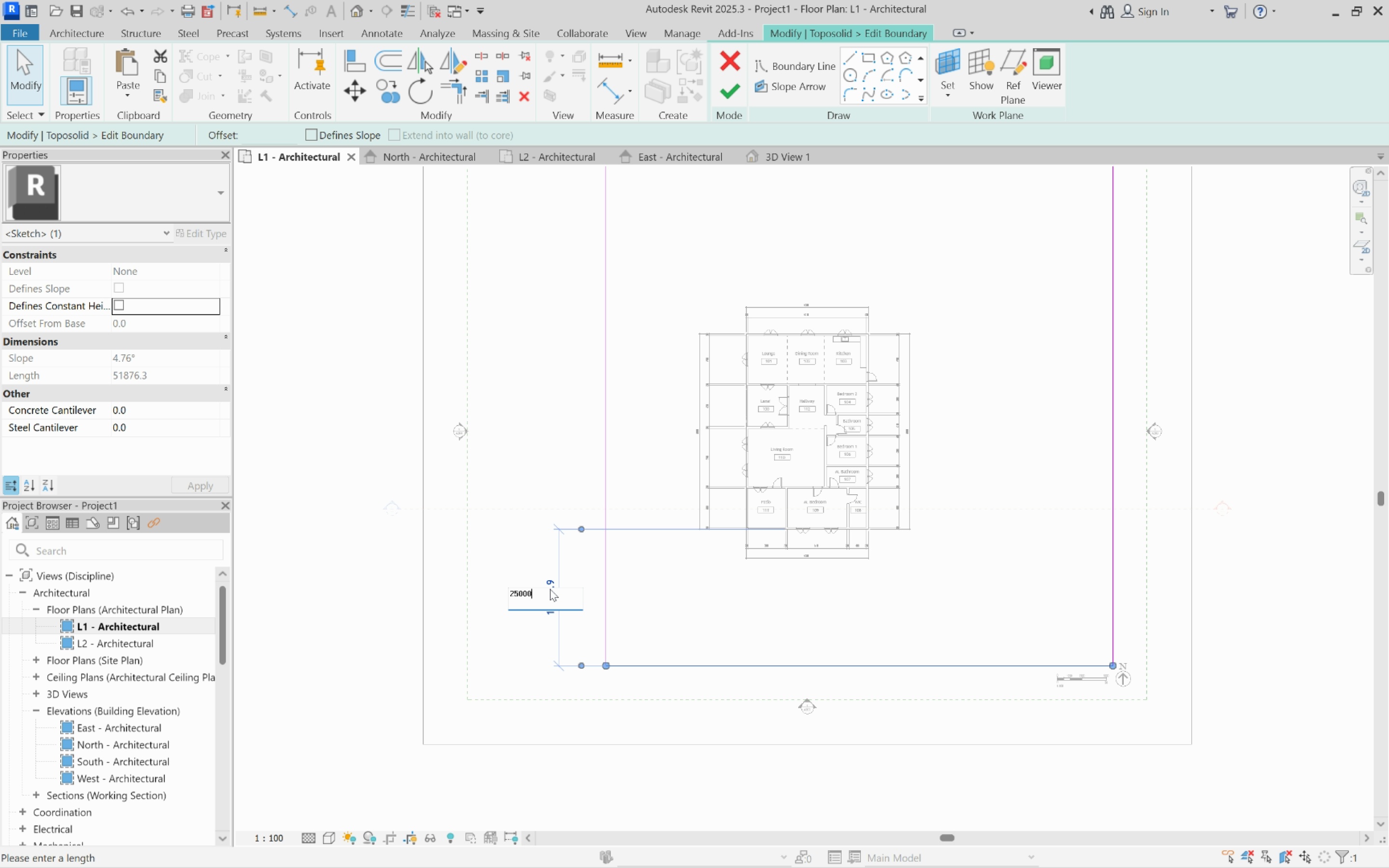 
key(Numpad0)
 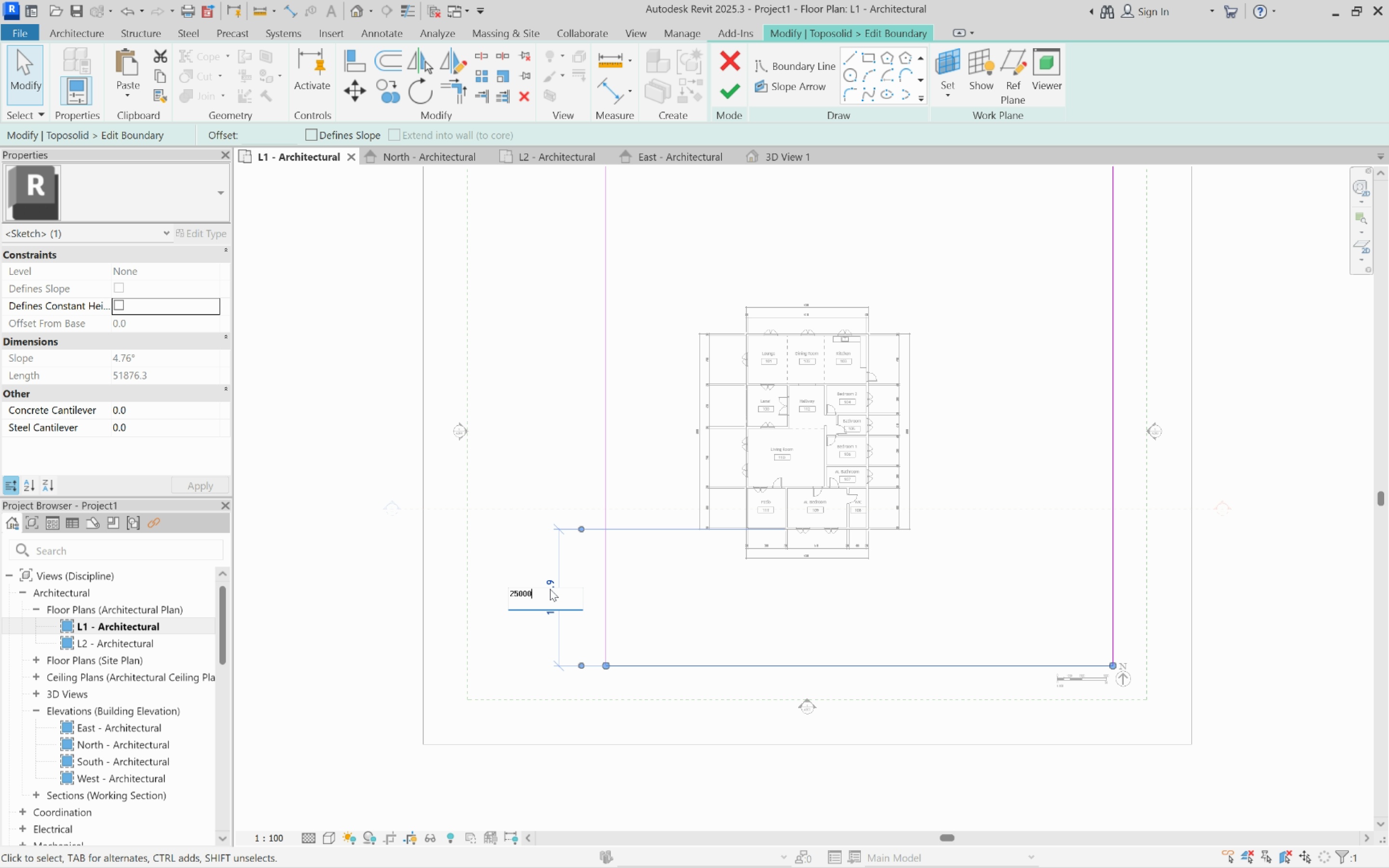 
key(Enter)
 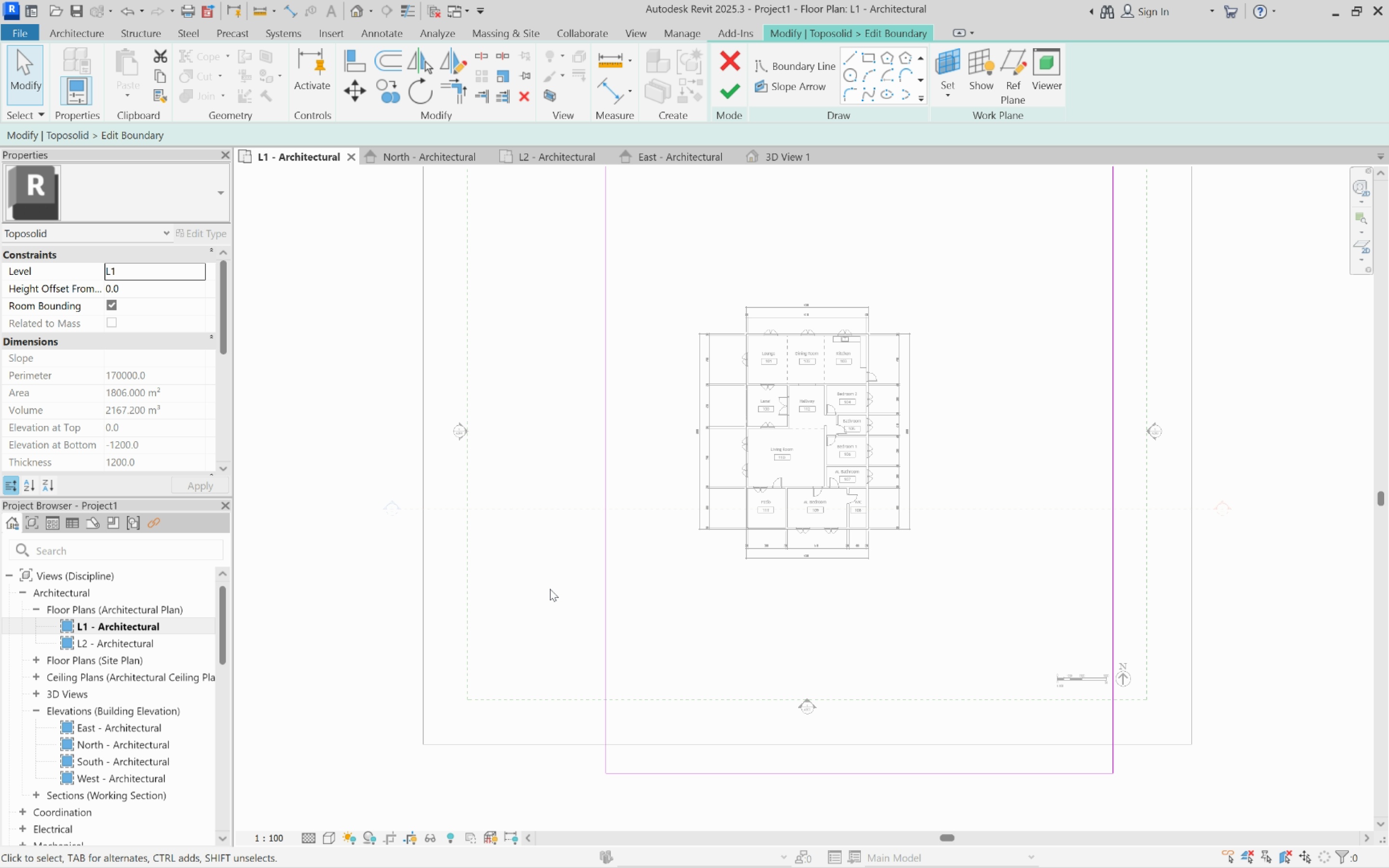 
key(Escape)
 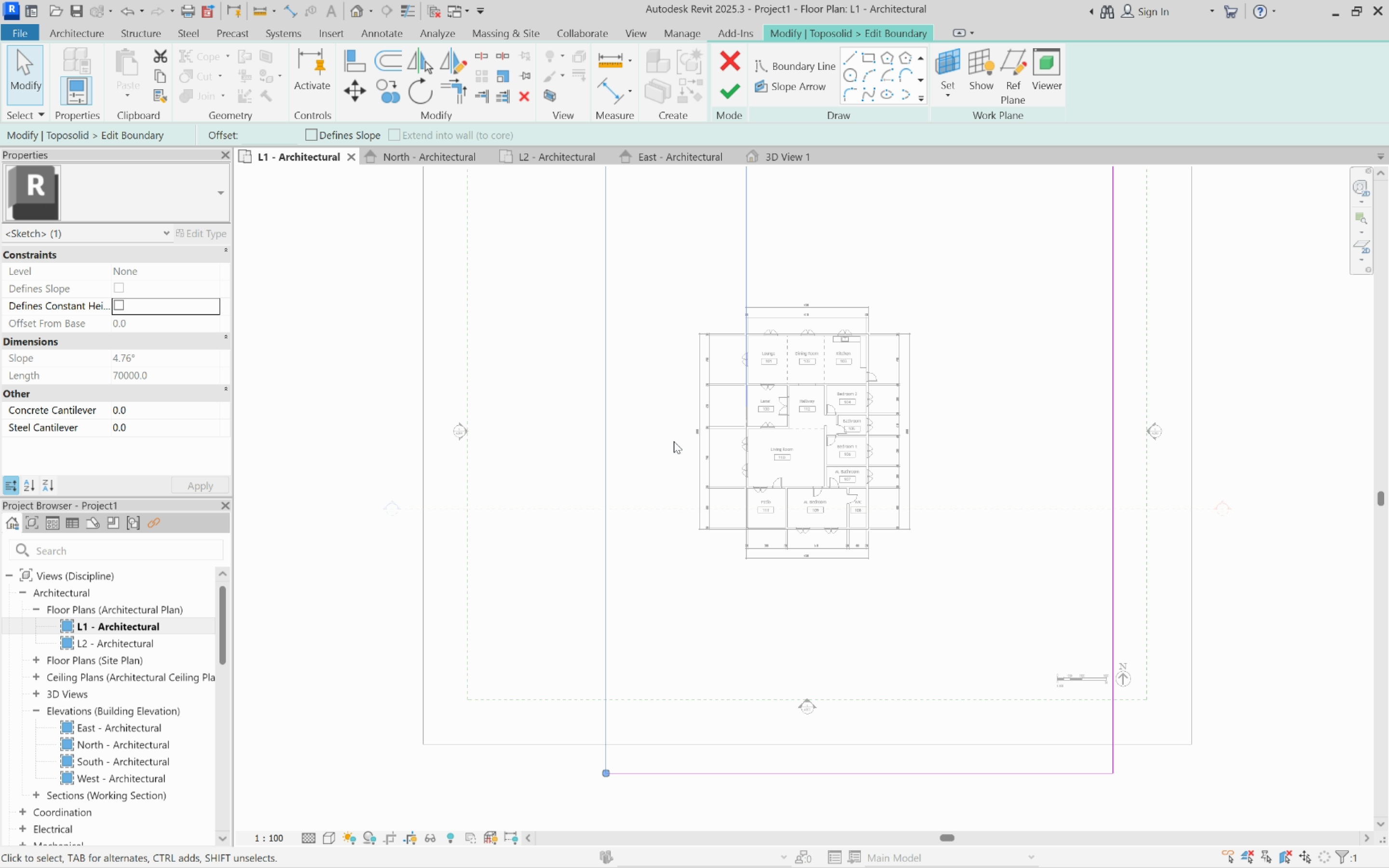 
scroll: coordinate [667, 692], scroll_direction: down, amount: 2.0
 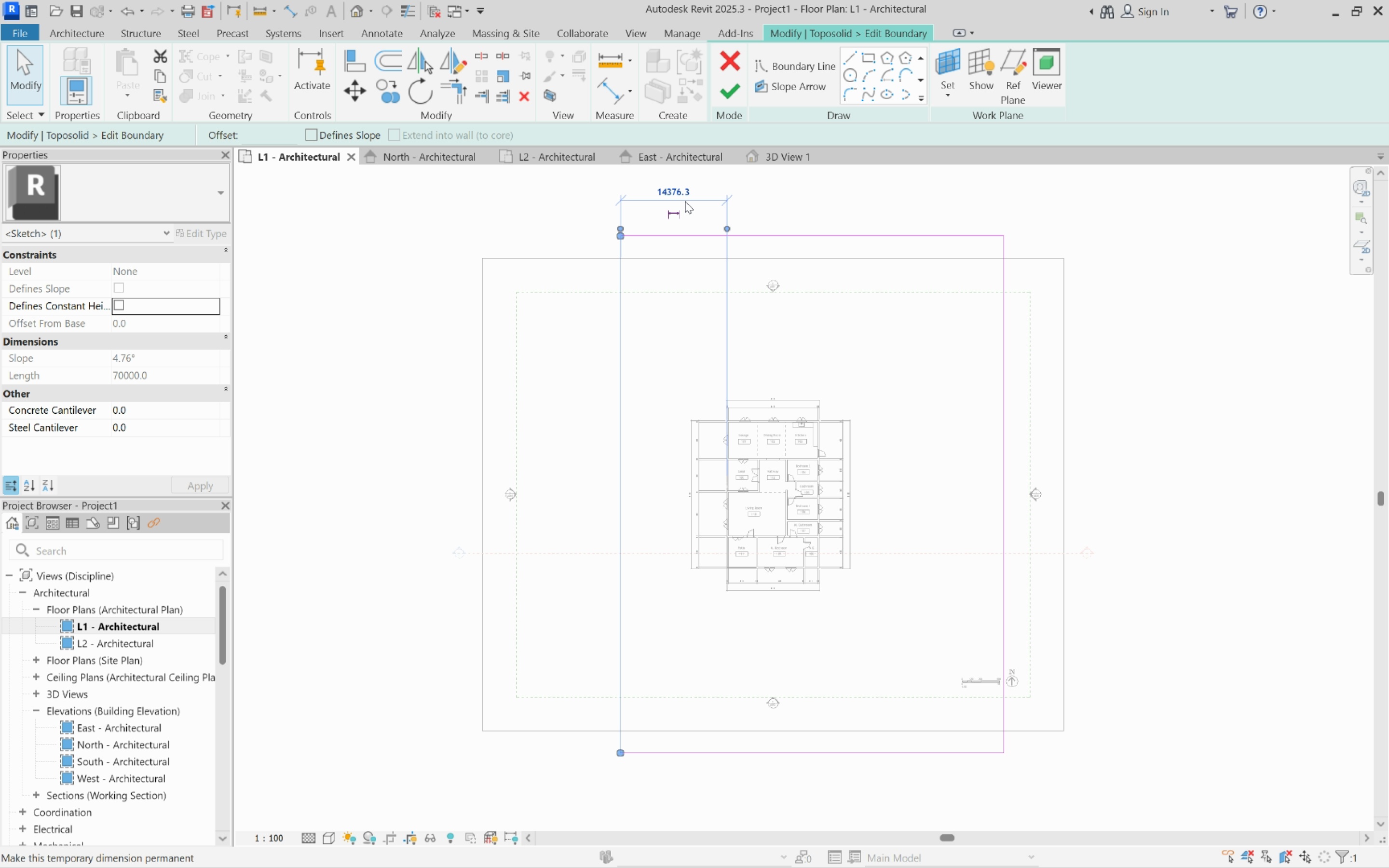 
left_click([685, 201])
 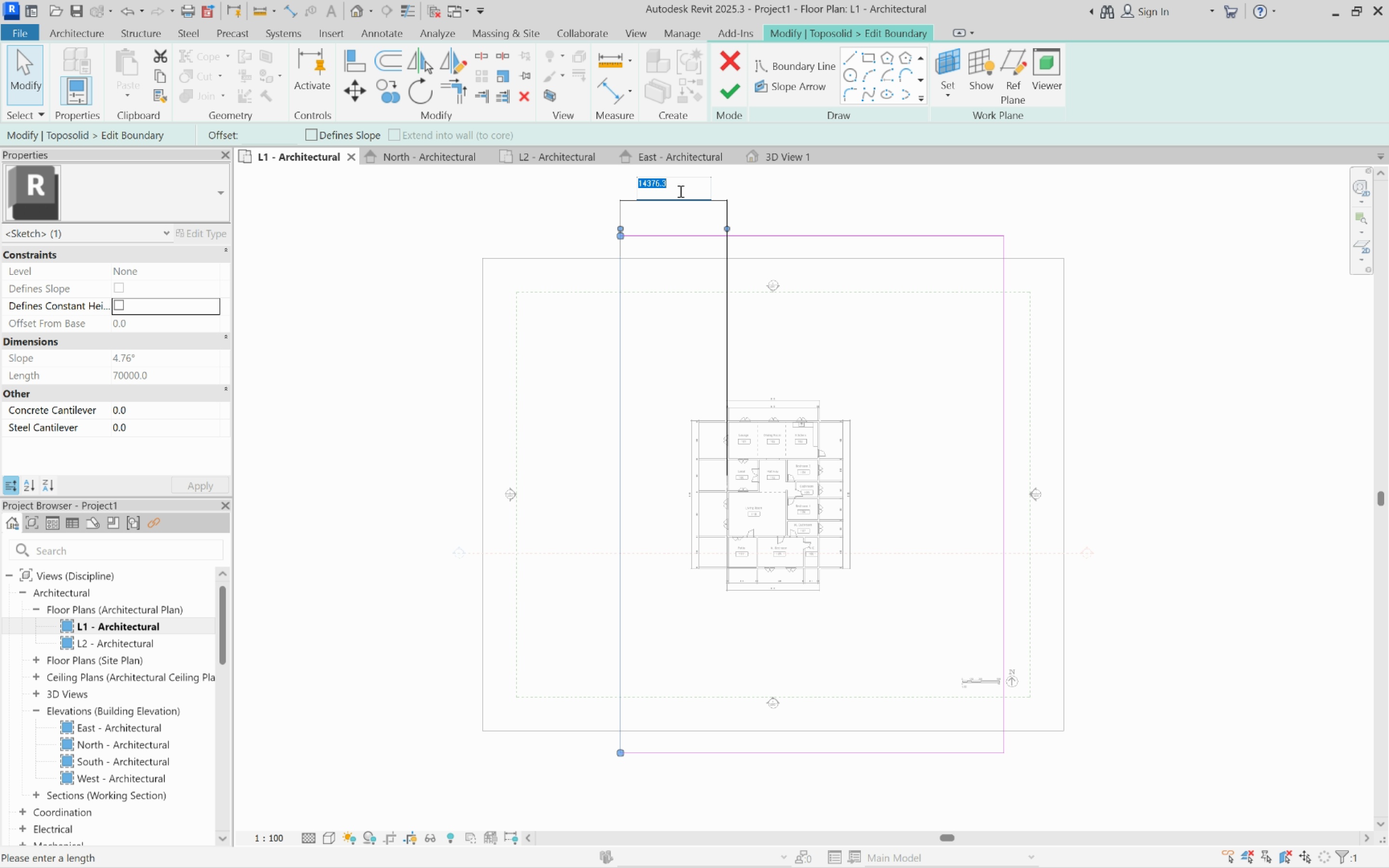 
left_click([680, 191])
 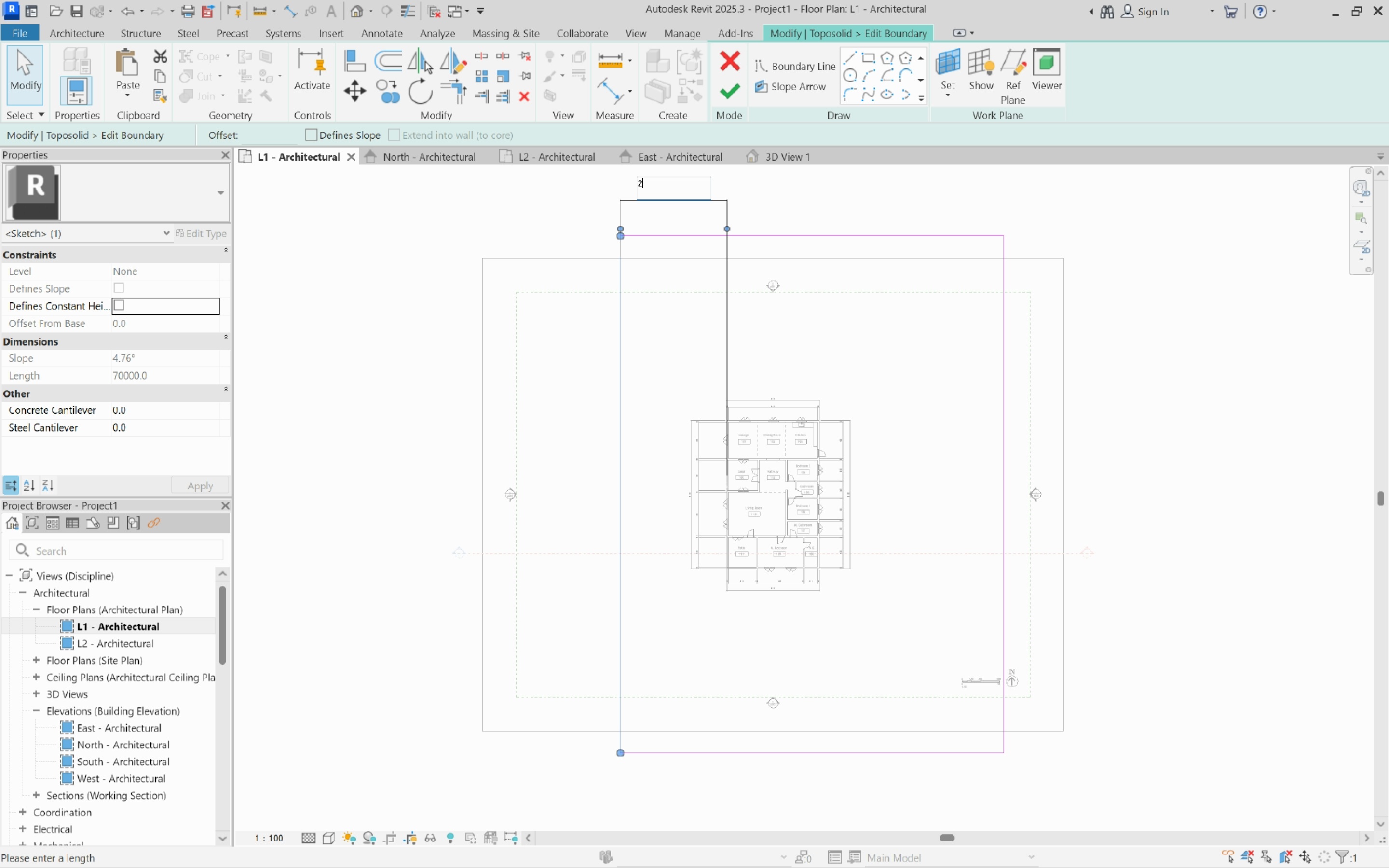 
key(Numpad2)
 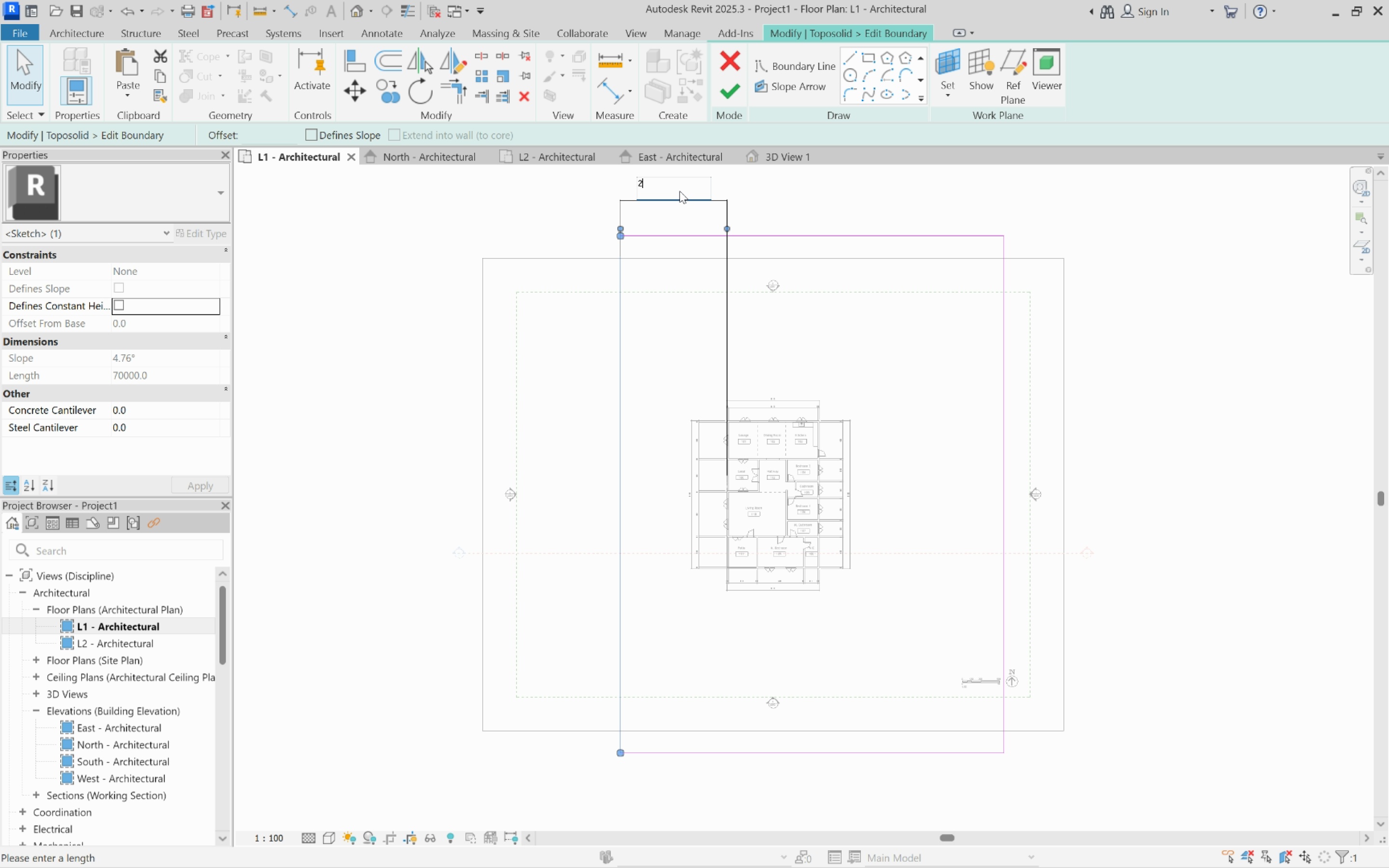 
key(Numpad5)
 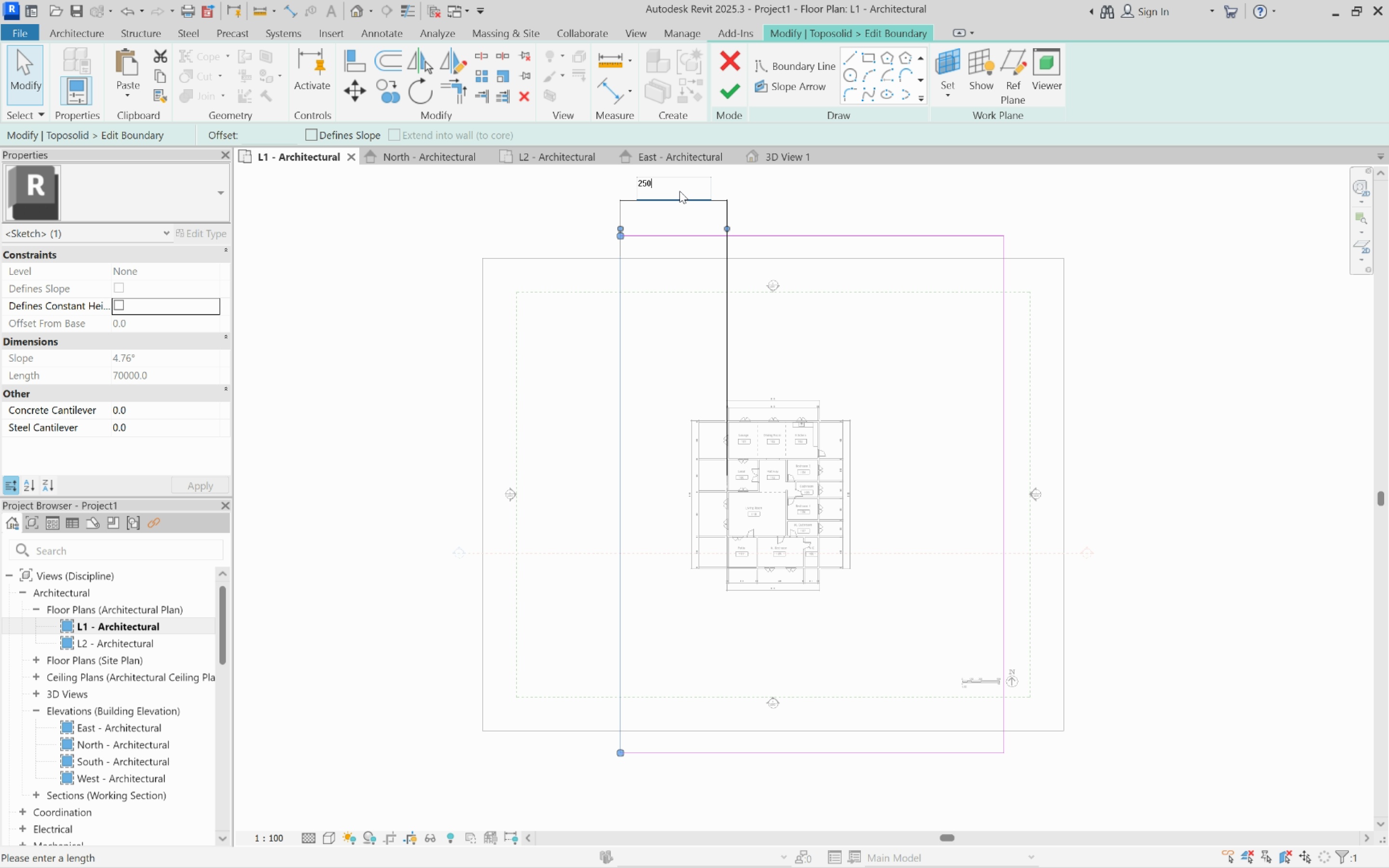 
key(Numpad0)
 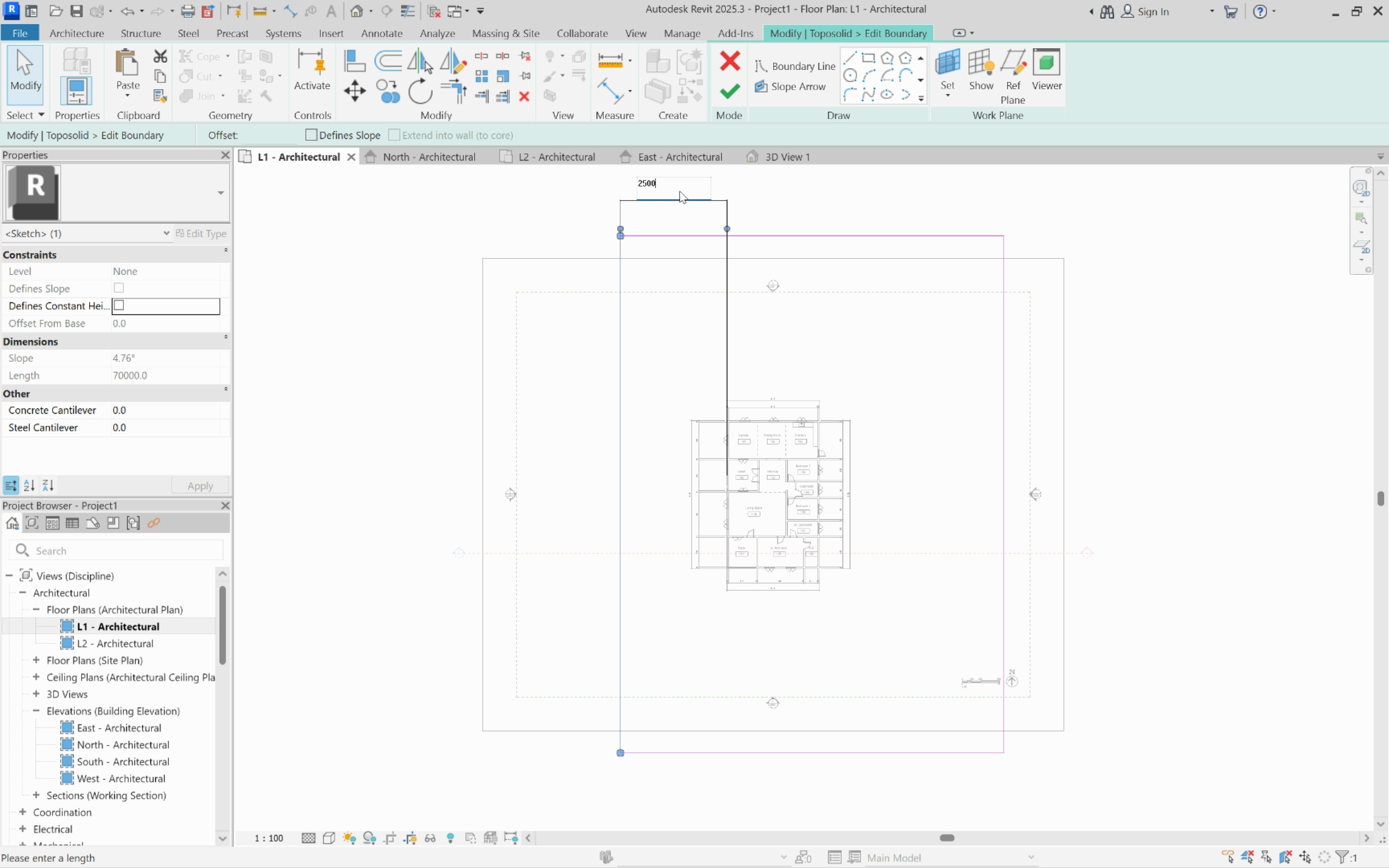 
key(Numpad0)
 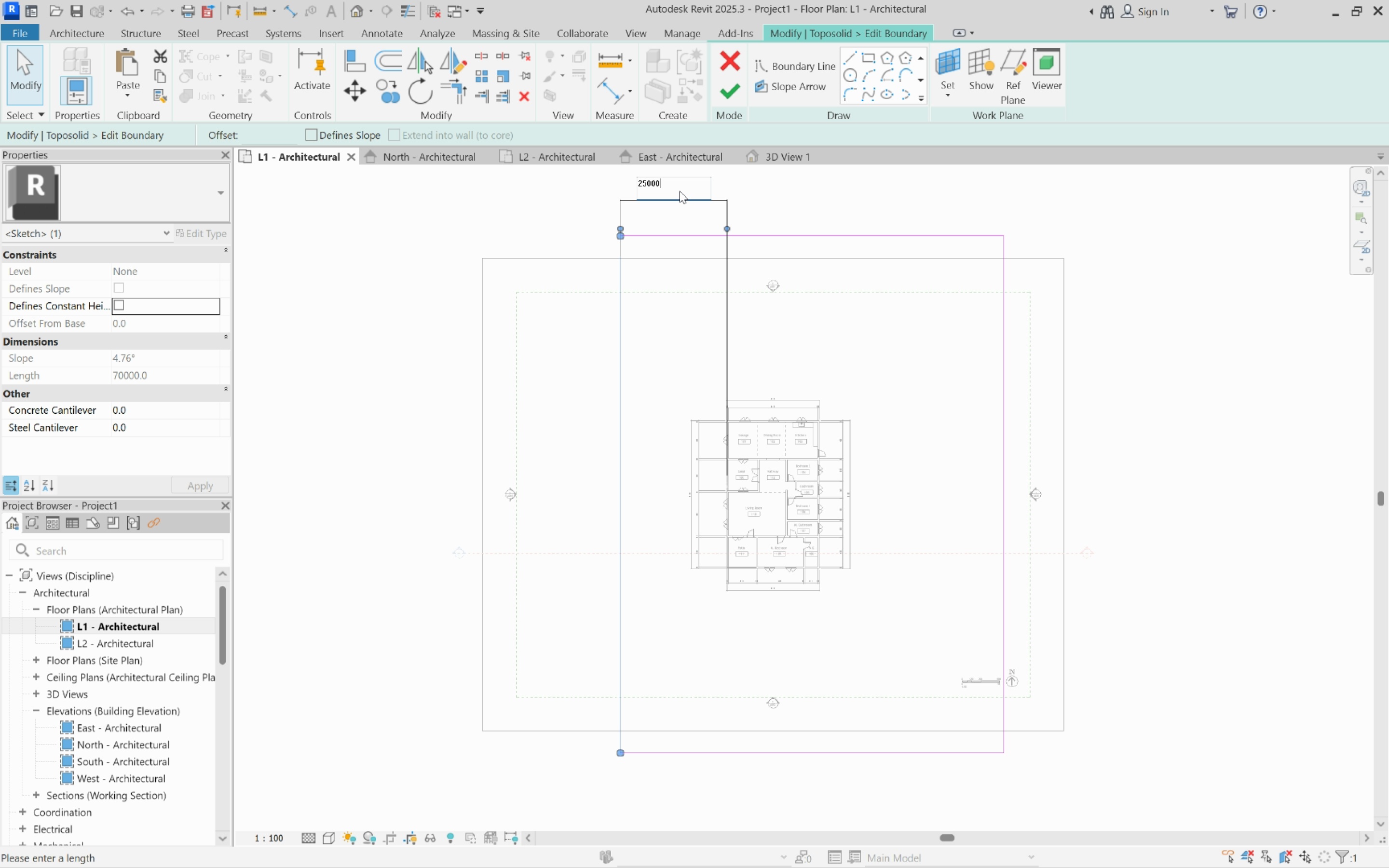 
key(Numpad0)
 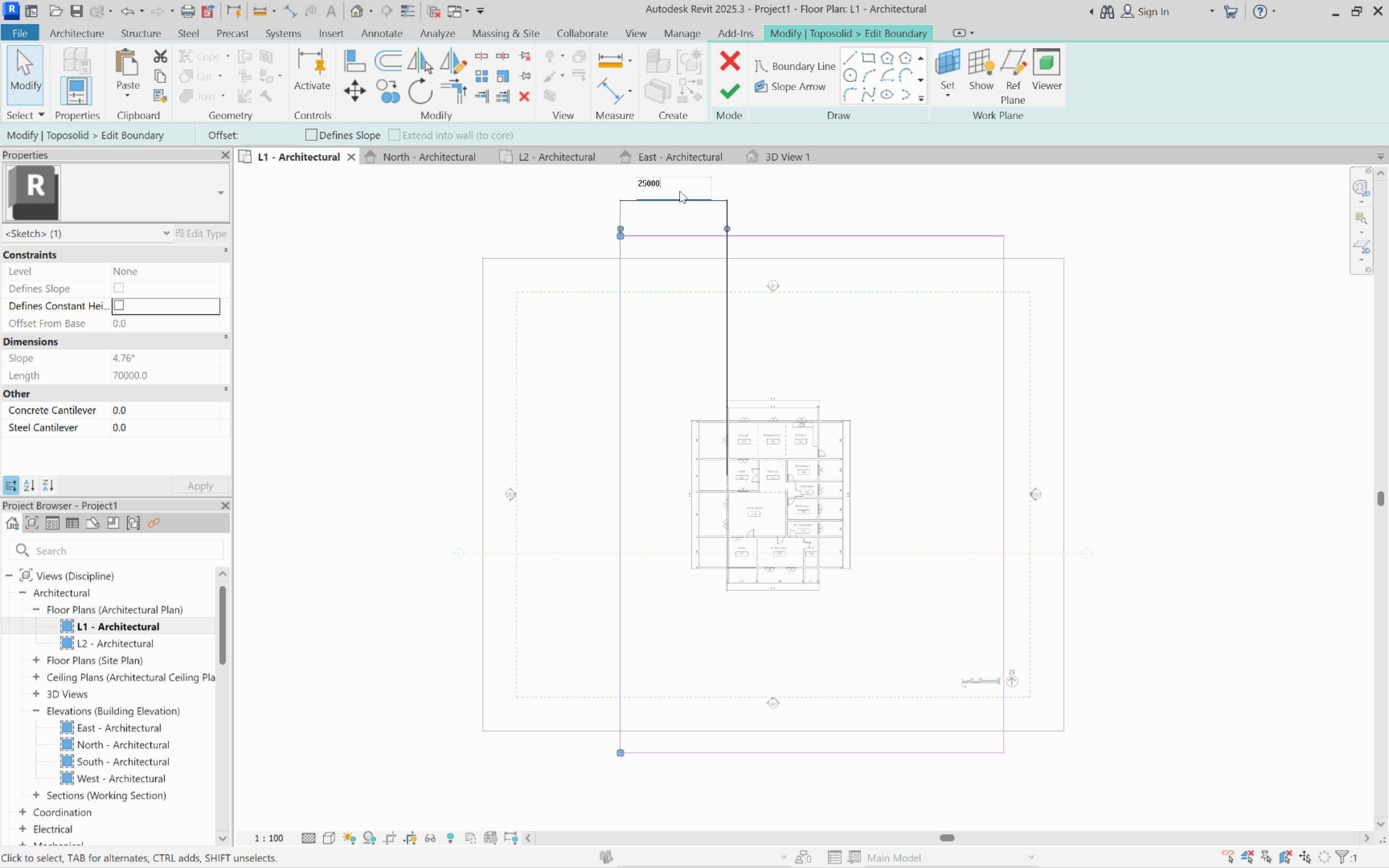 
key(Enter)
 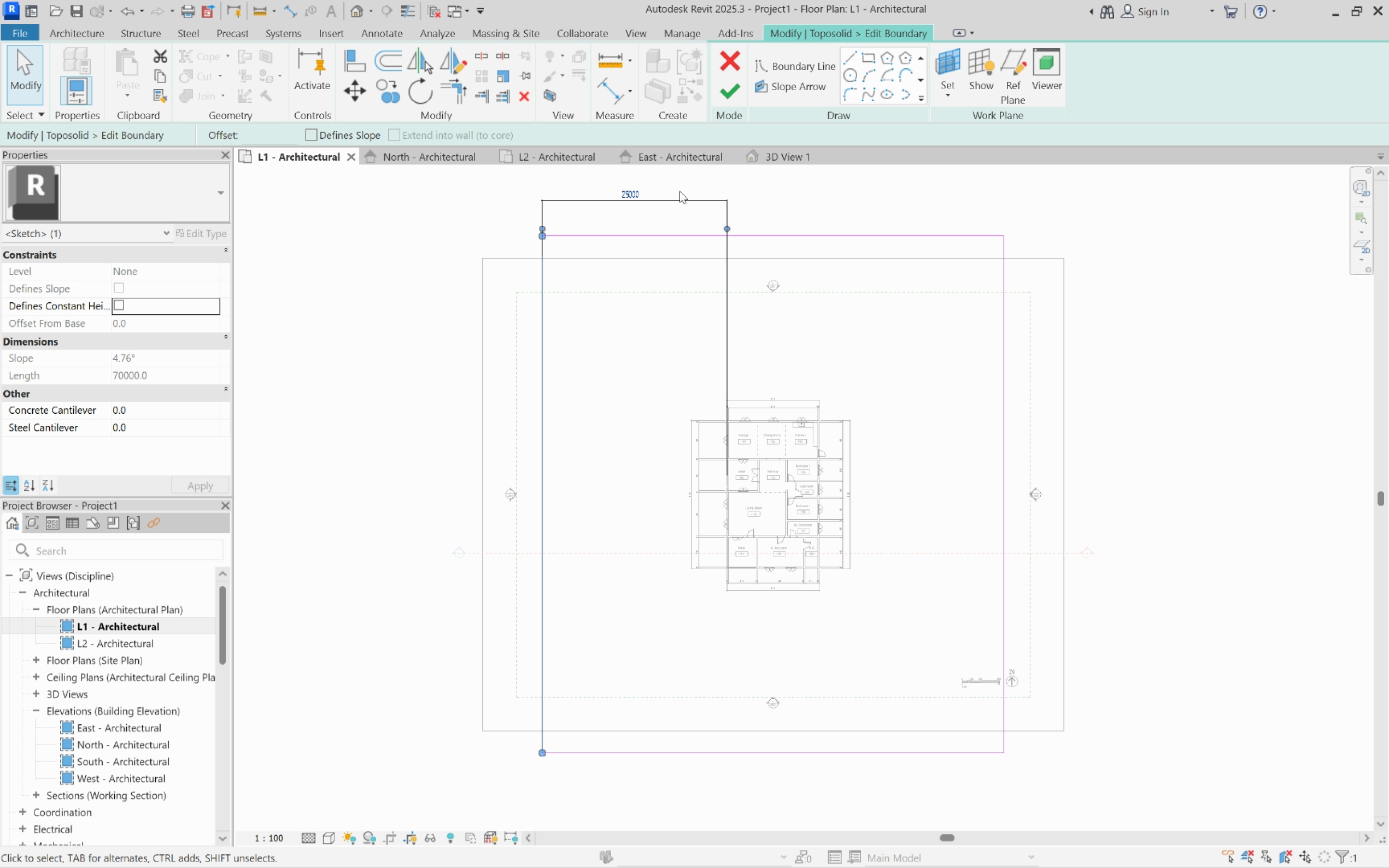 
key(Escape)
 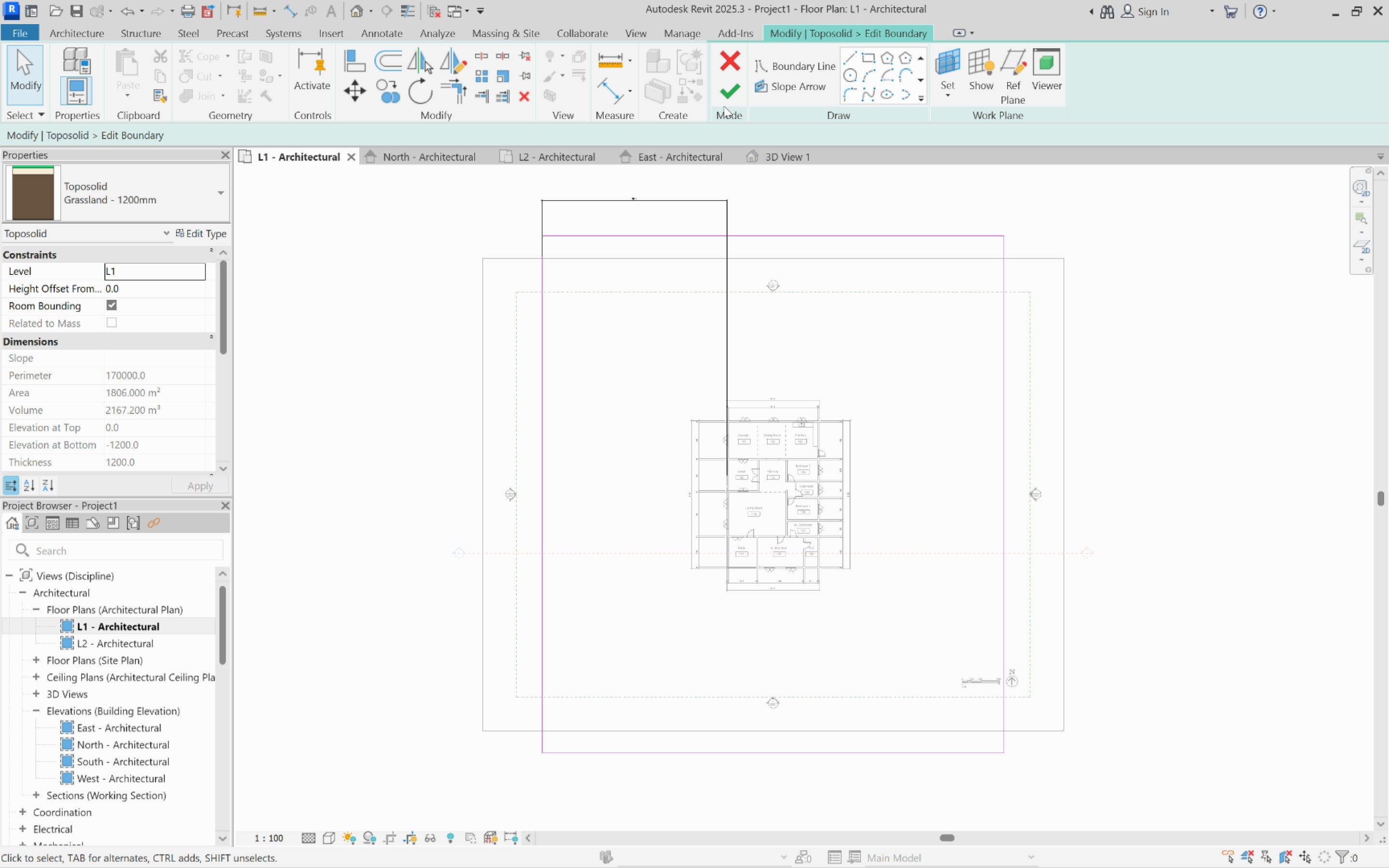 
left_click([729, 95])
 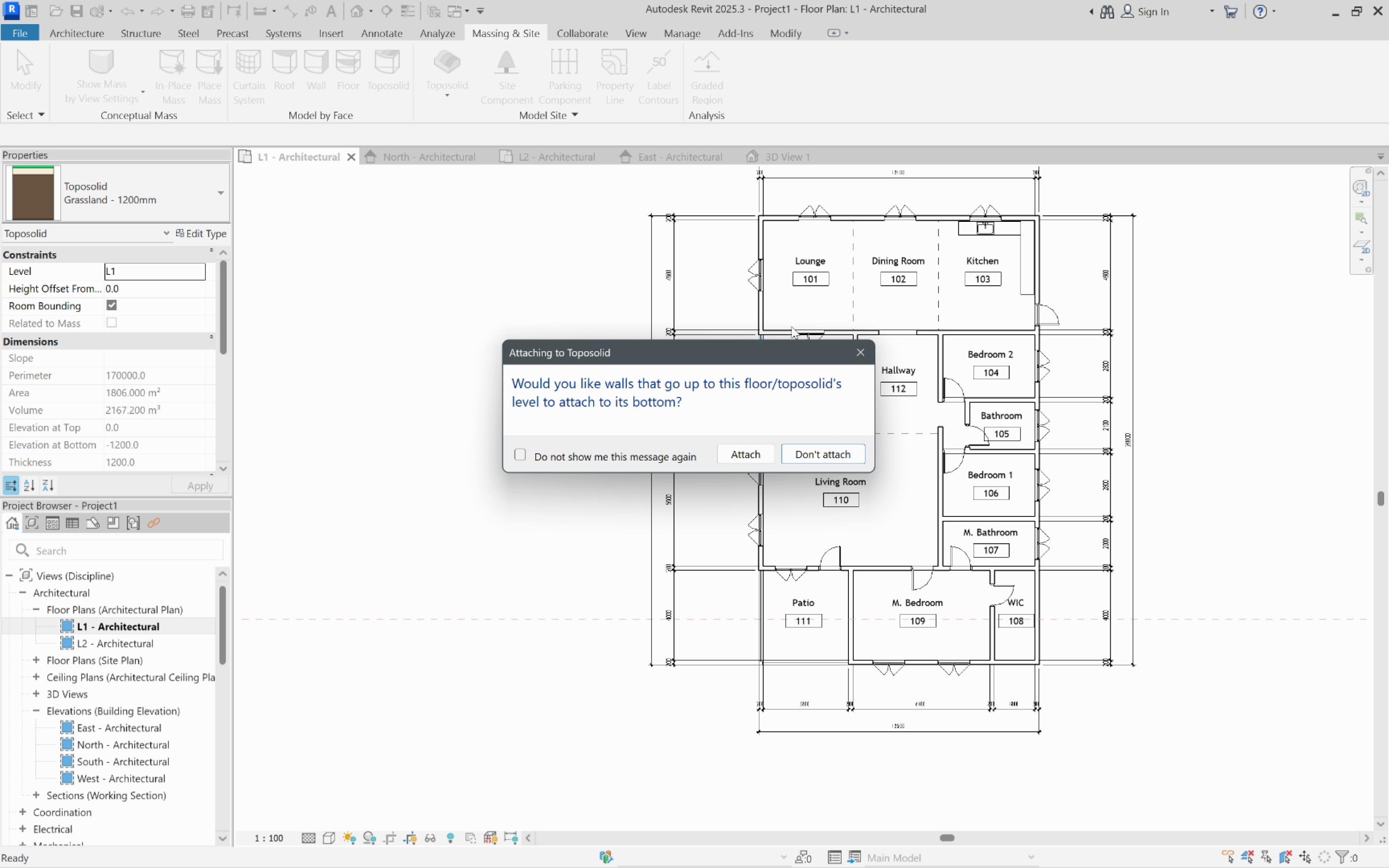 
key(Escape)
 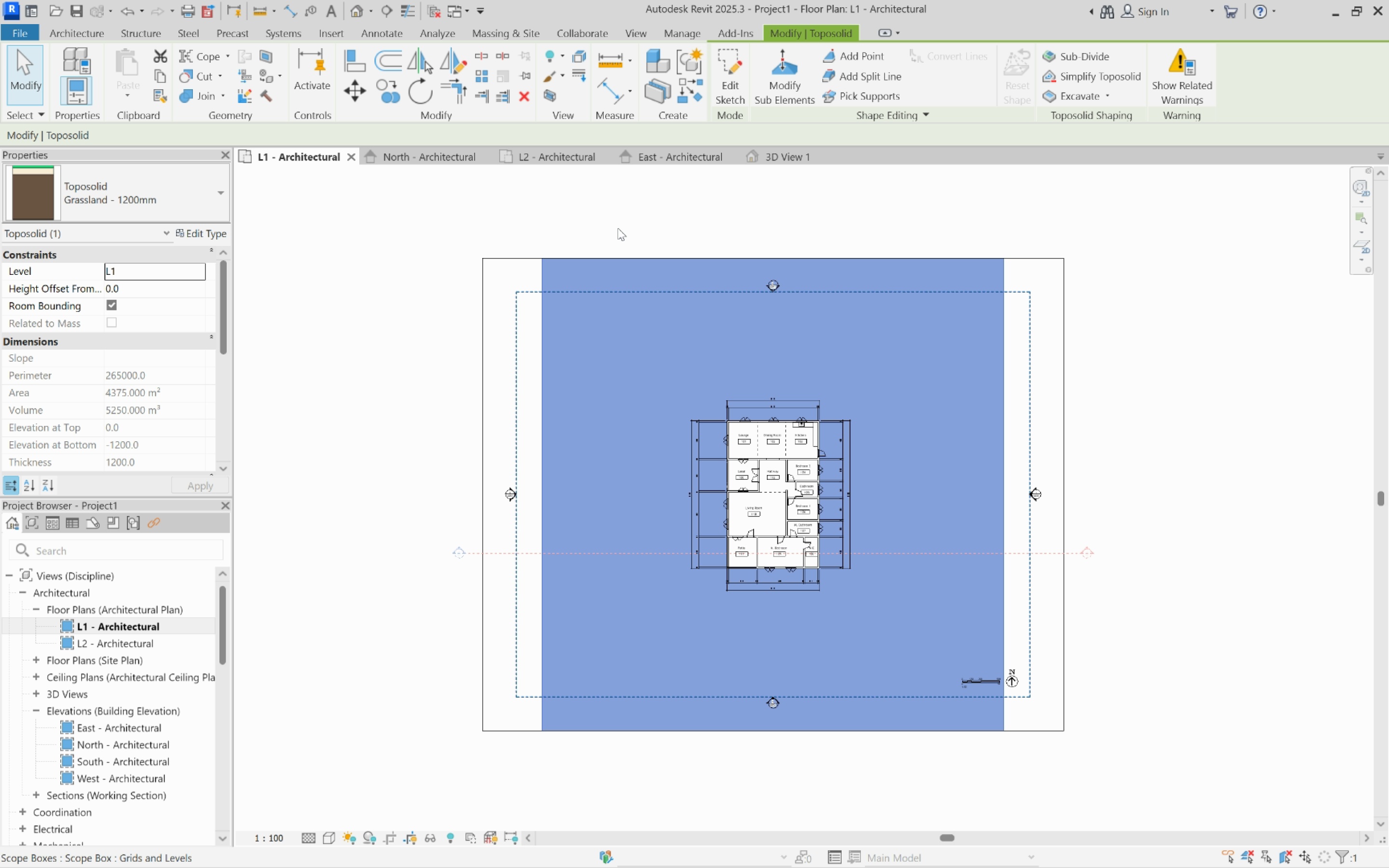 
key(Escape)
 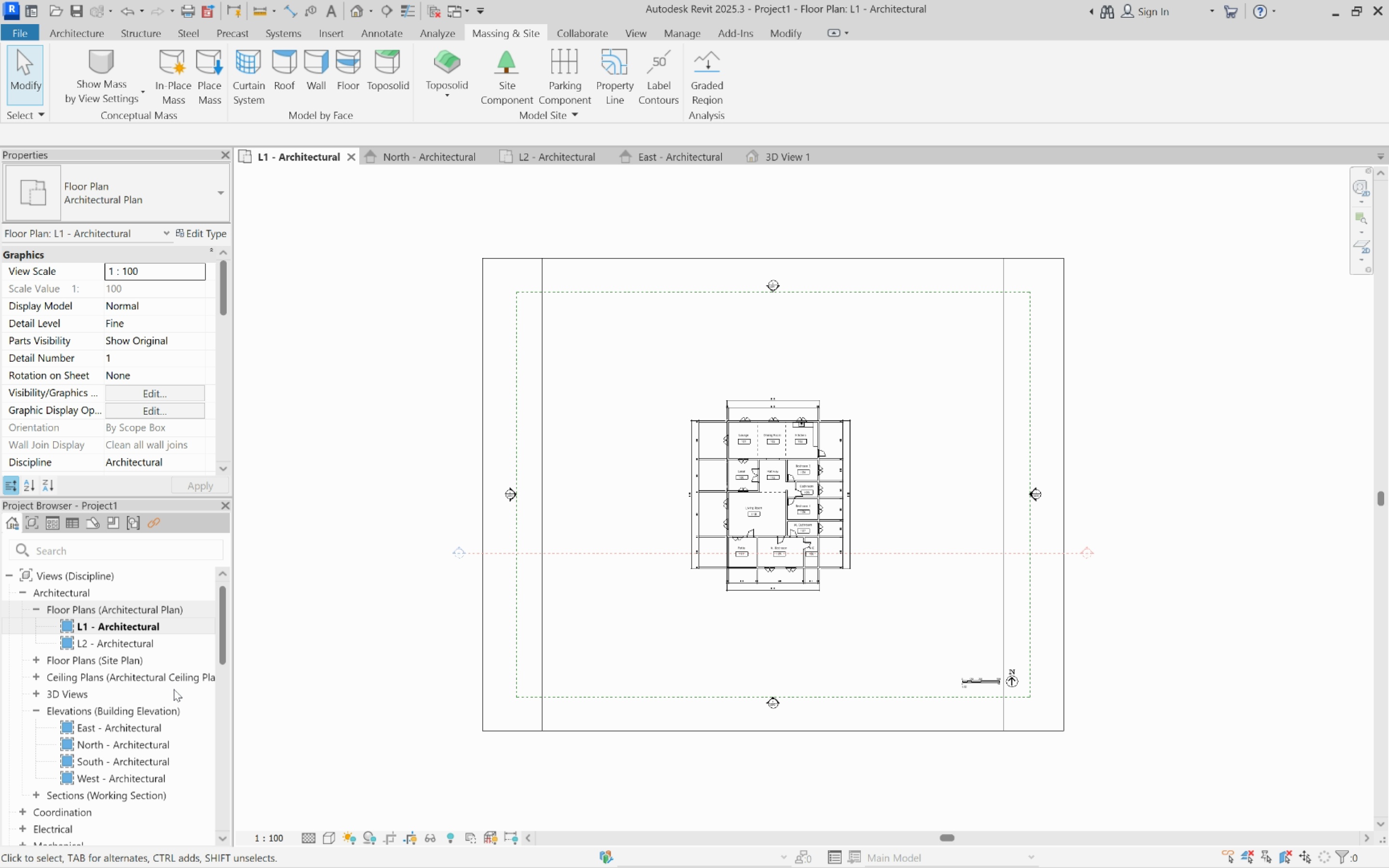 
scroll: coordinate [121, 701], scroll_direction: down, amount: 4.0
 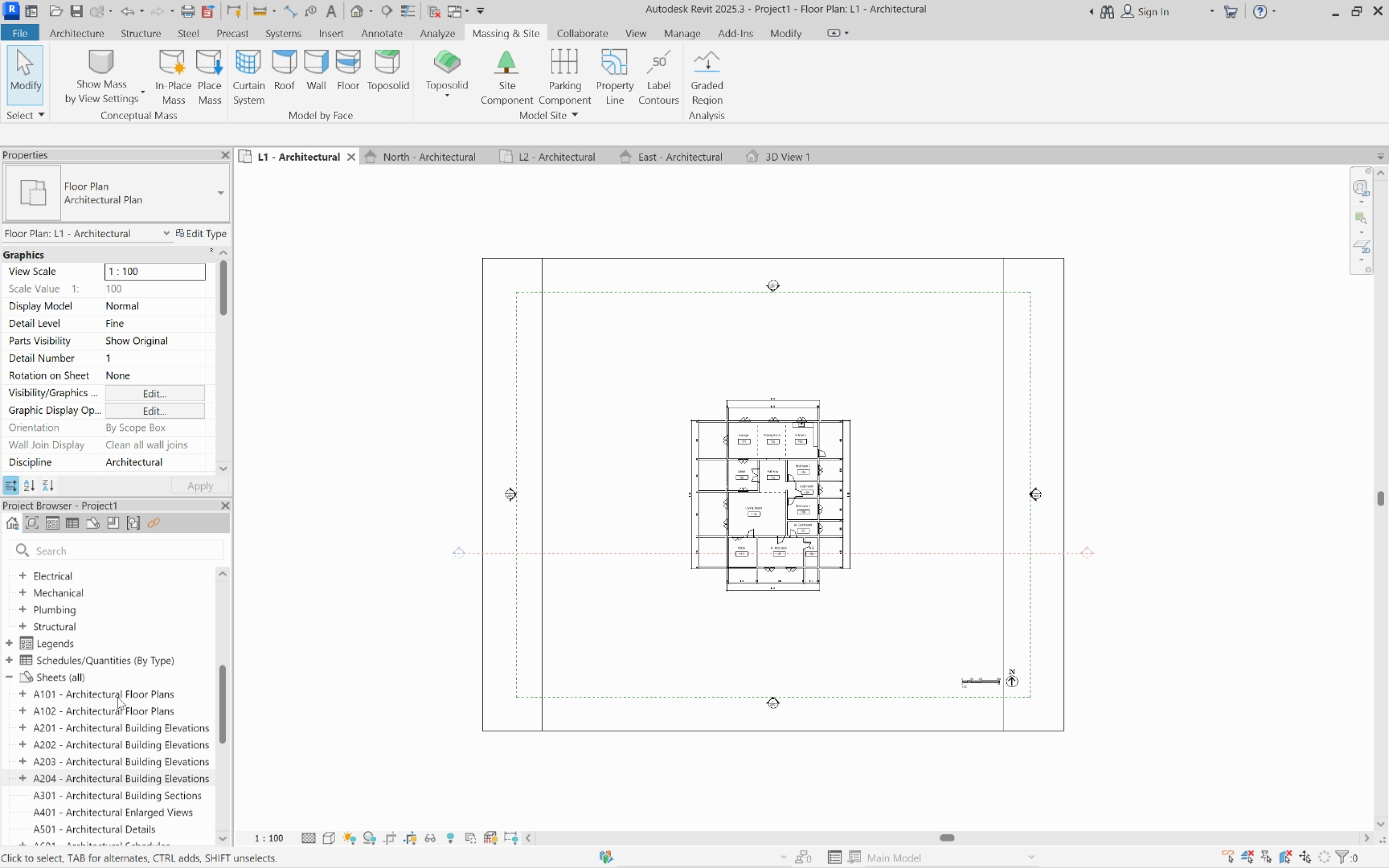 
scroll: coordinate [109, 678], scroll_direction: up, amount: 5.0
 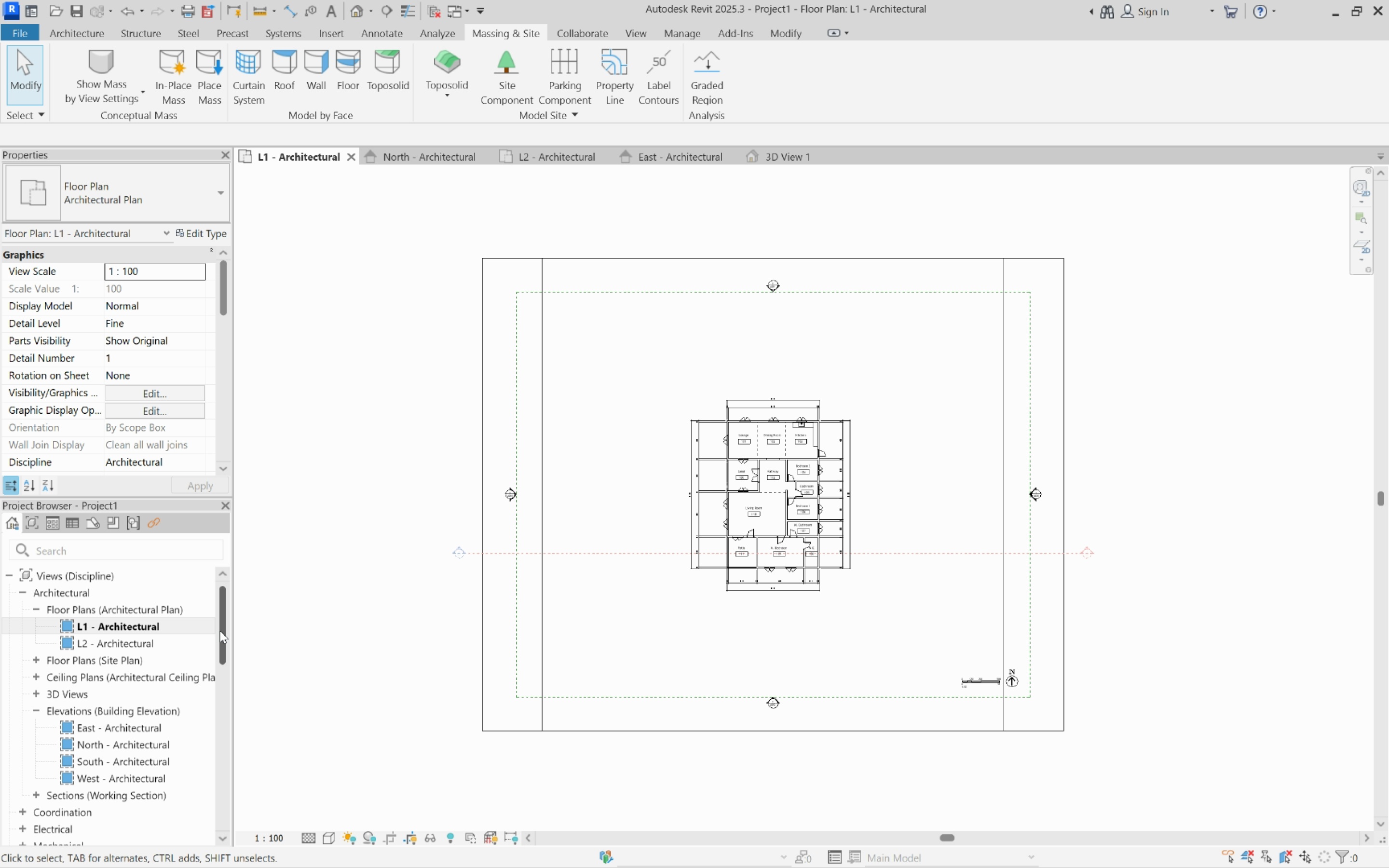 
left_click_drag(start_coordinate=[227, 629], to_coordinate=[228, 646])
 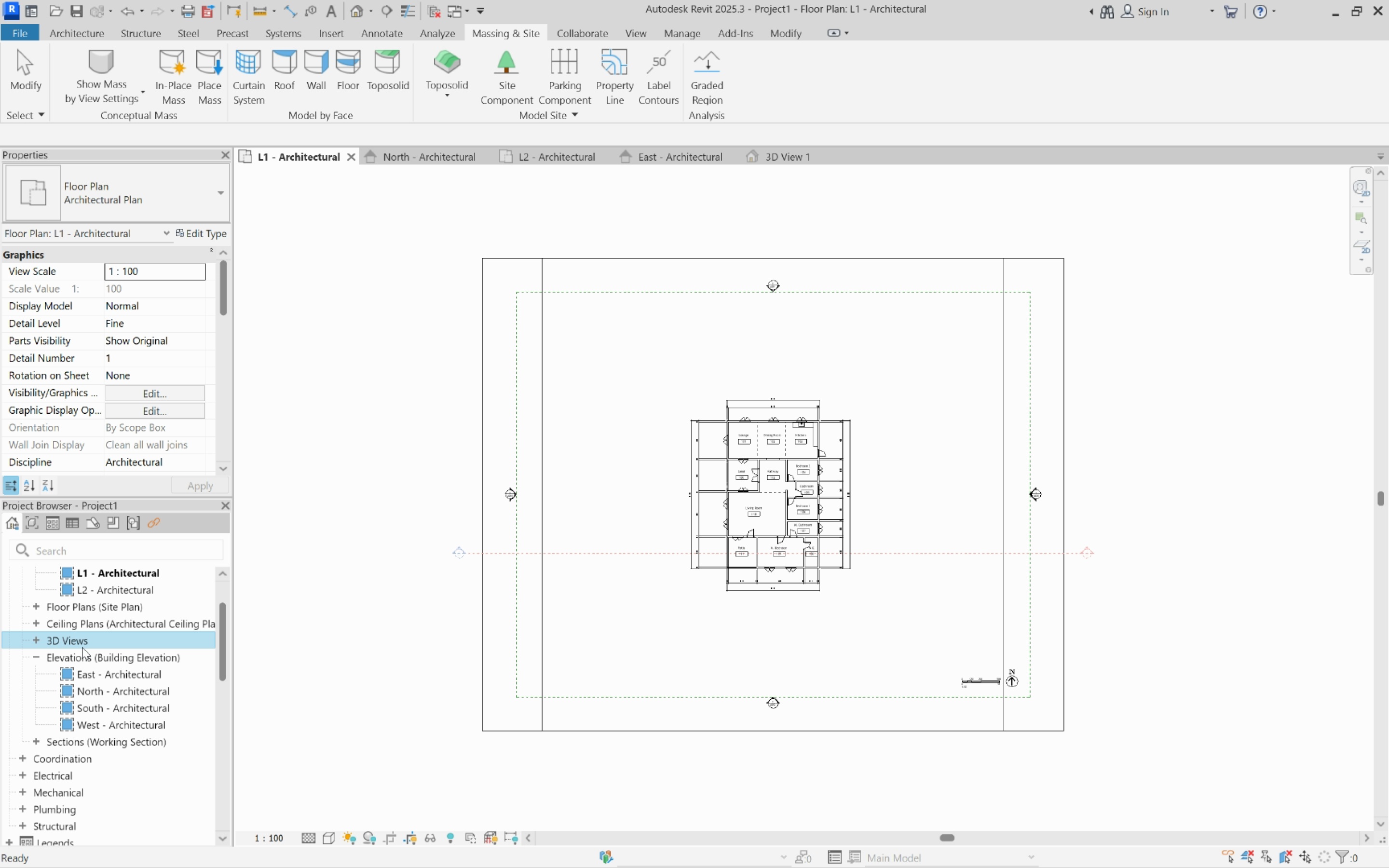 
double_click([82, 647])
 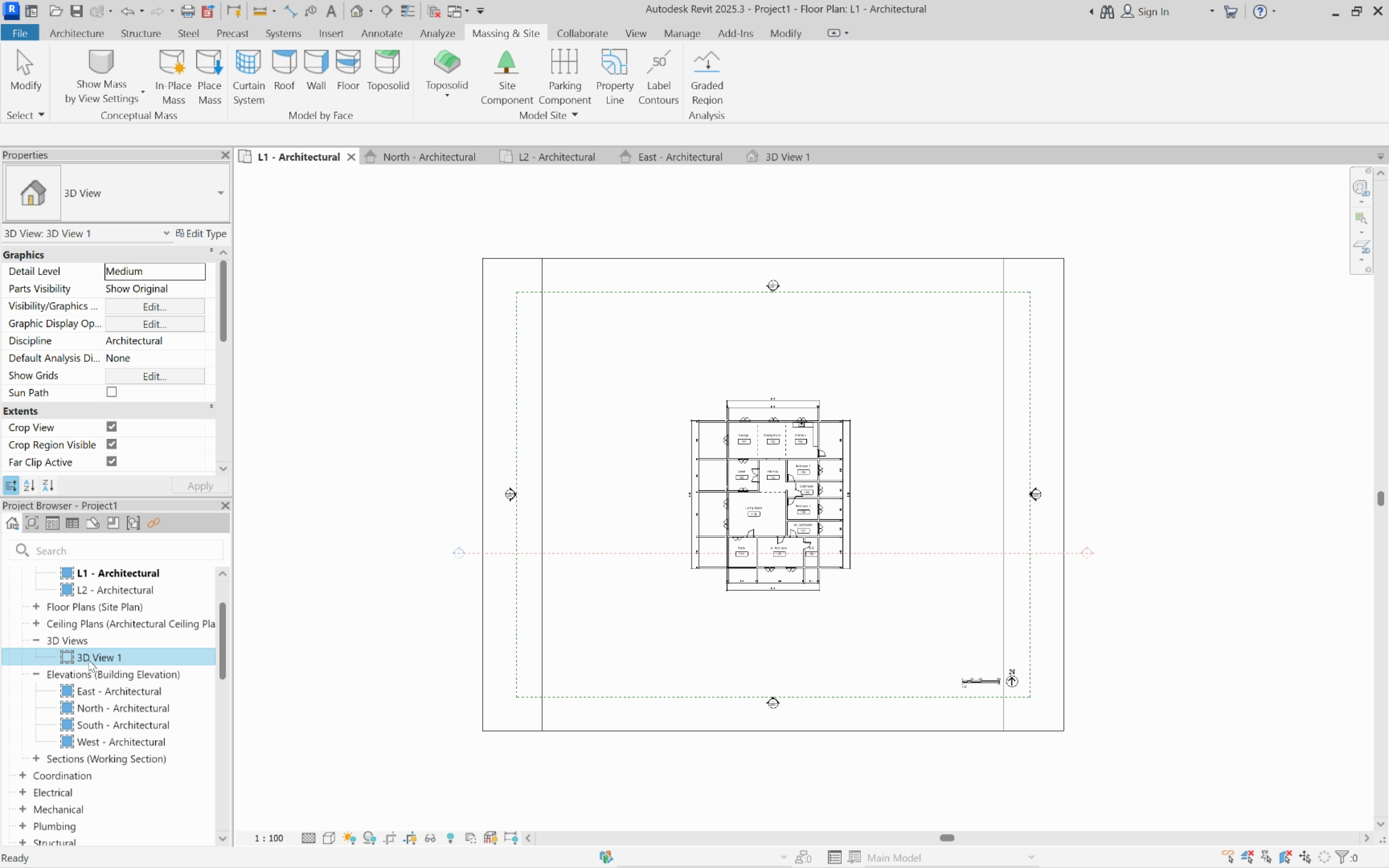 
double_click([88, 660])
 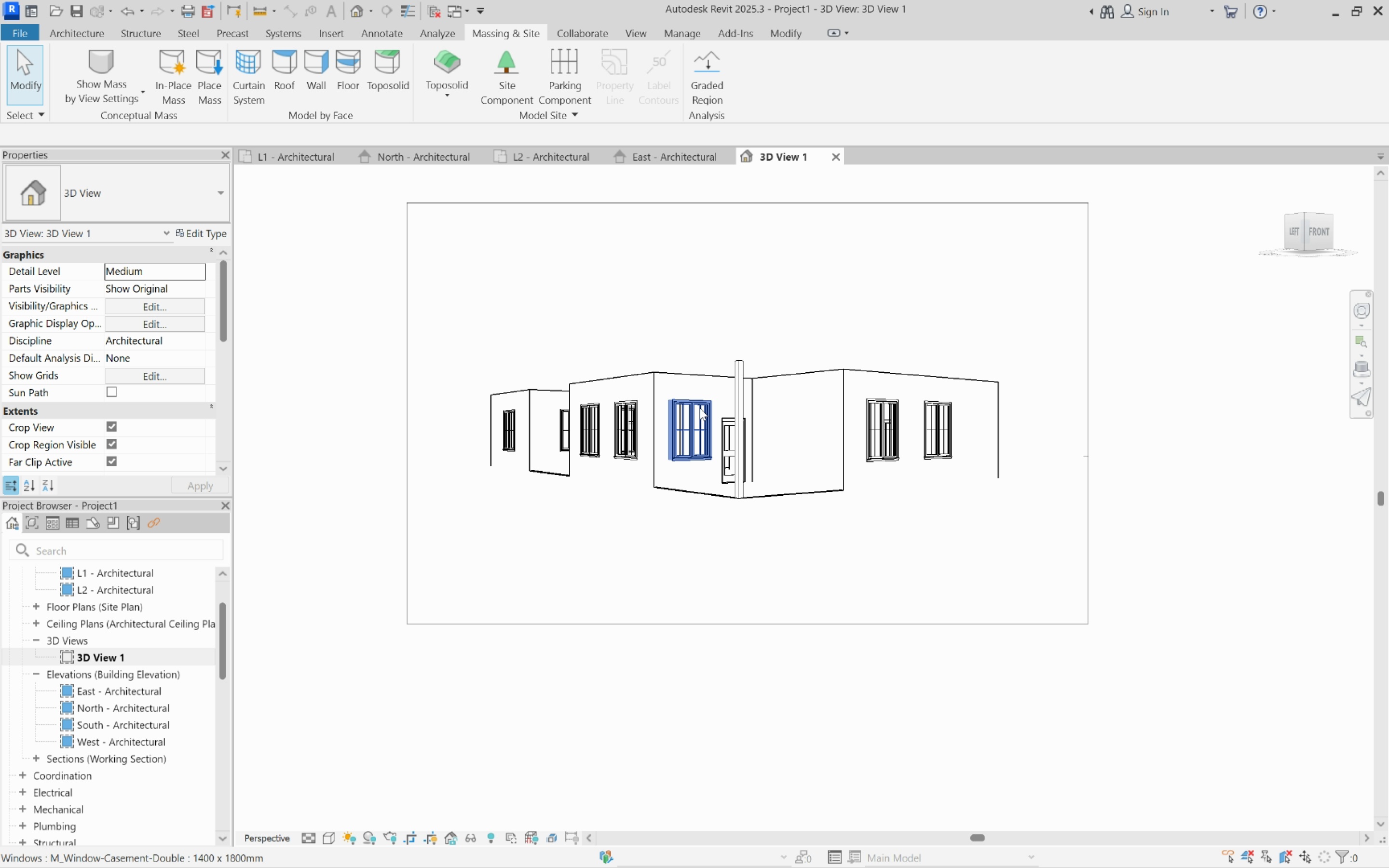 
scroll: coordinate [625, 509], scroll_direction: up, amount: 3.0
 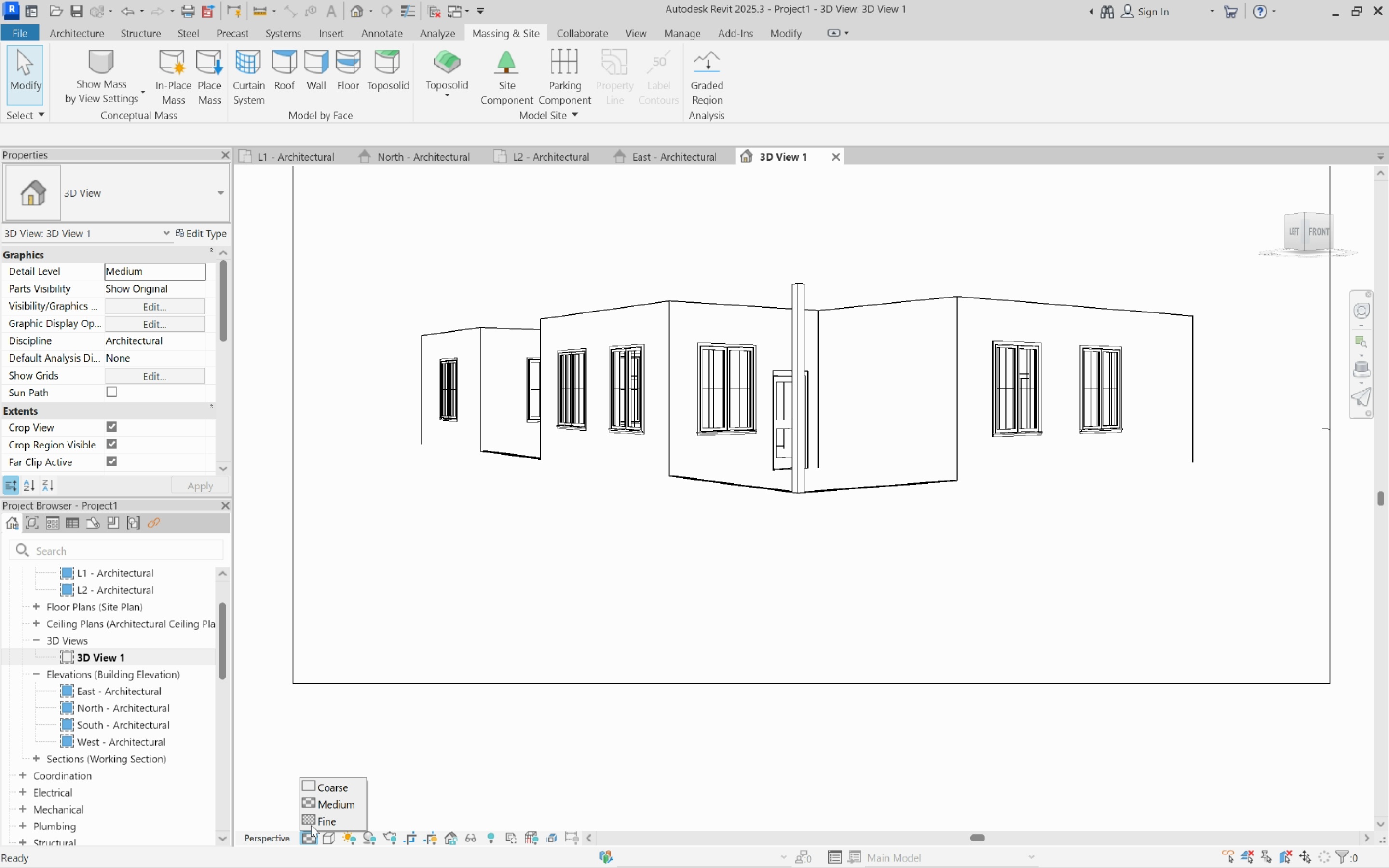 
double_click([311, 822])
 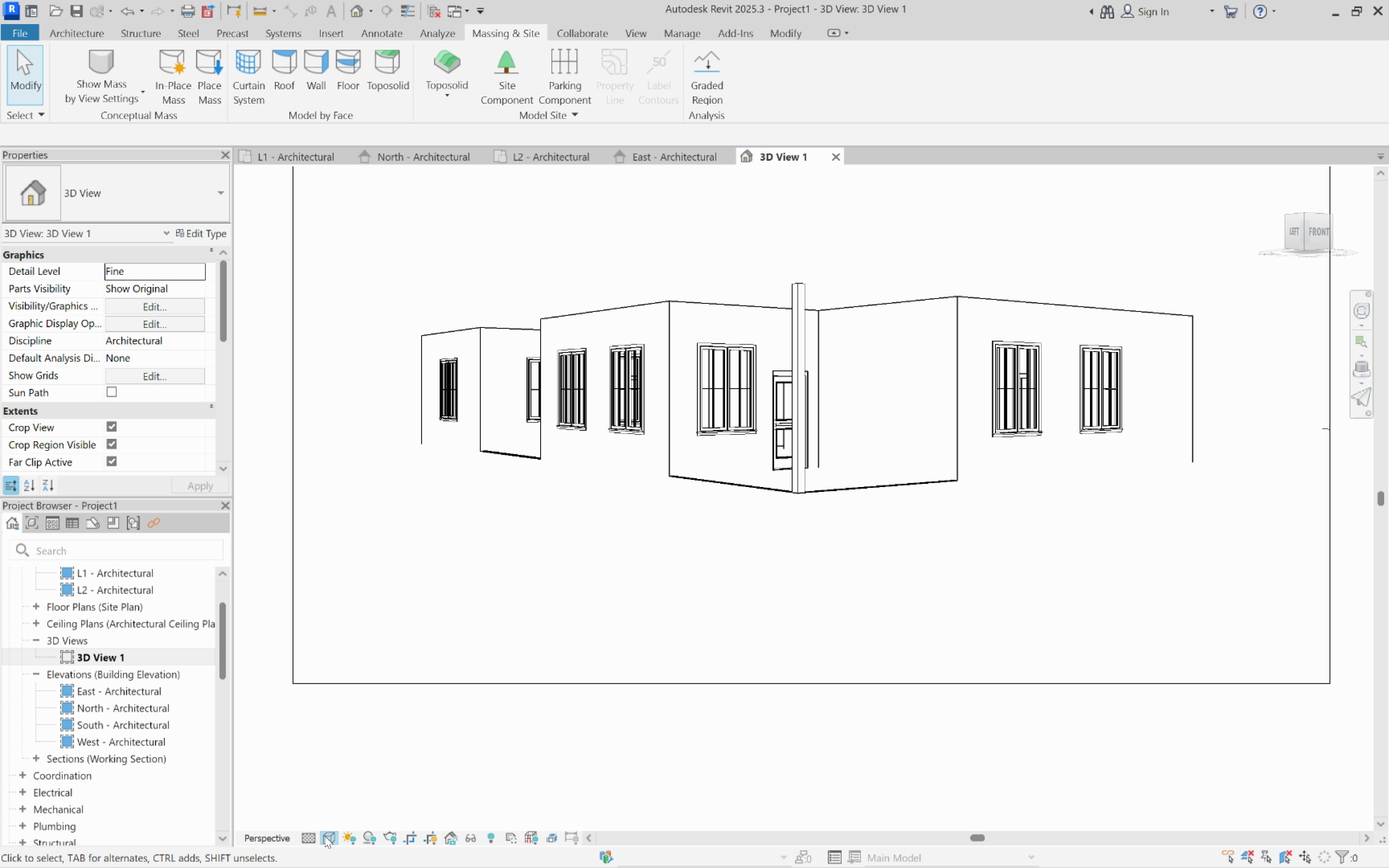 
left_click([325, 836])
 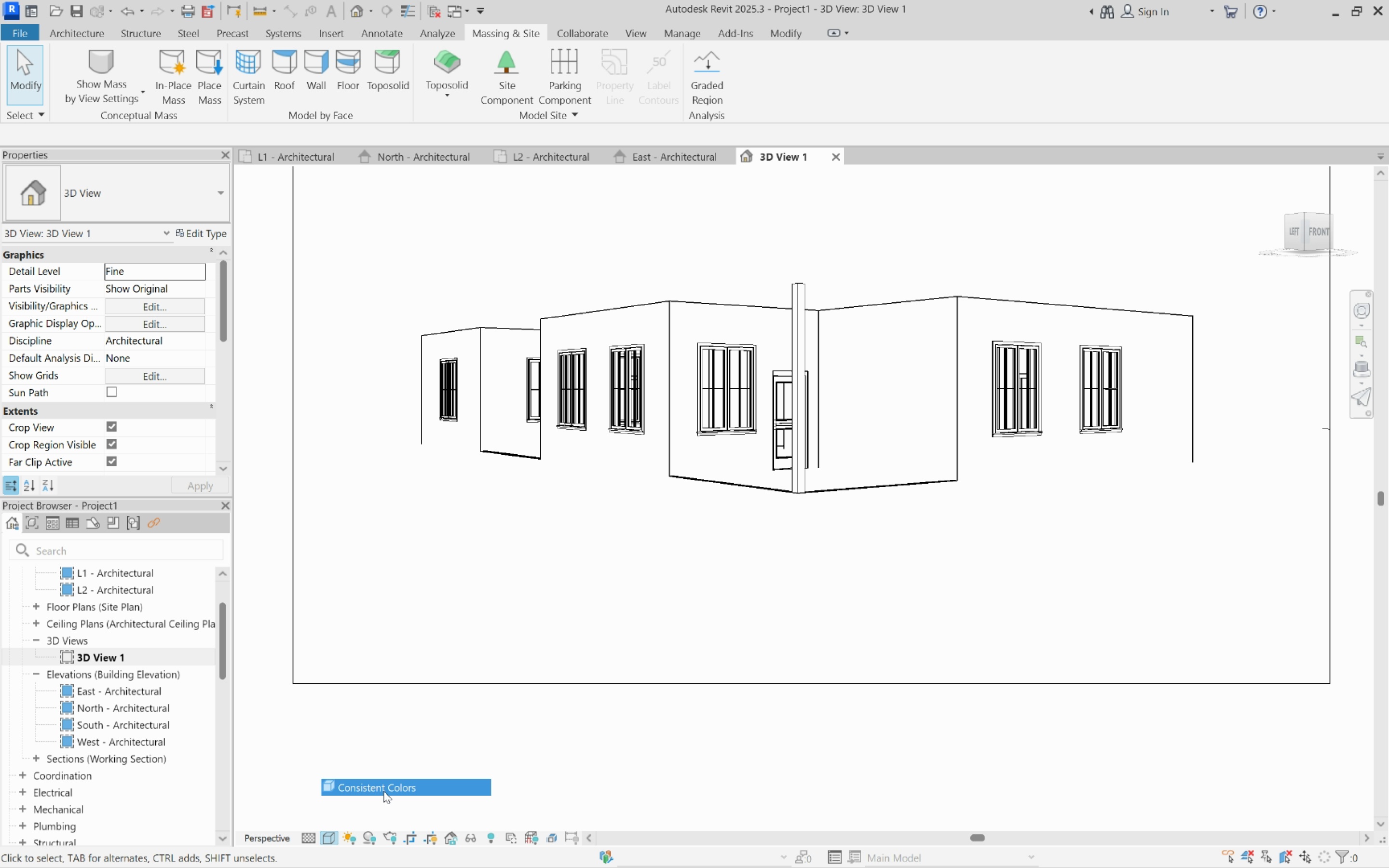 
left_click([383, 791])
 